 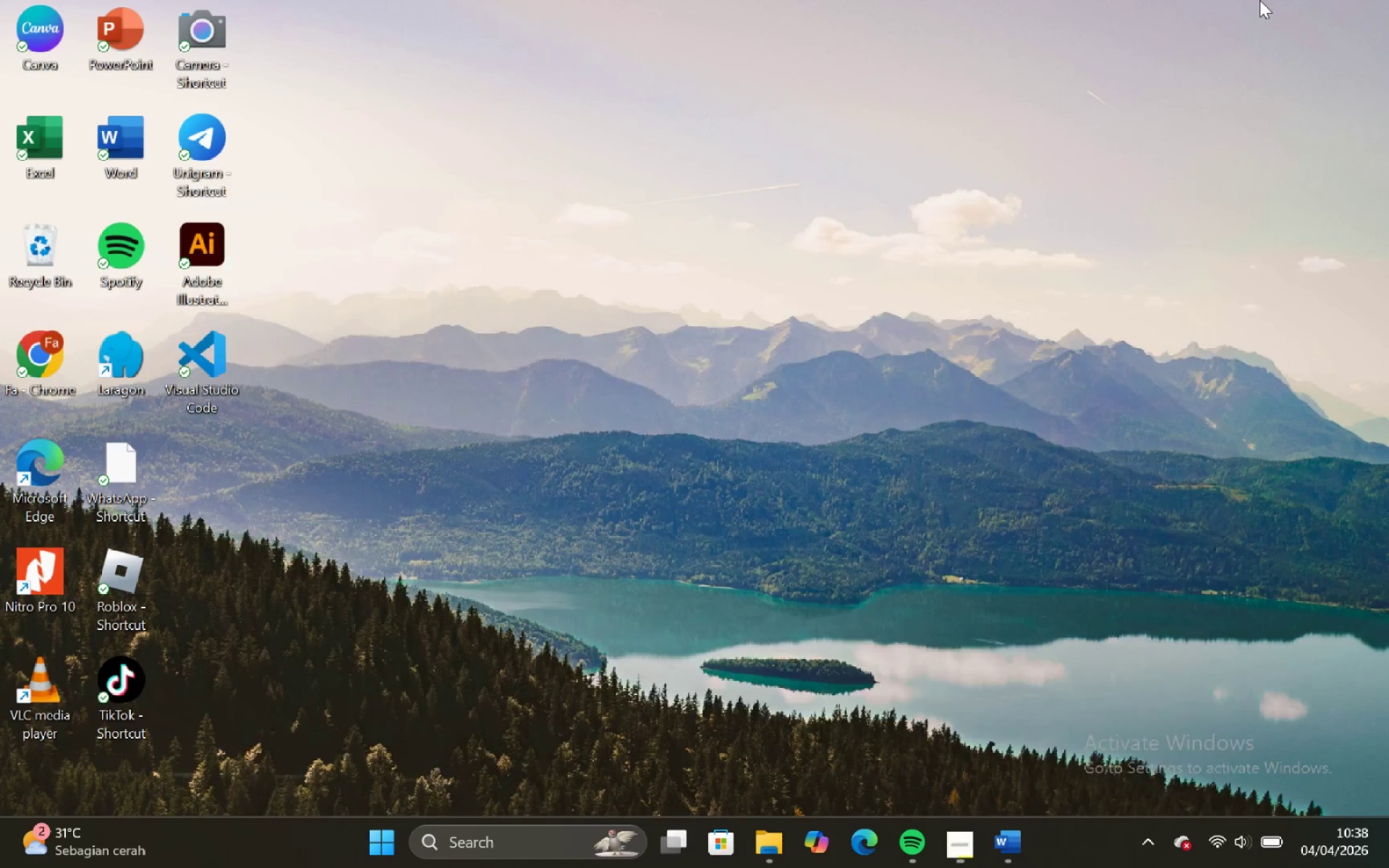 
left_click([961, 406])
 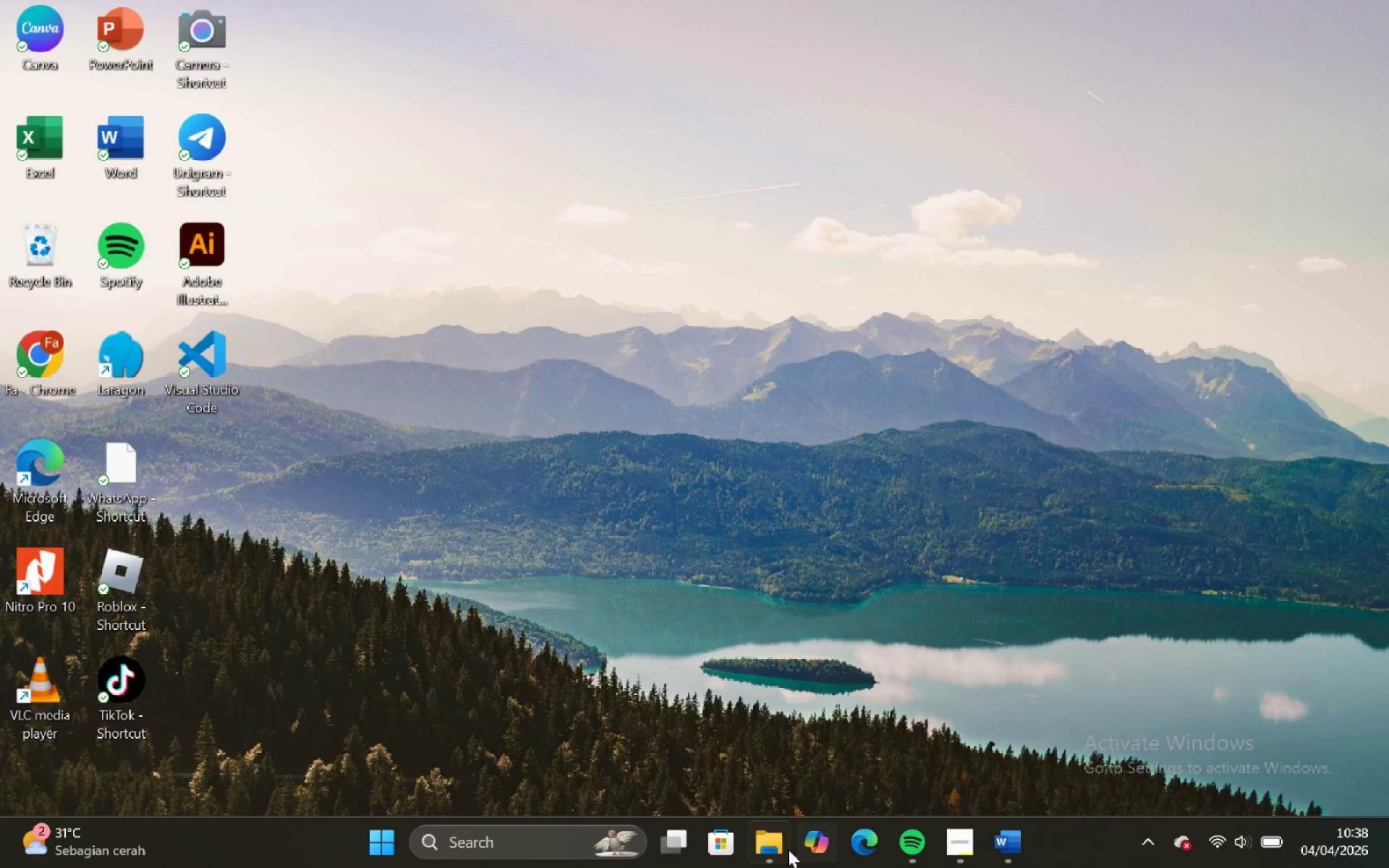 
left_click([783, 846])
 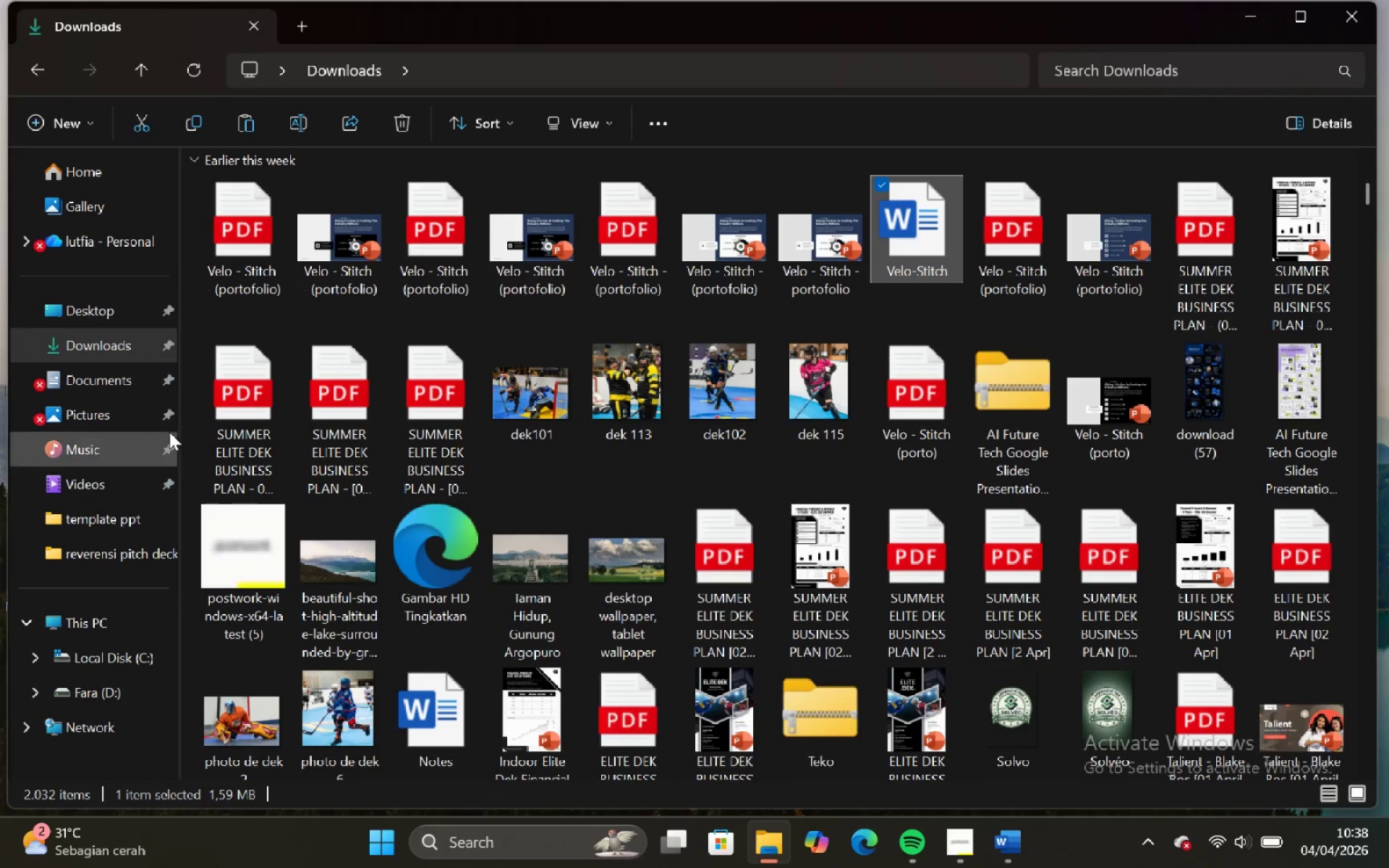 
left_click([114, 328])
 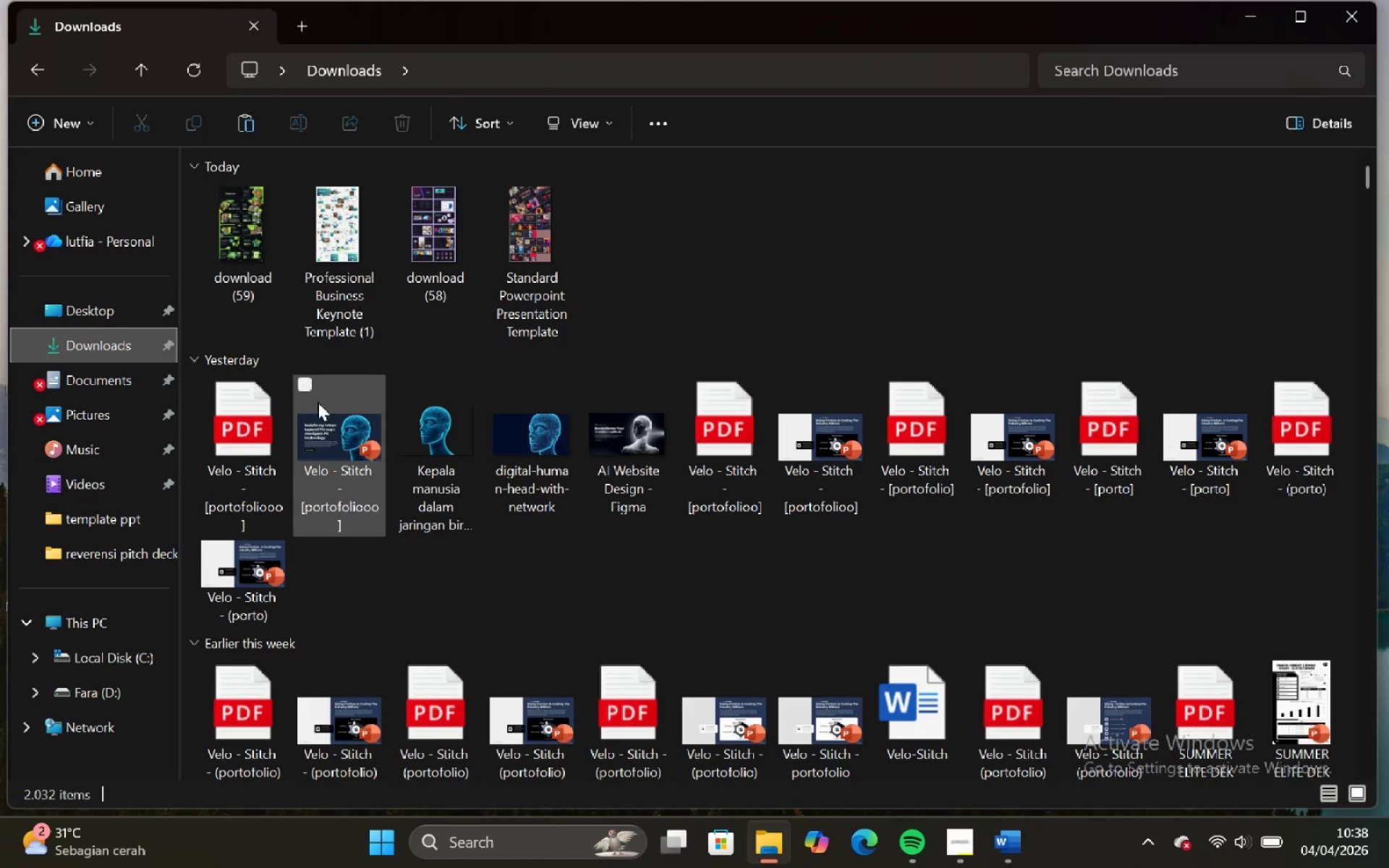 
double_click([336, 427])
 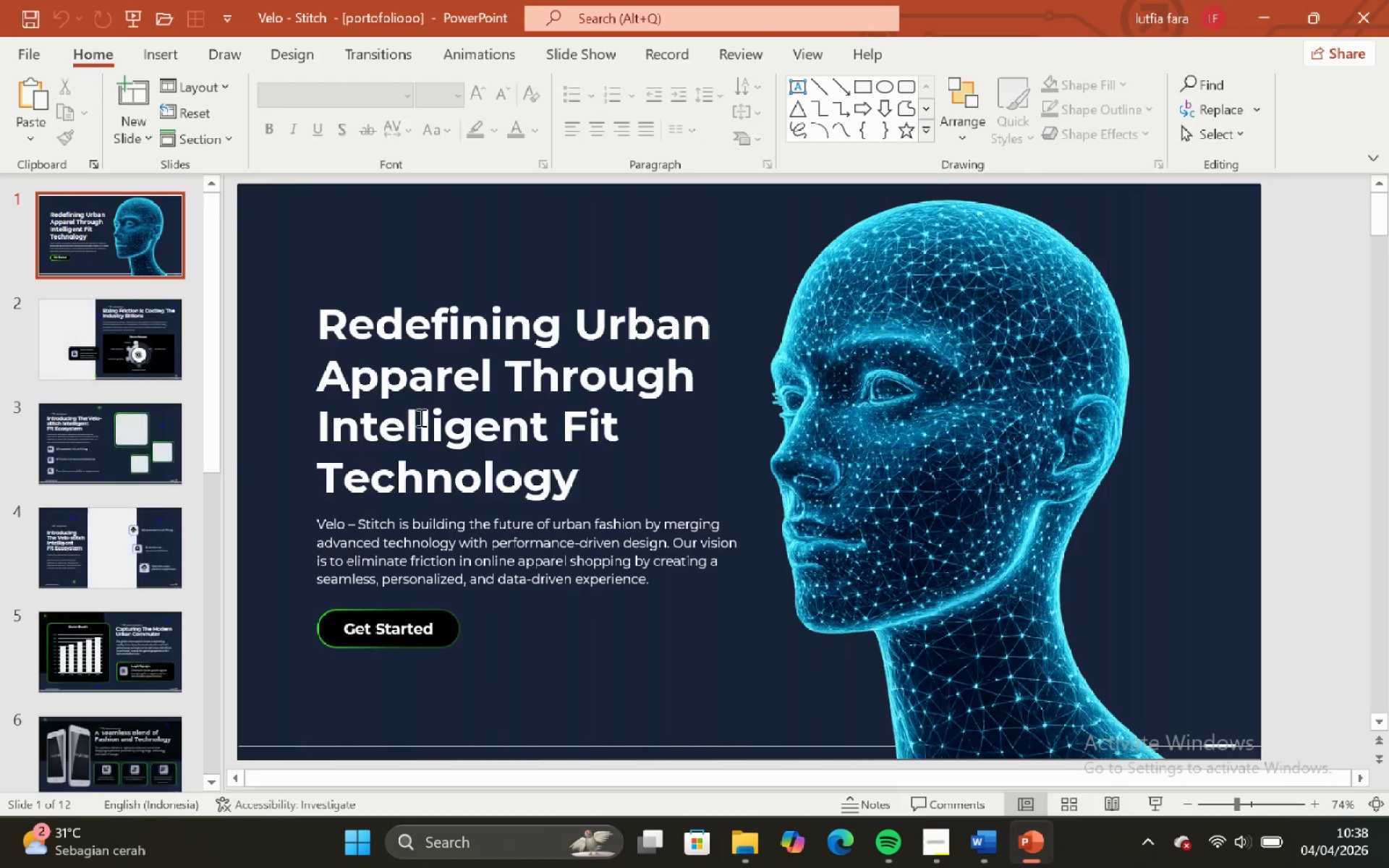 
left_click([945, 429])
 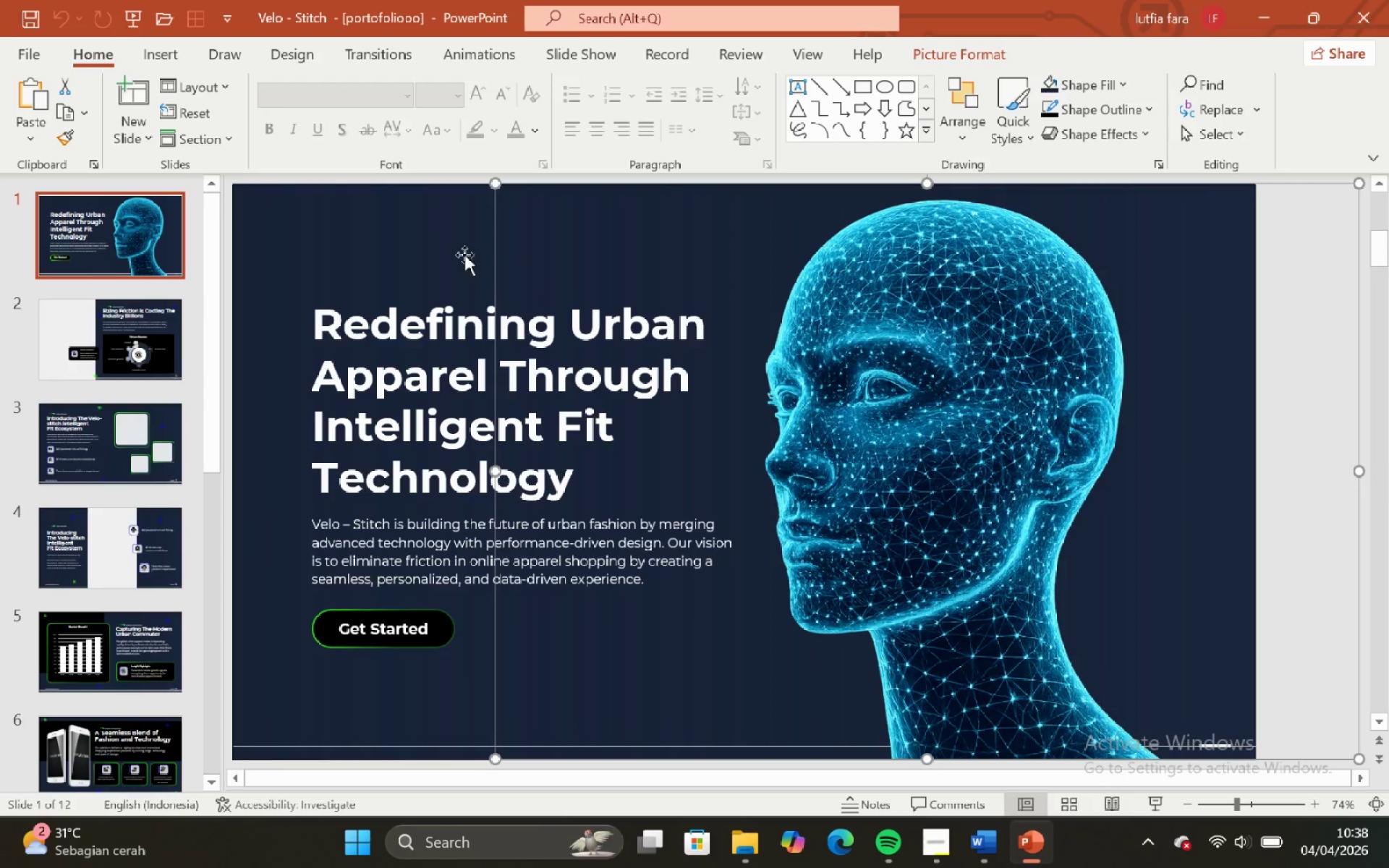 
left_click([432, 247])
 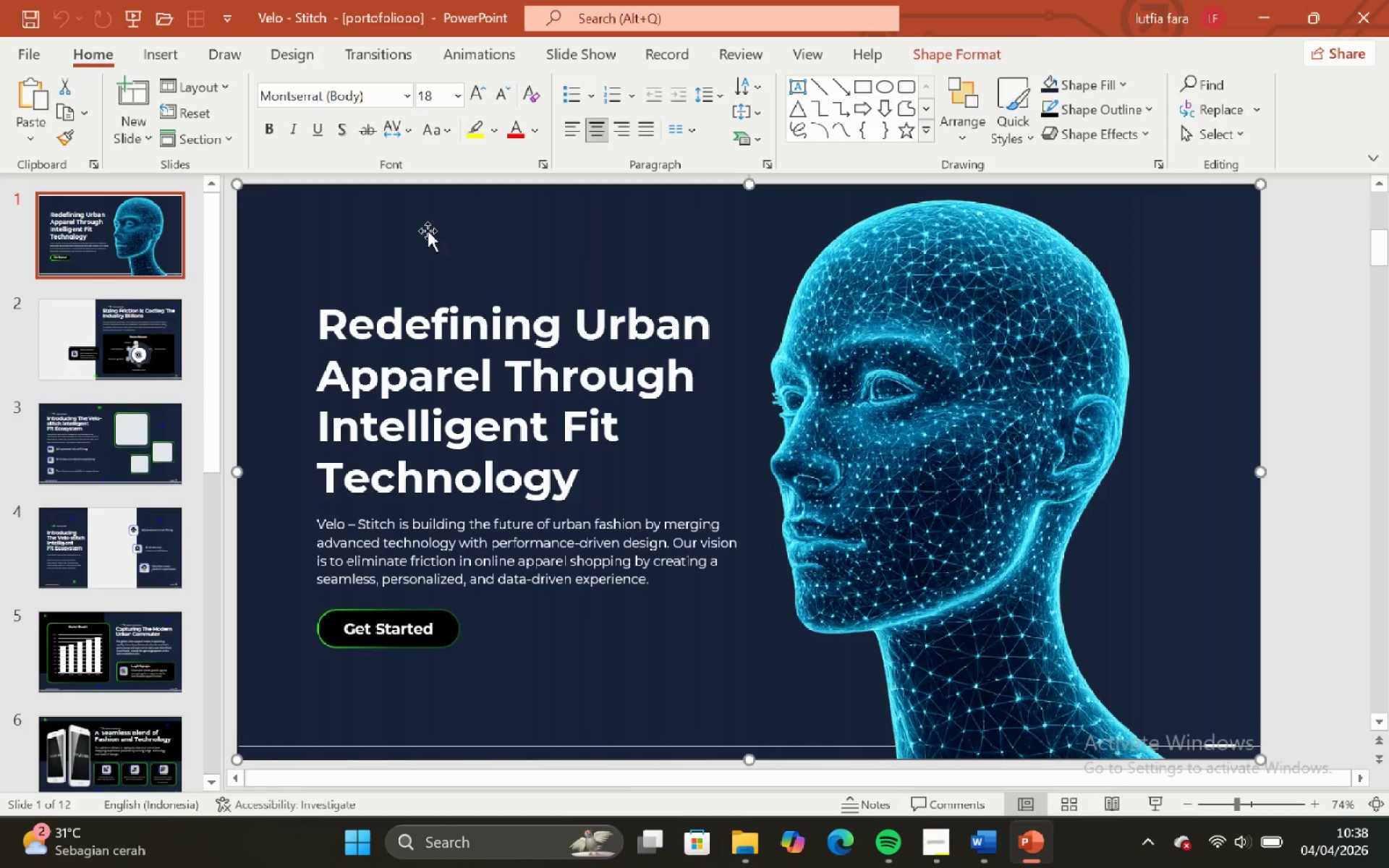 
left_click_drag(start_coordinate=[428, 231], to_coordinate=[622, 234])
 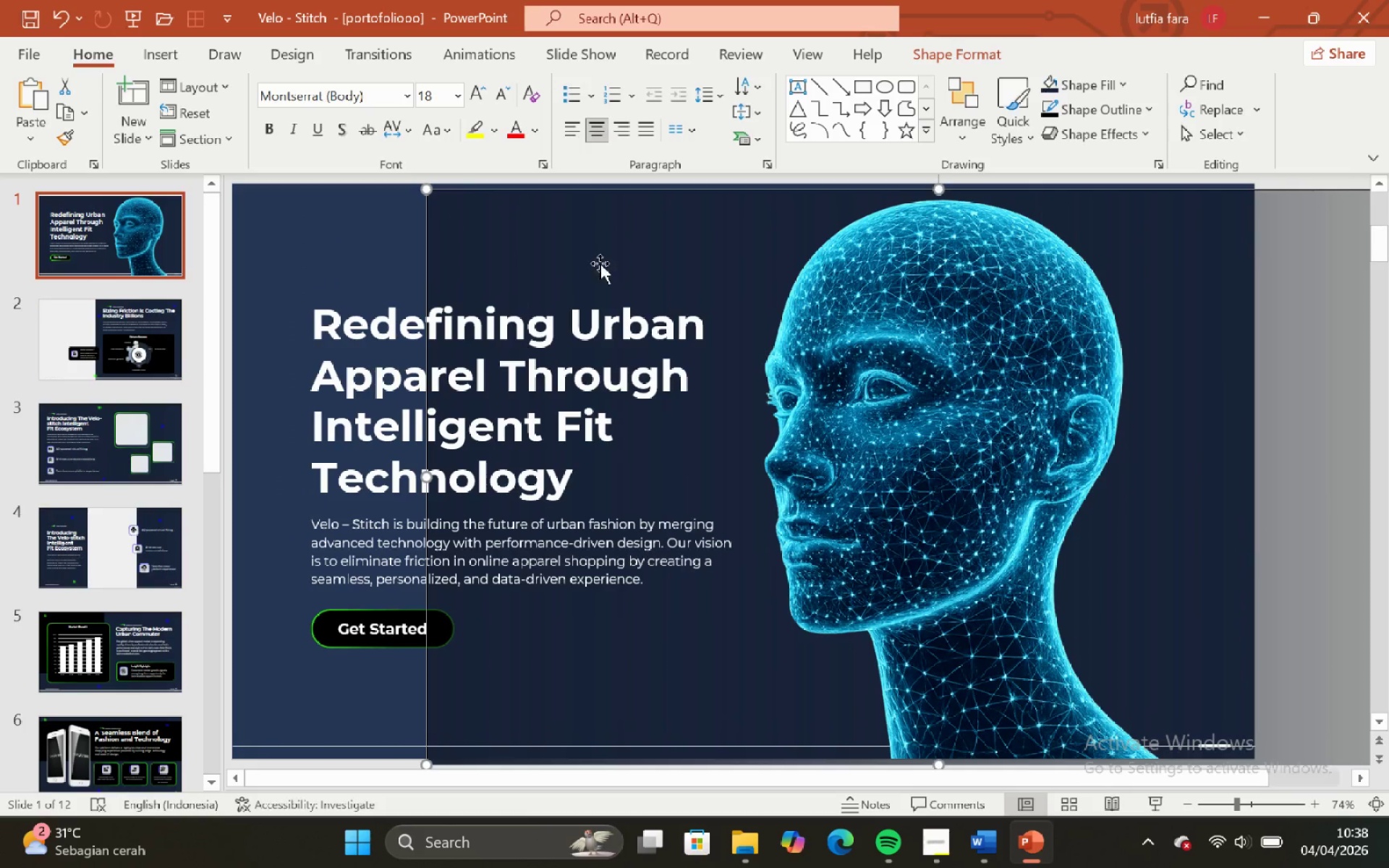 
key(Control+Z)
 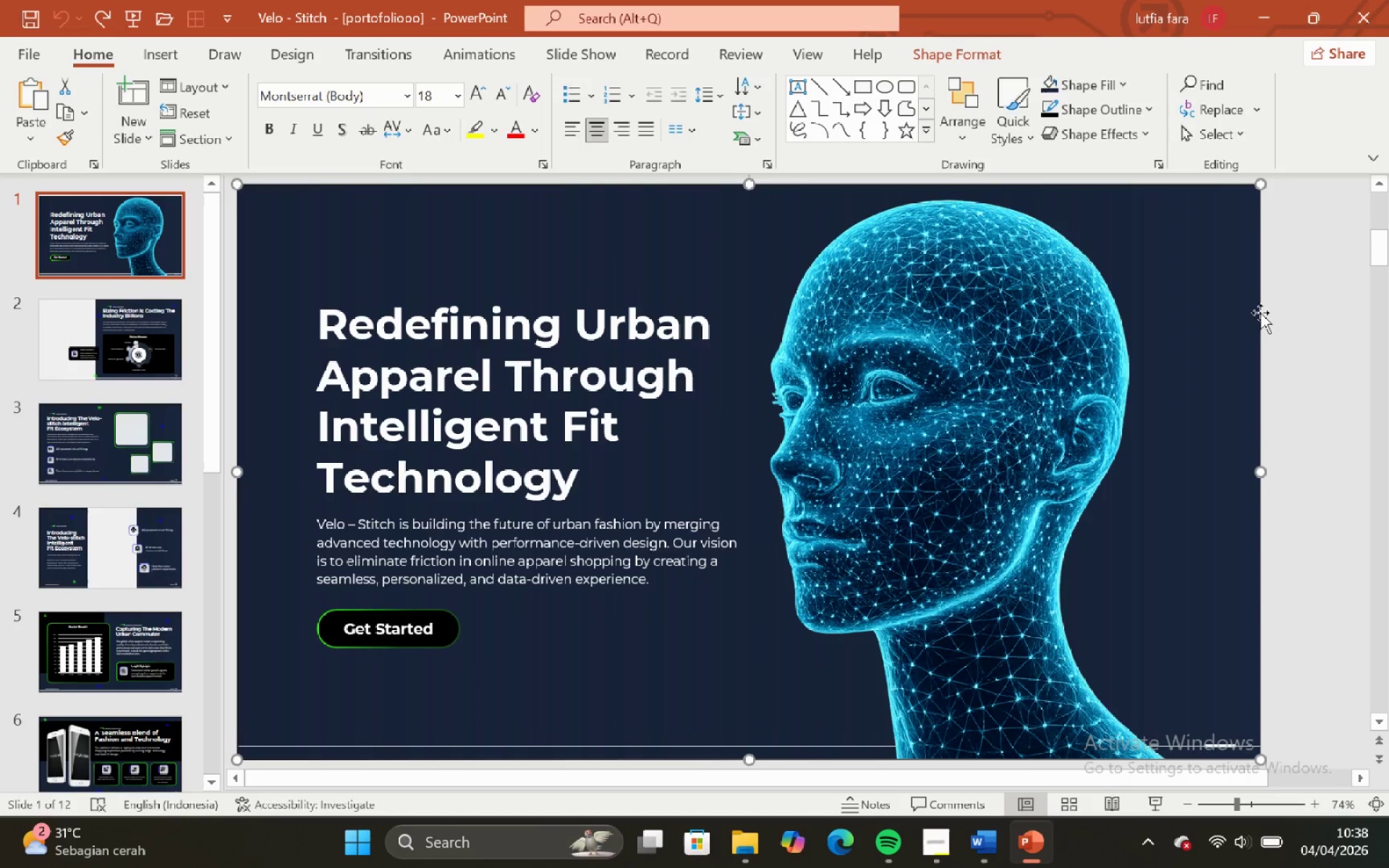 
left_click([1316, 353])
 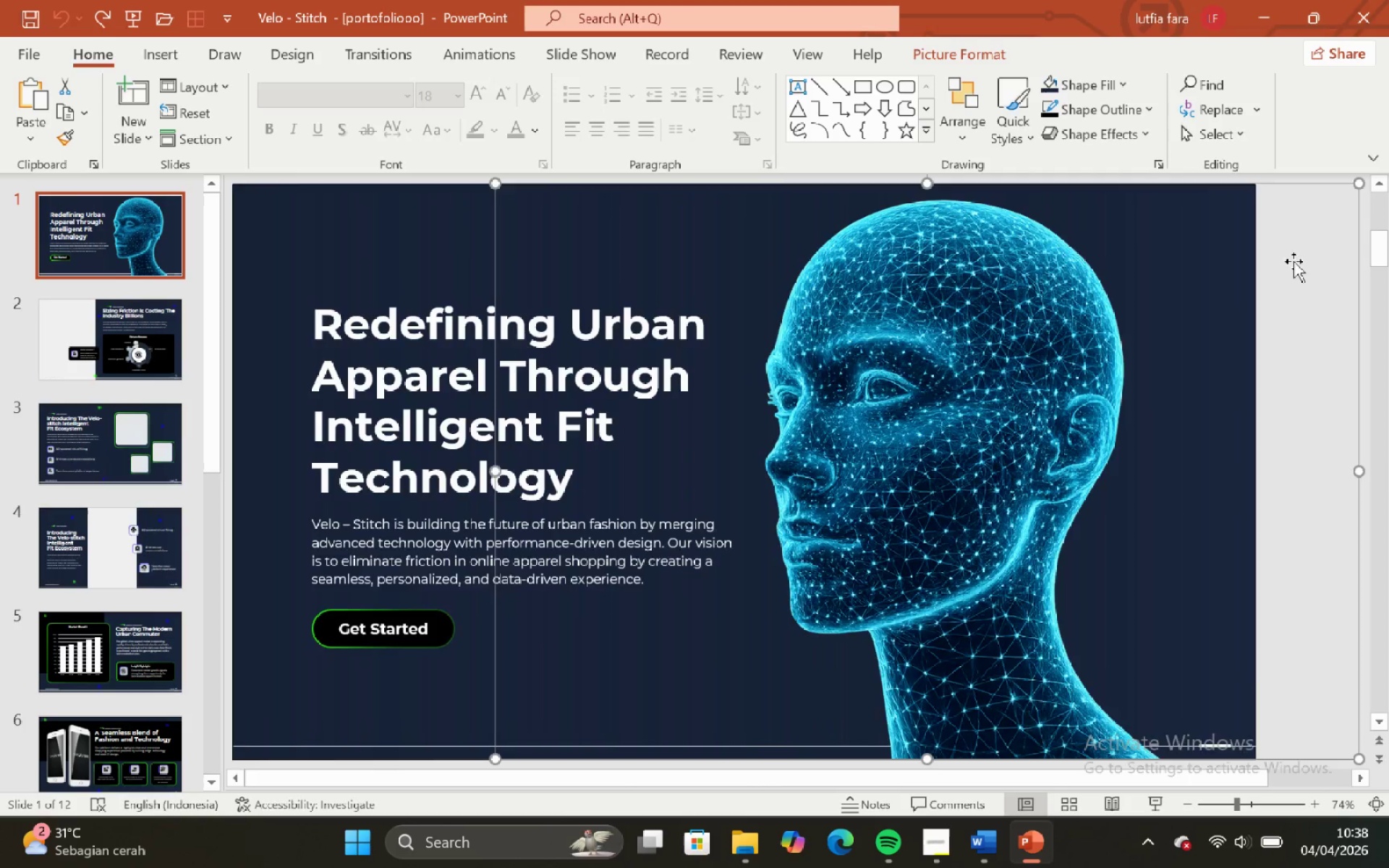 
hold_key(key=ControlLeft, duration=0.59)
hold_key(key=ShiftLeft, duration=0.55)
scroll: coordinate [1291, 263], scroll_direction: down, amount: 2.0
 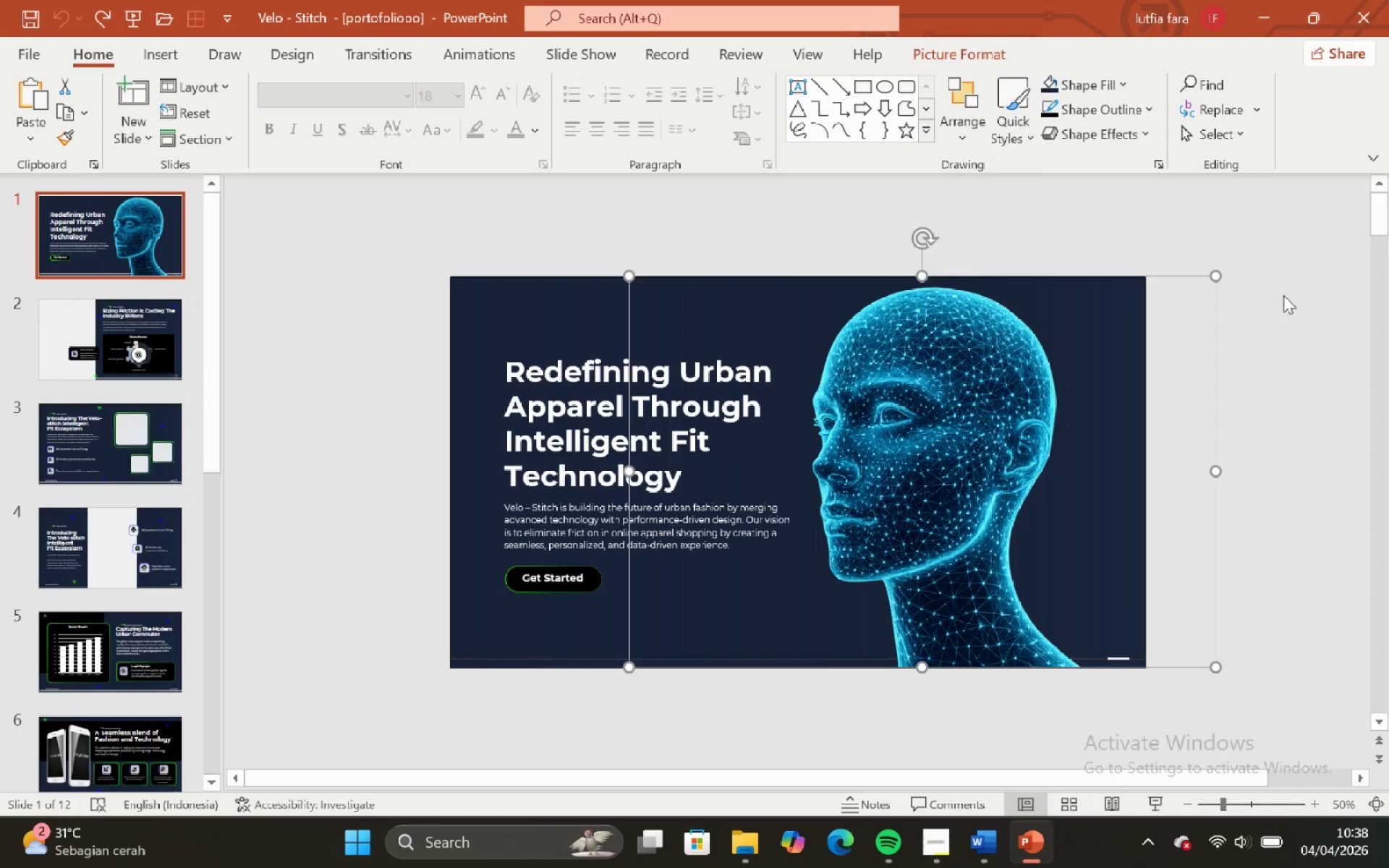 
left_click([1283, 295])
 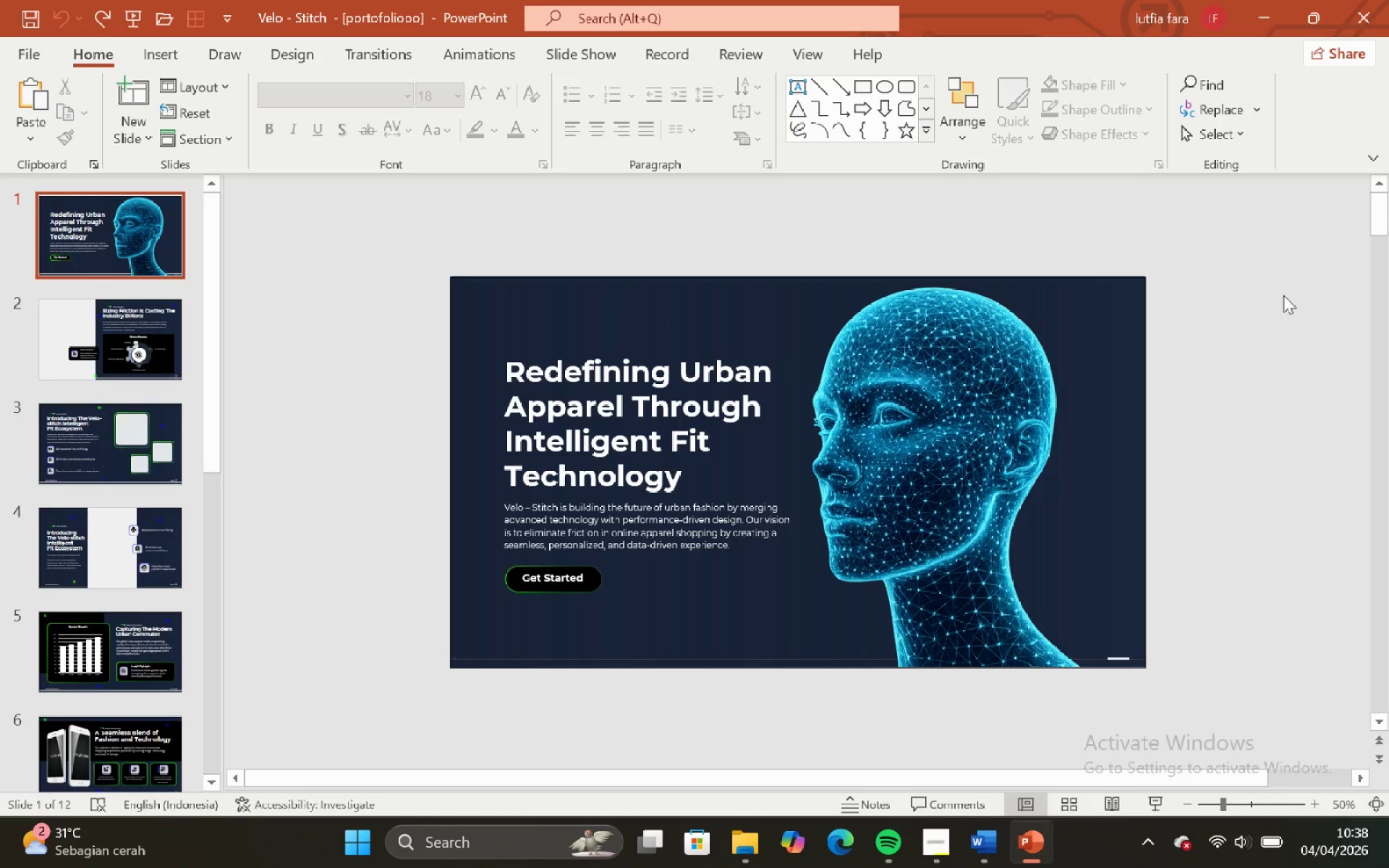 
hold_key(key=ControlLeft, duration=1.98)
hold_key(key=ShiftLeft, duration=1.89)
scroll: coordinate [1283, 295], scroll_direction: up, amount: 1.0
 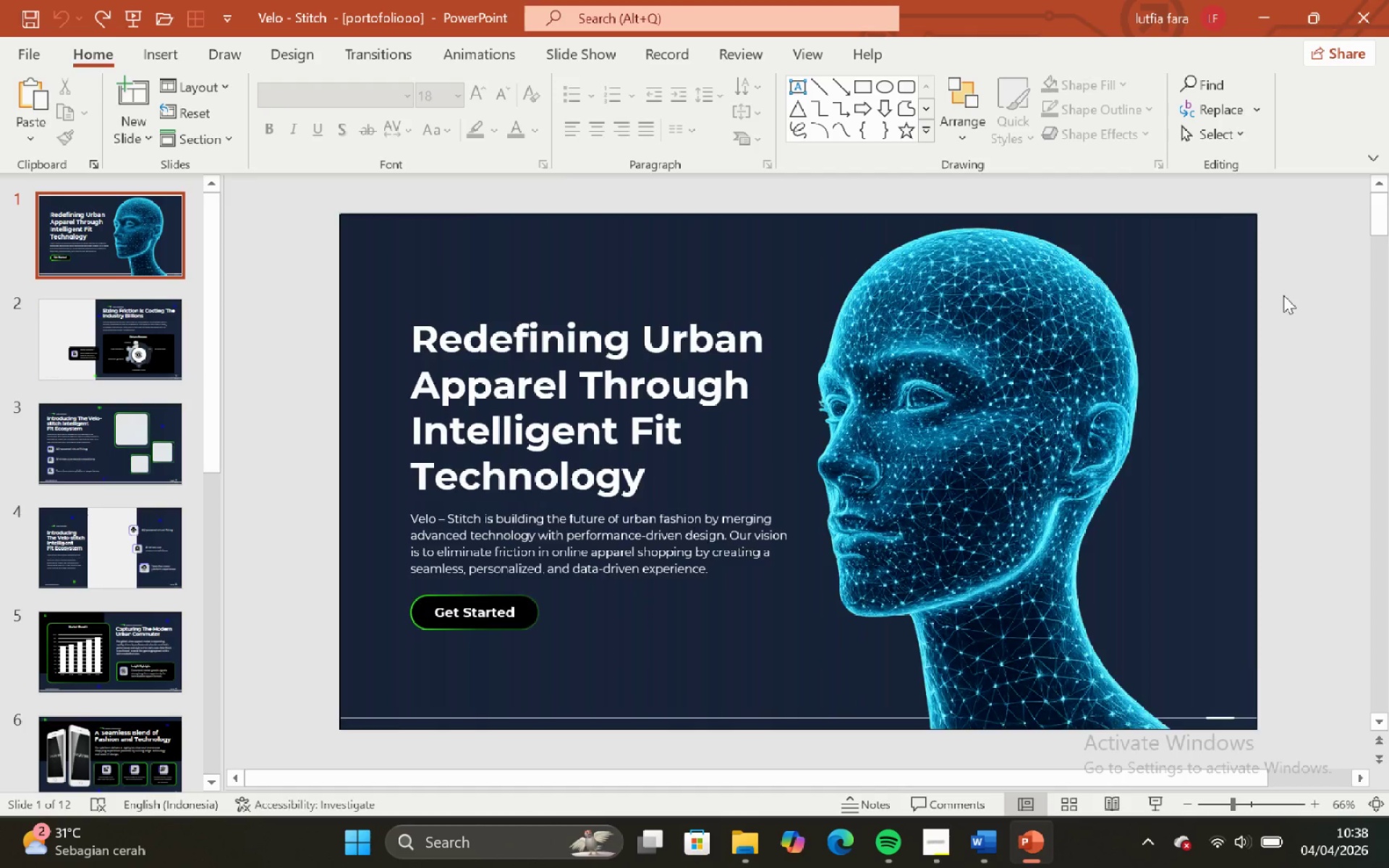 
scroll: coordinate [1283, 295], scroll_direction: down, amount: 1.0
 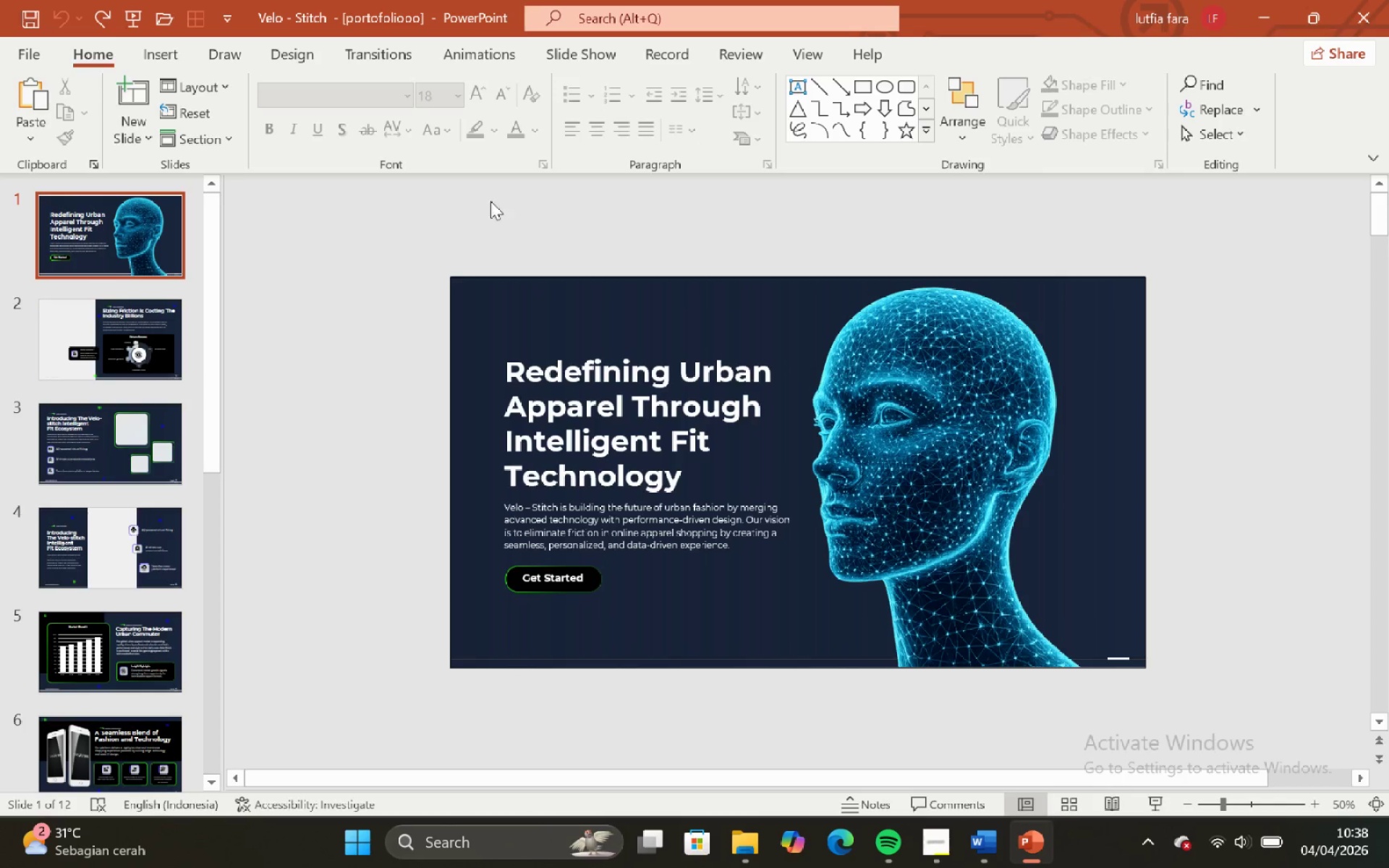 
left_click([411, 198])
 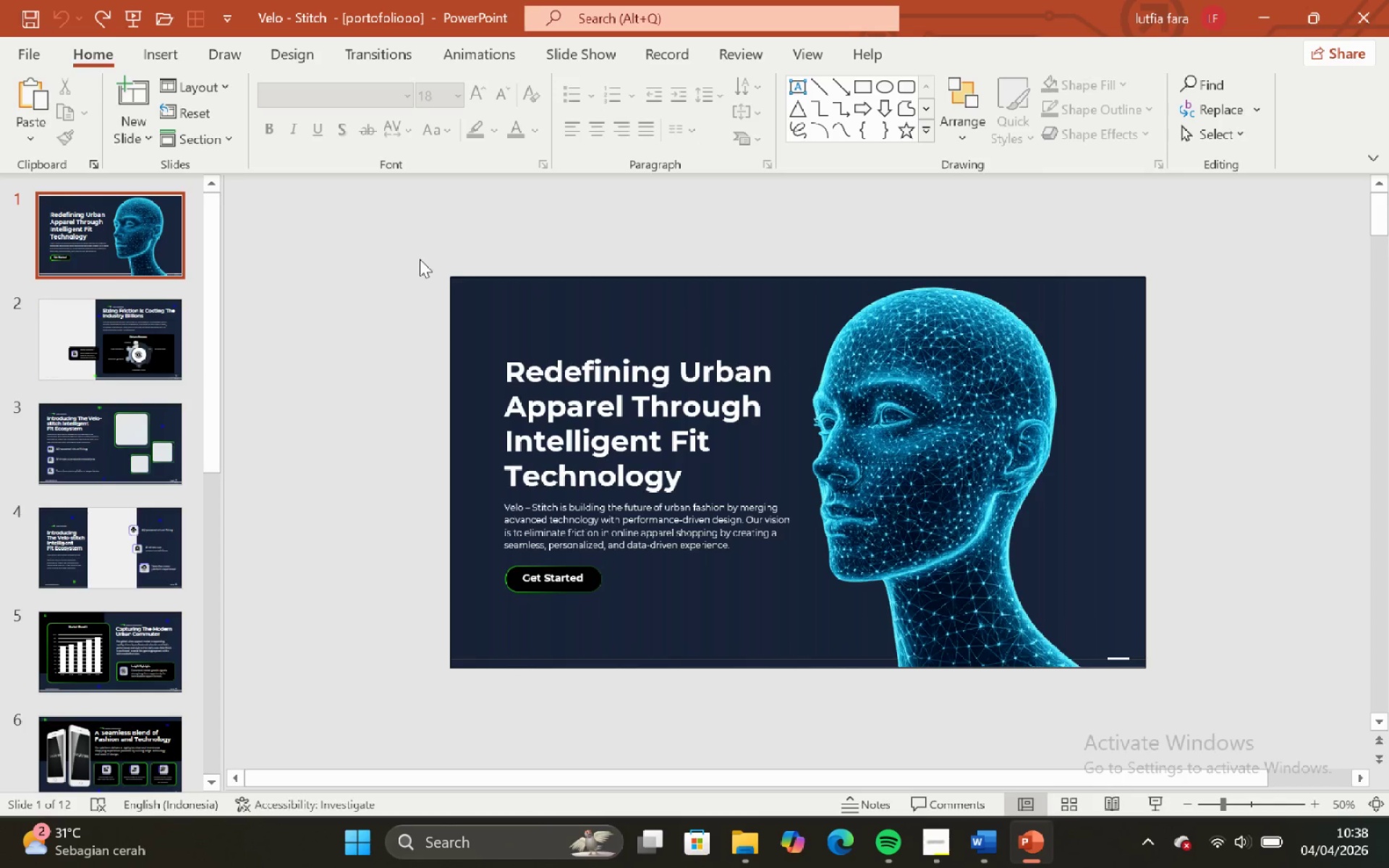 
hold_key(key=ControlLeft, duration=0.94)
hold_key(key=ShiftLeft, duration=0.83)
scroll: coordinate [420, 262], scroll_direction: up, amount: 1.0
 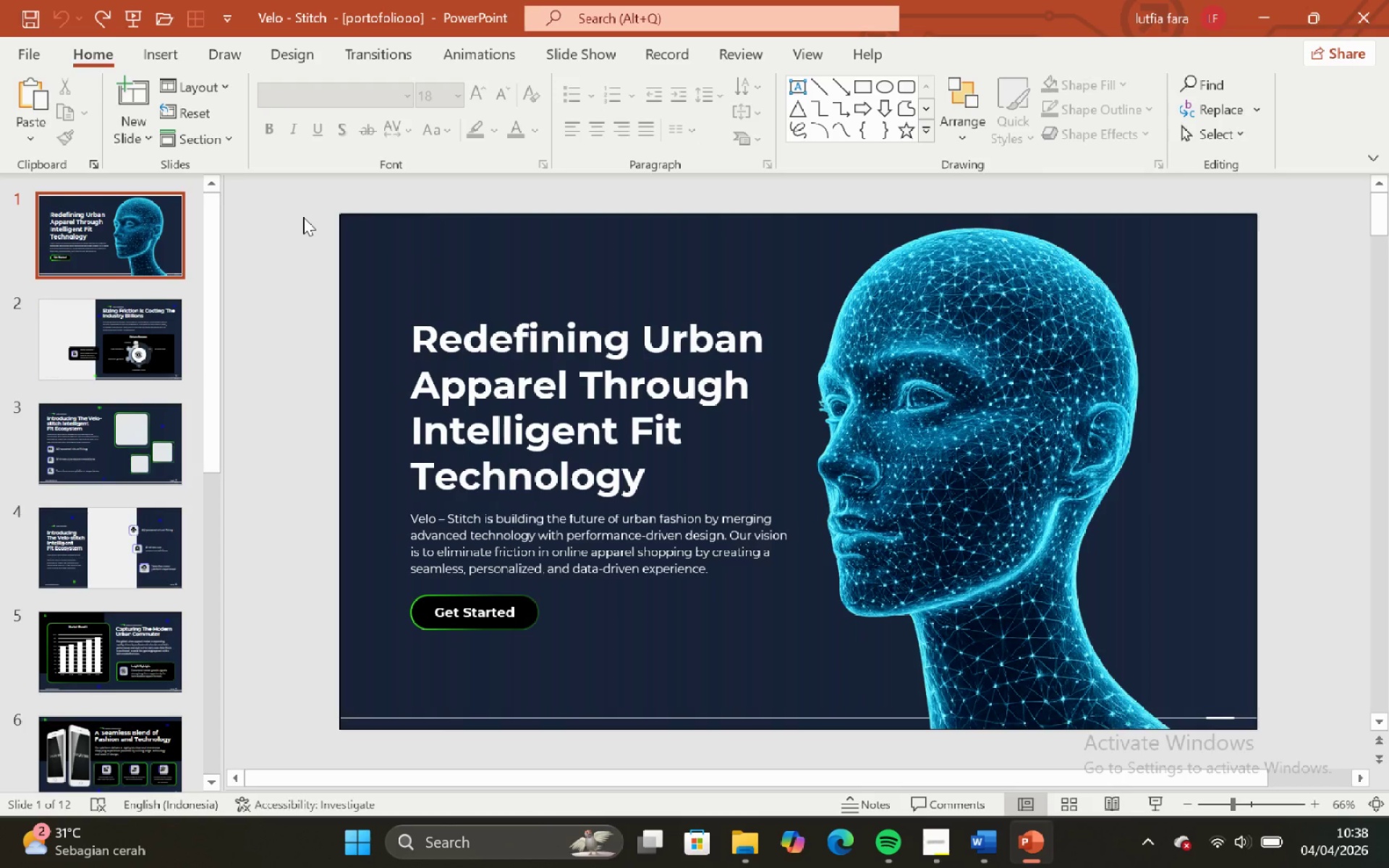 
left_click([303, 217])
 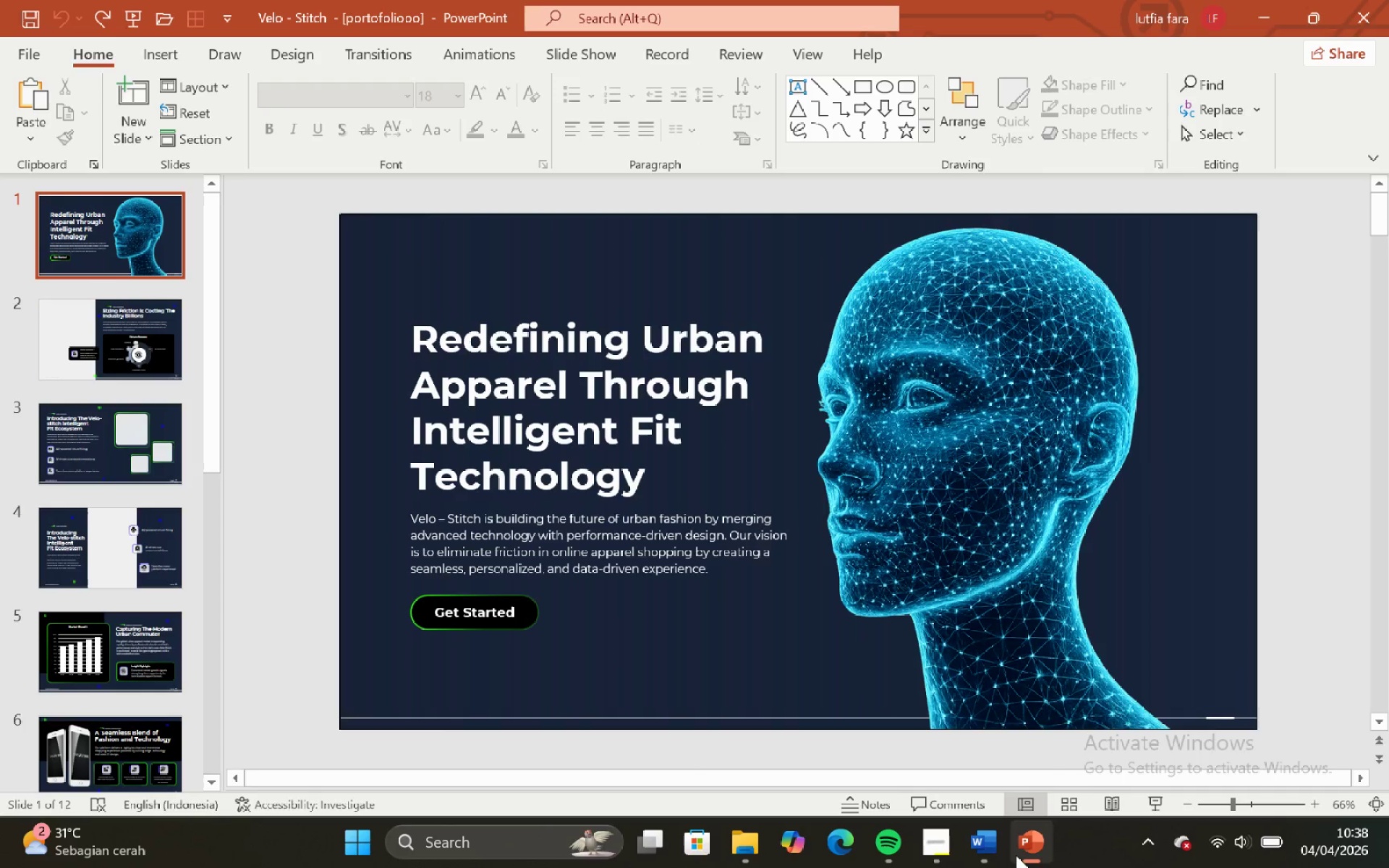 
left_click([985, 769])
 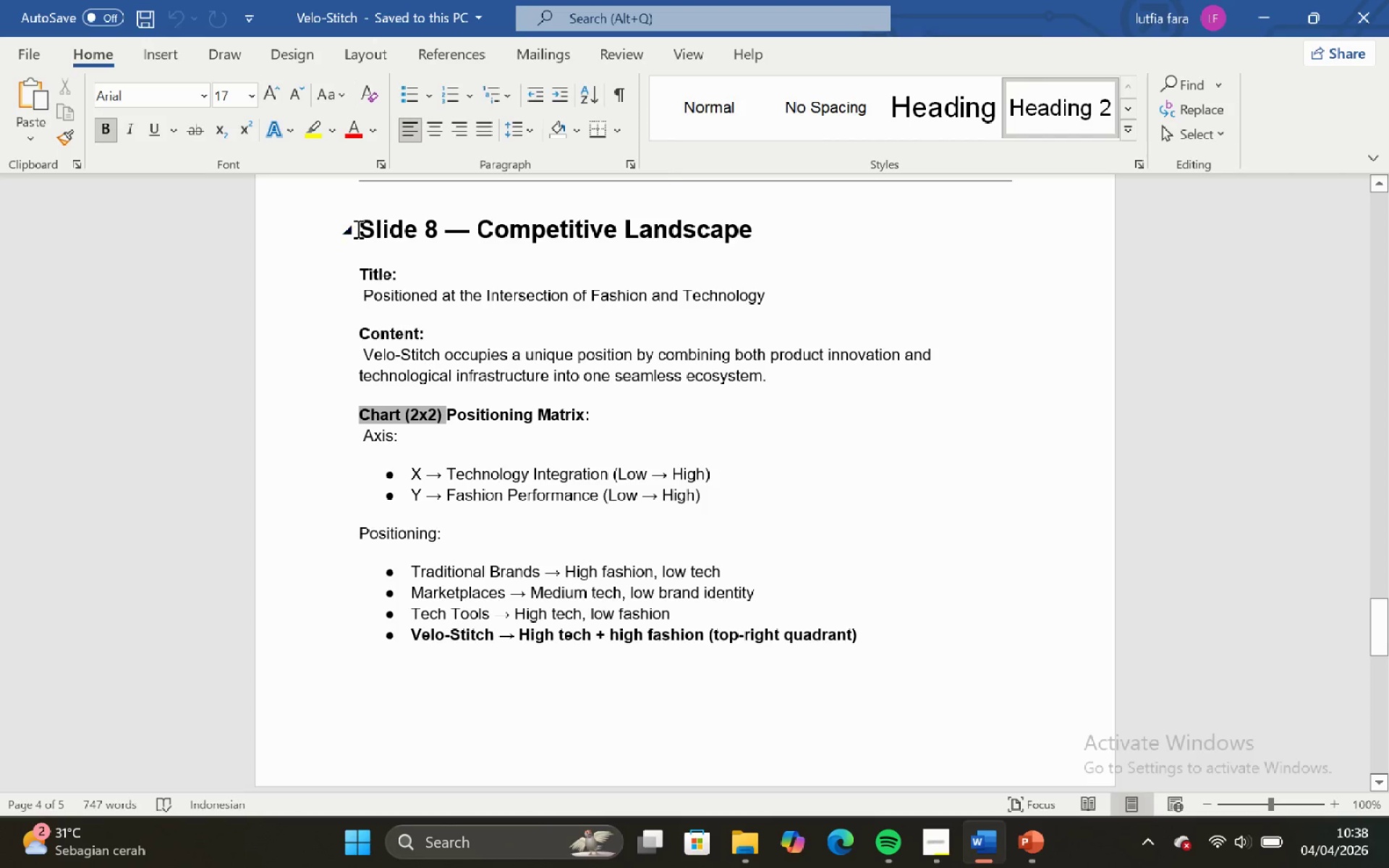 
left_click_drag(start_coordinate=[364, 225], to_coordinate=[928, 333])
 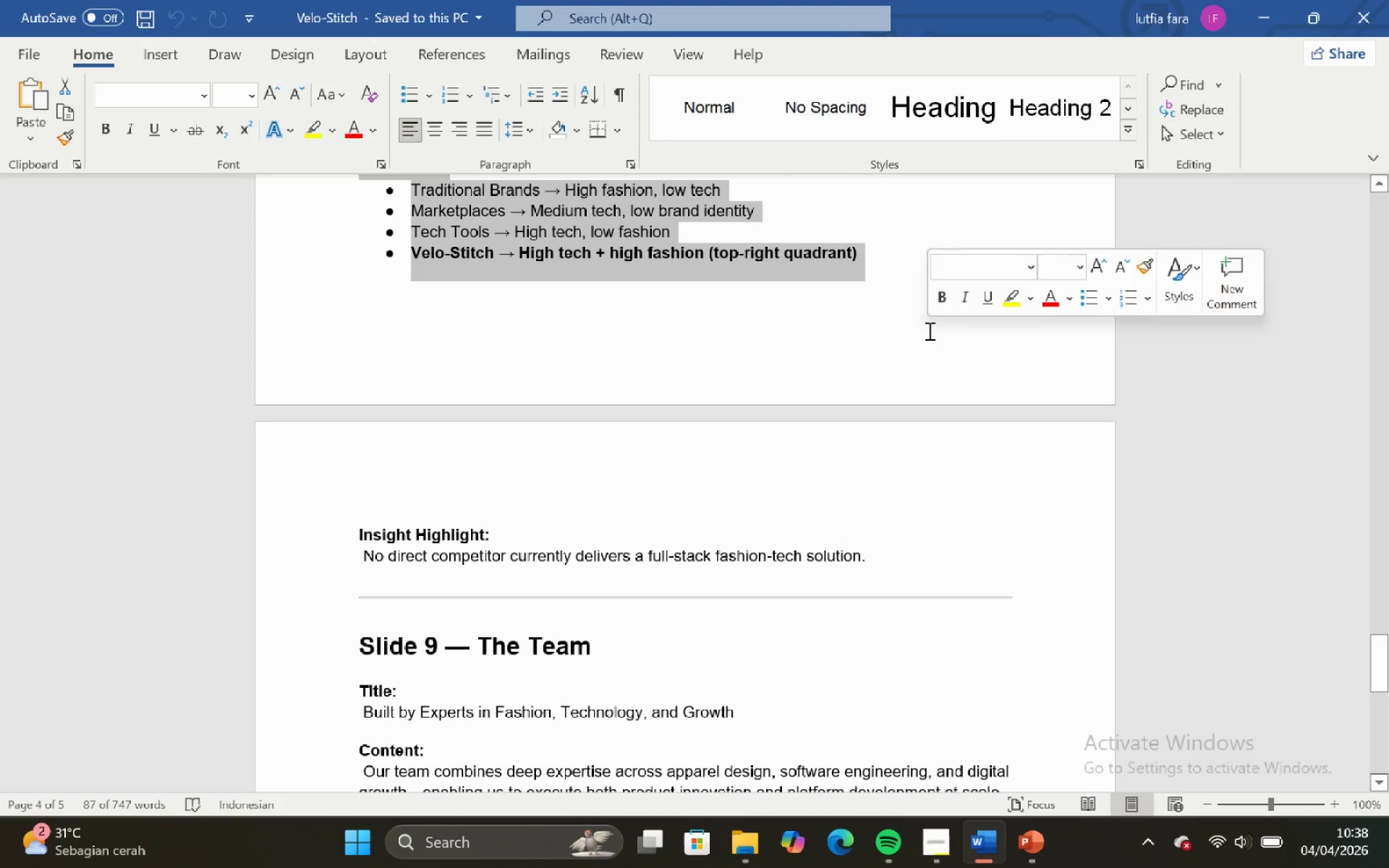 
key(Control+C)
 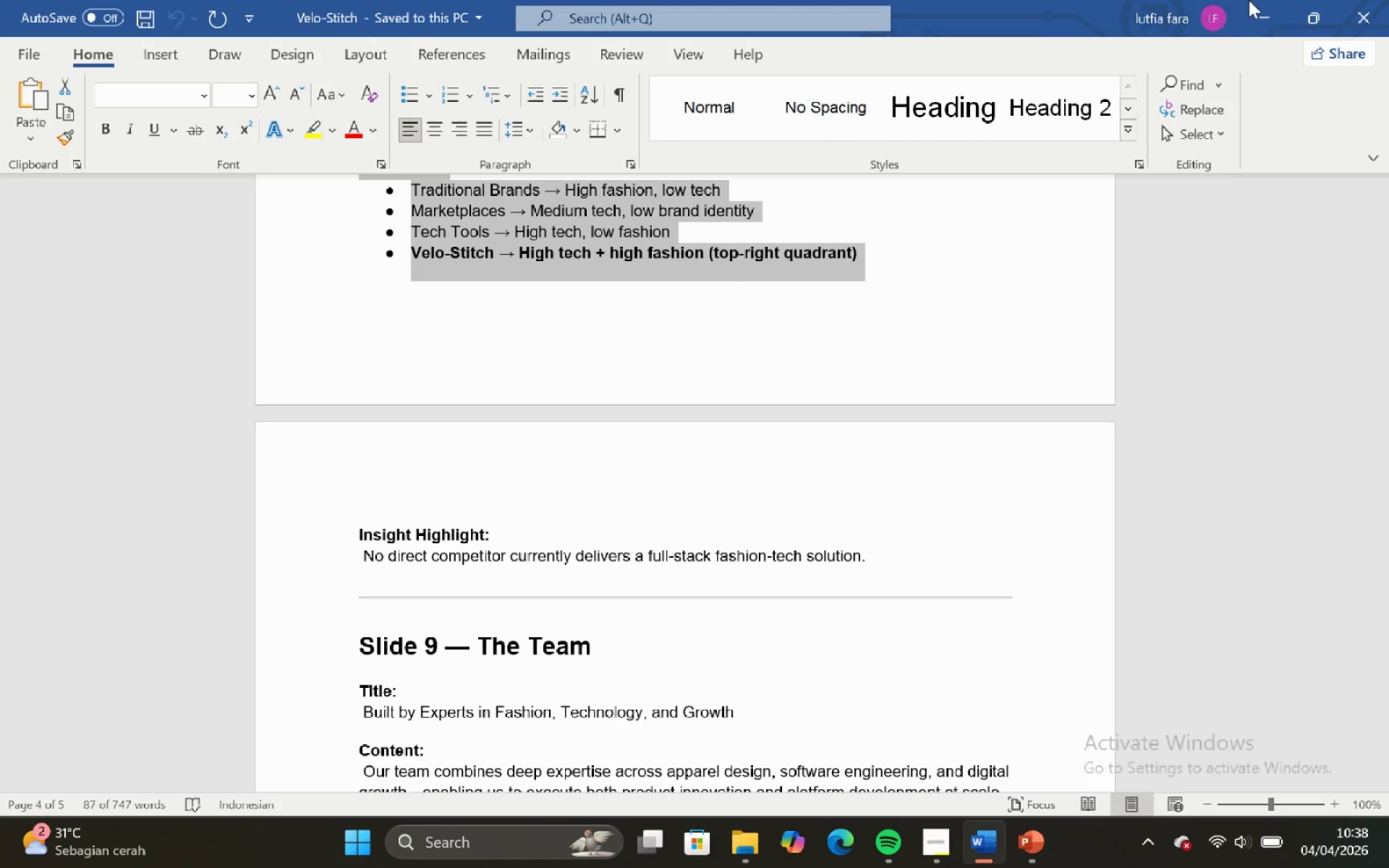 
left_click([1257, 0])
 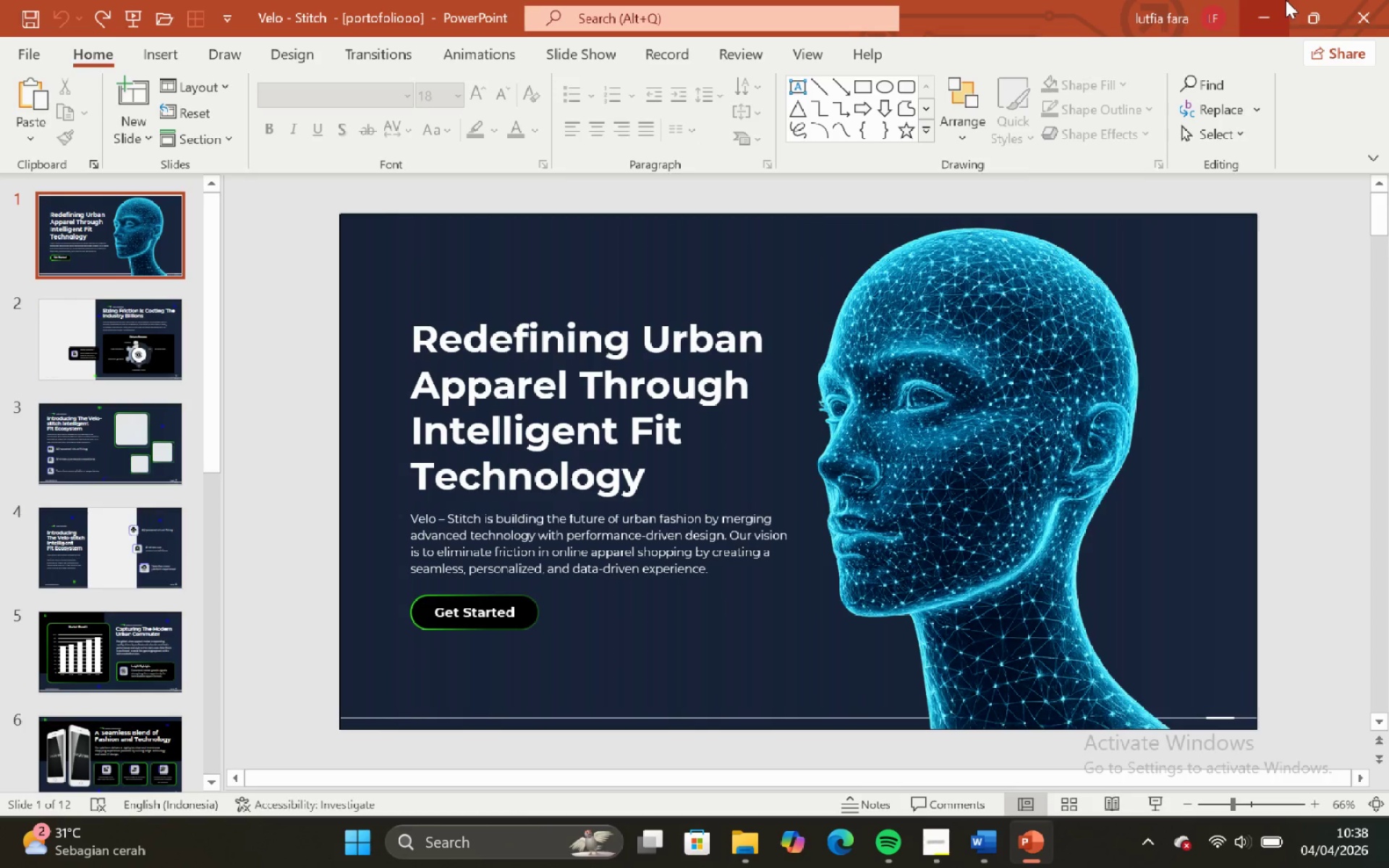 
left_click([1273, 0])
 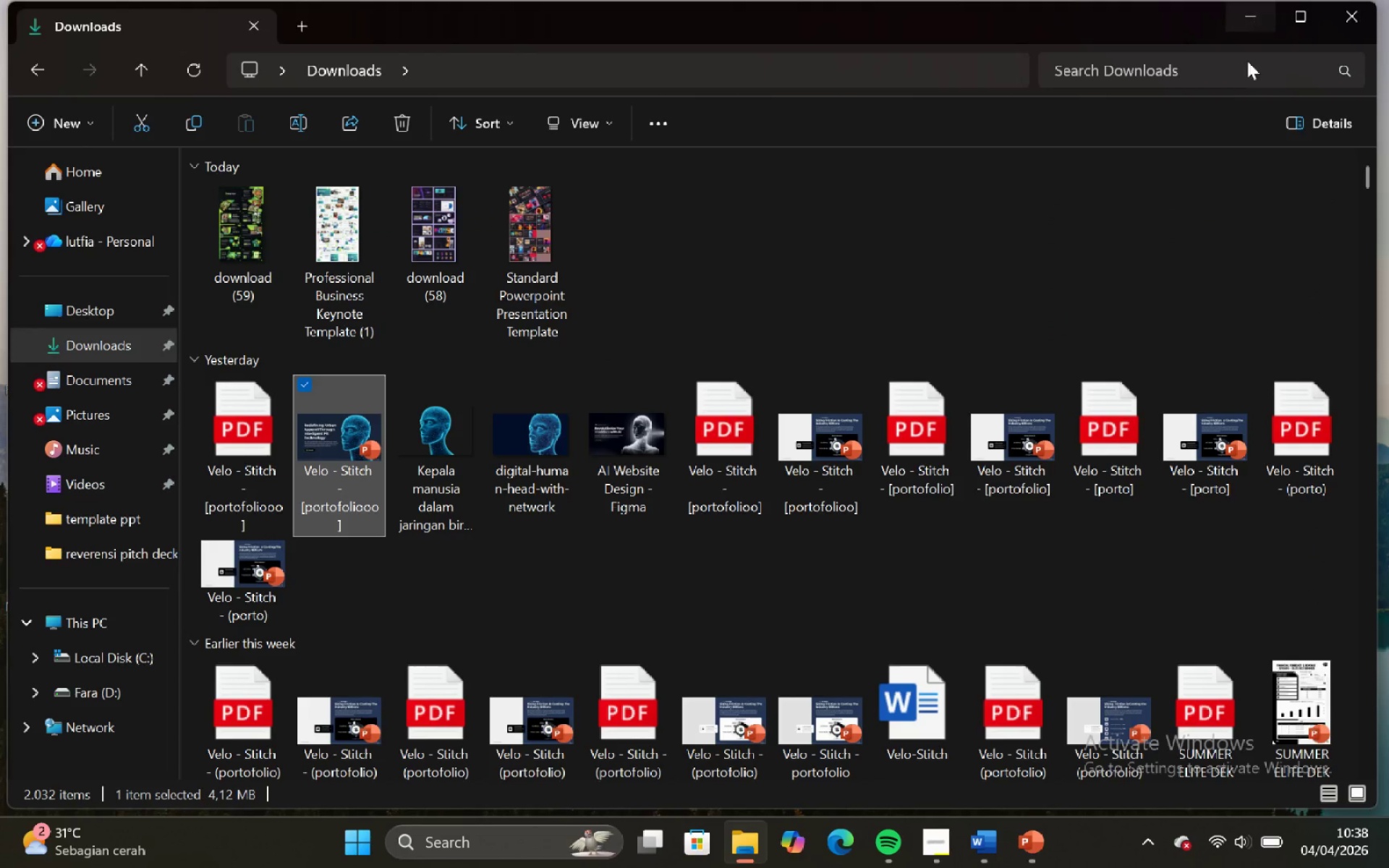 
double_click([1250, 7])
 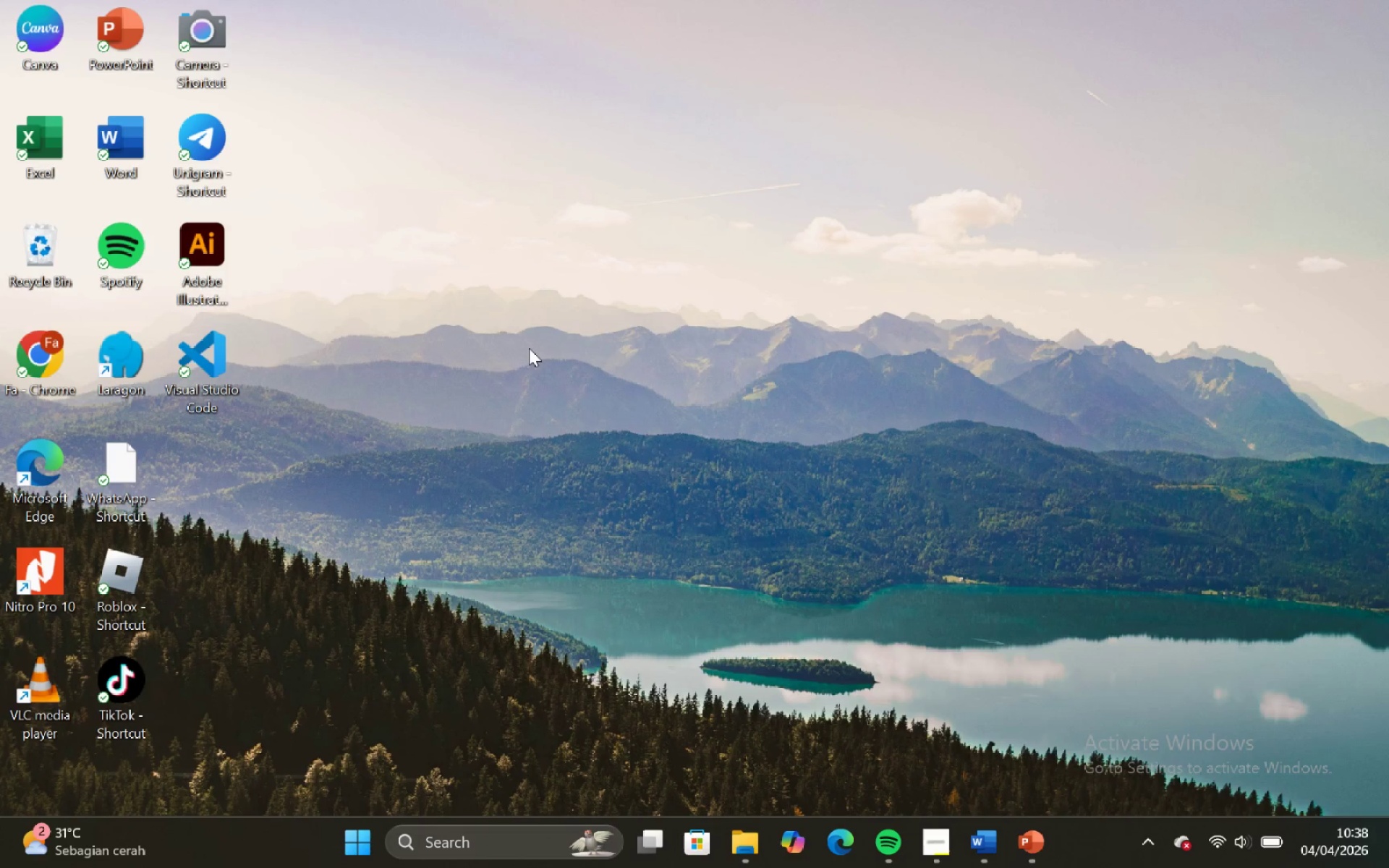 
left_click([529, 348])
 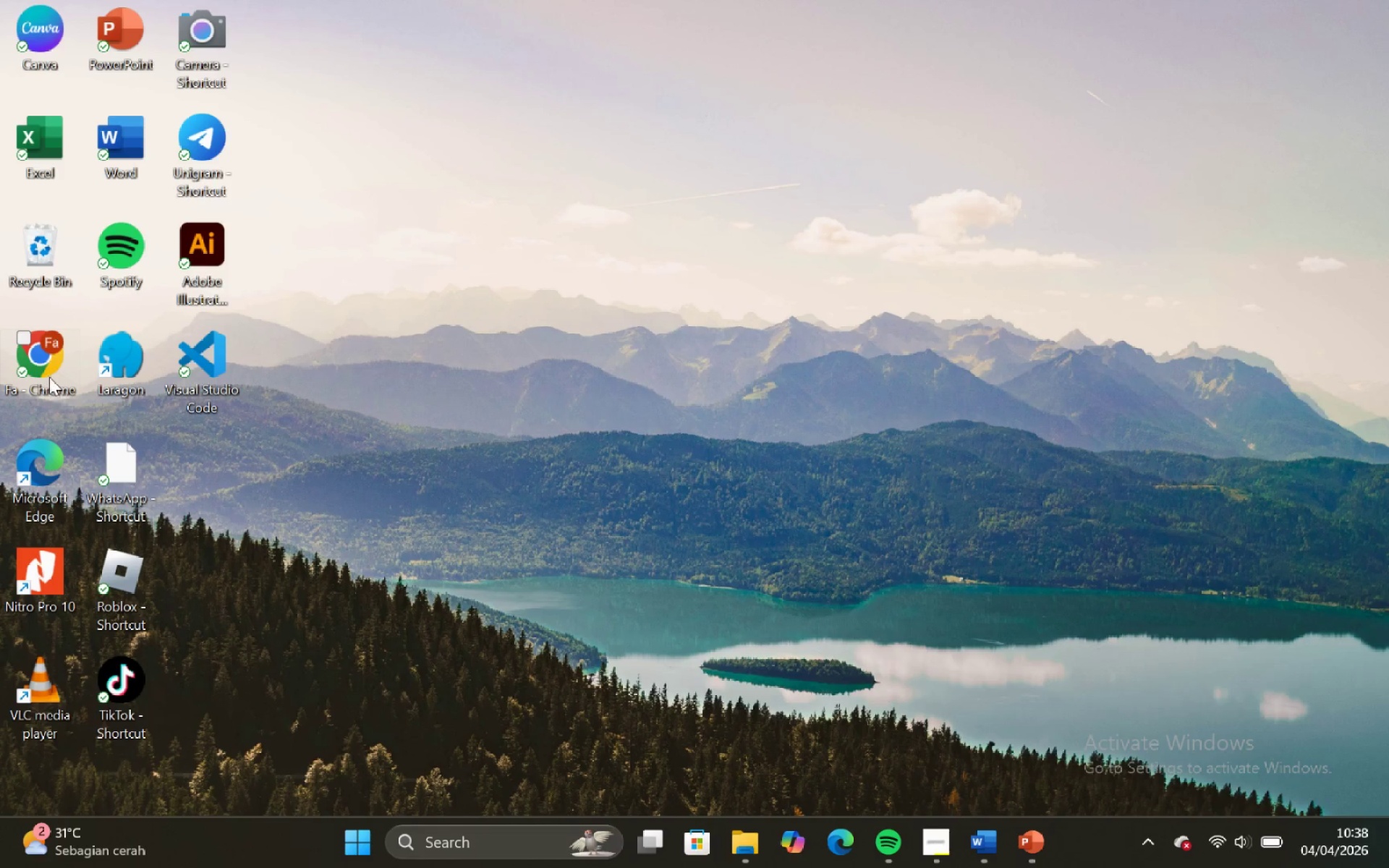 
double_click([49, 377])
 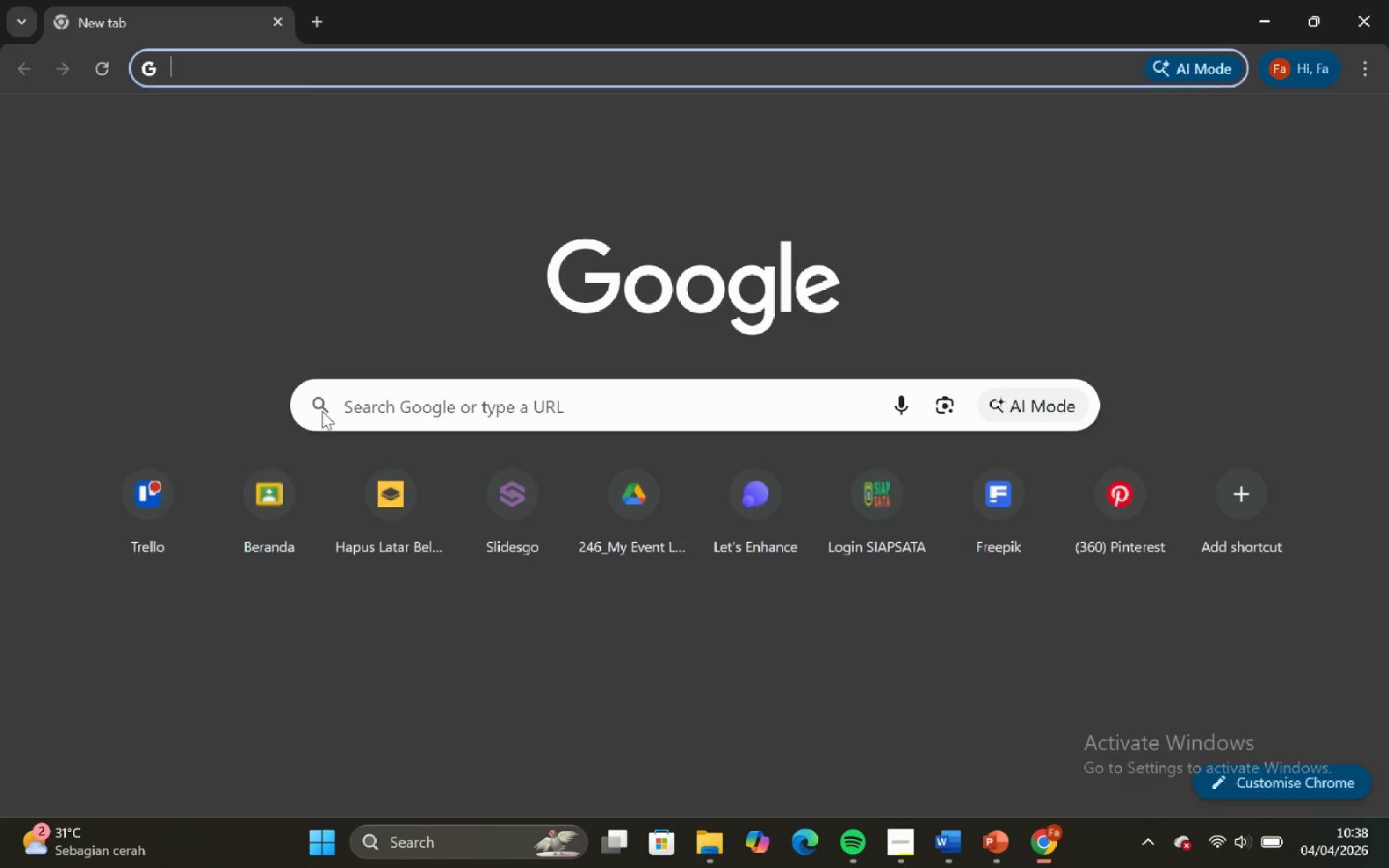 
left_click([373, 404])
 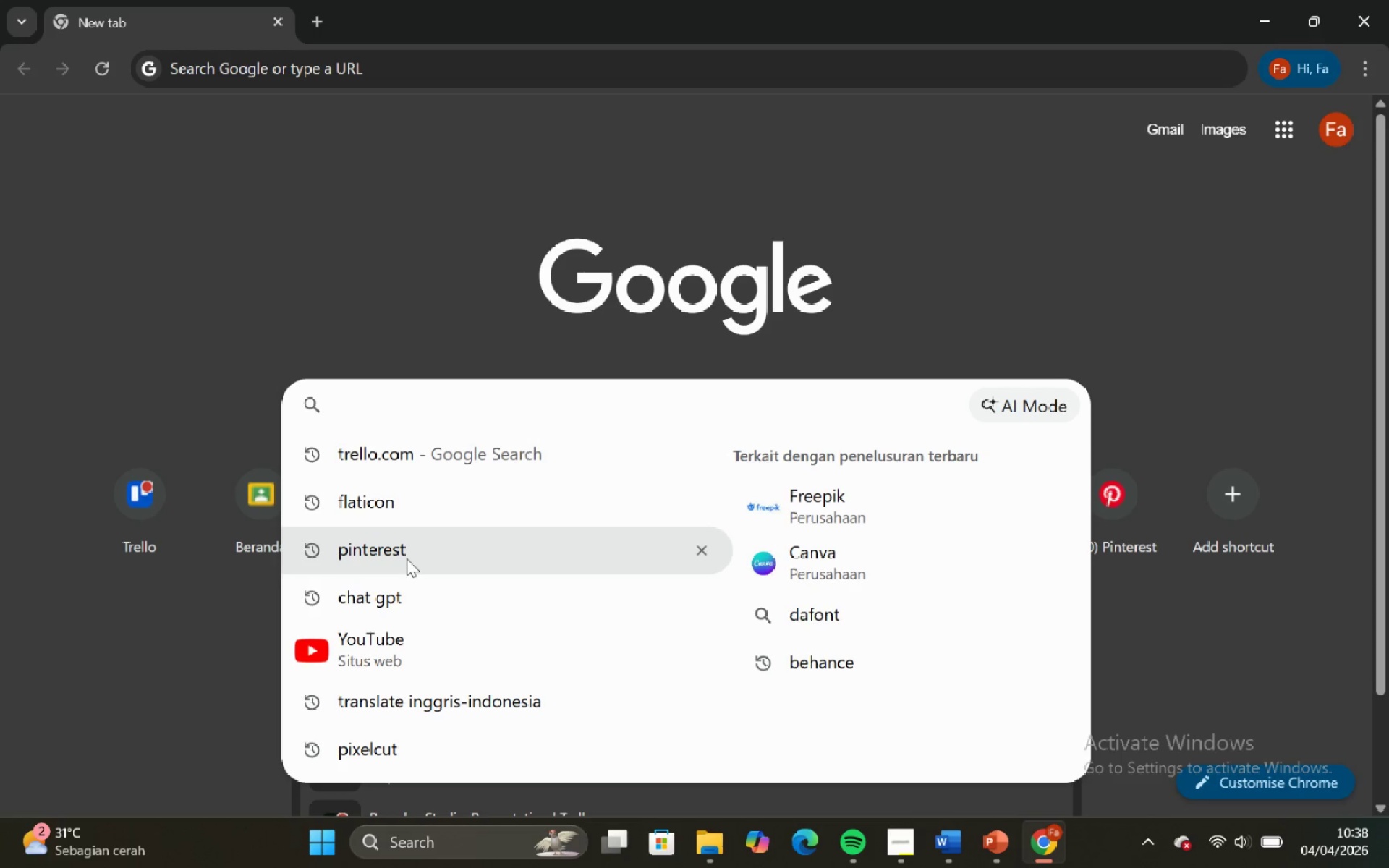 
left_click([424, 587])
 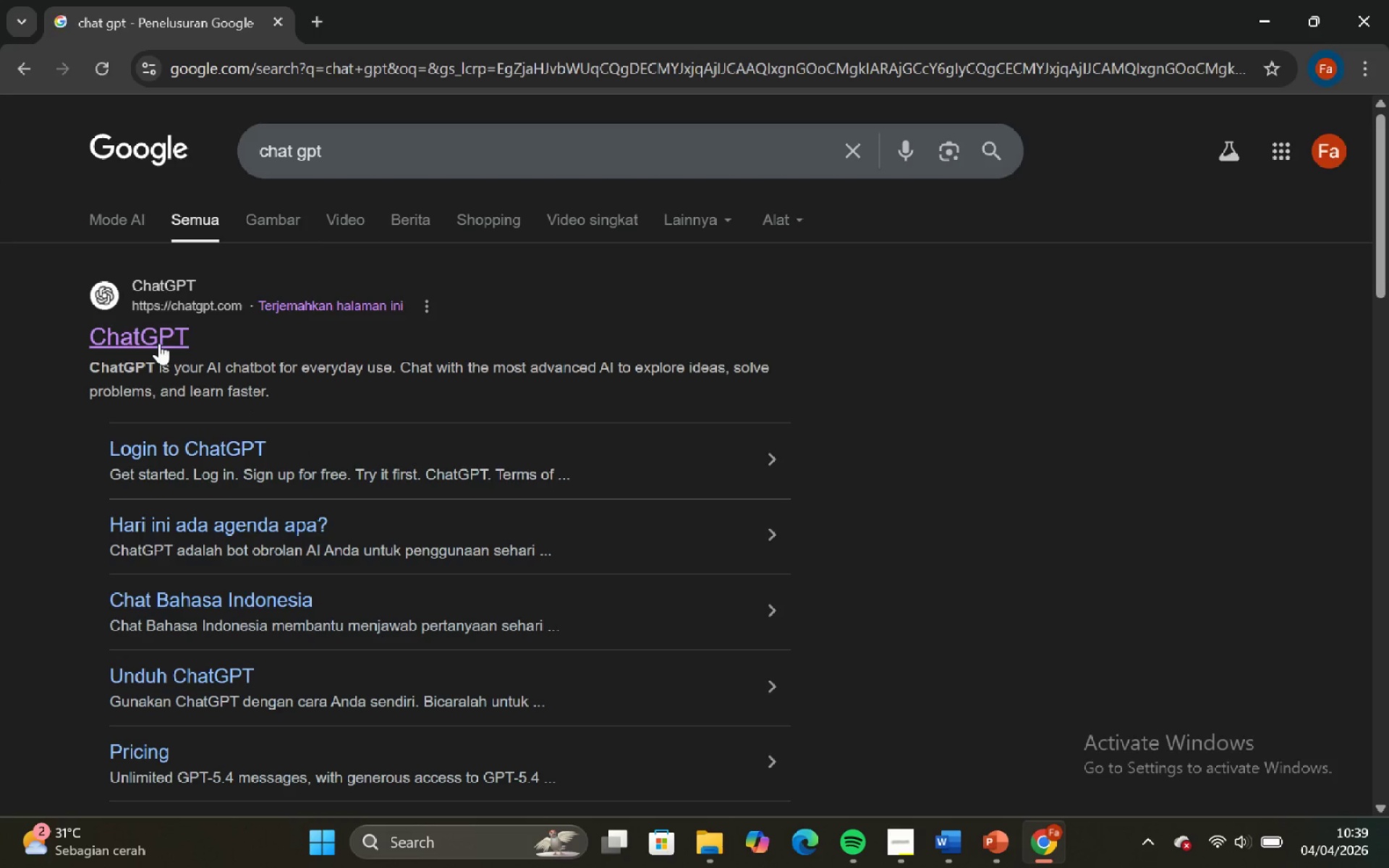 
left_click([158, 342])
 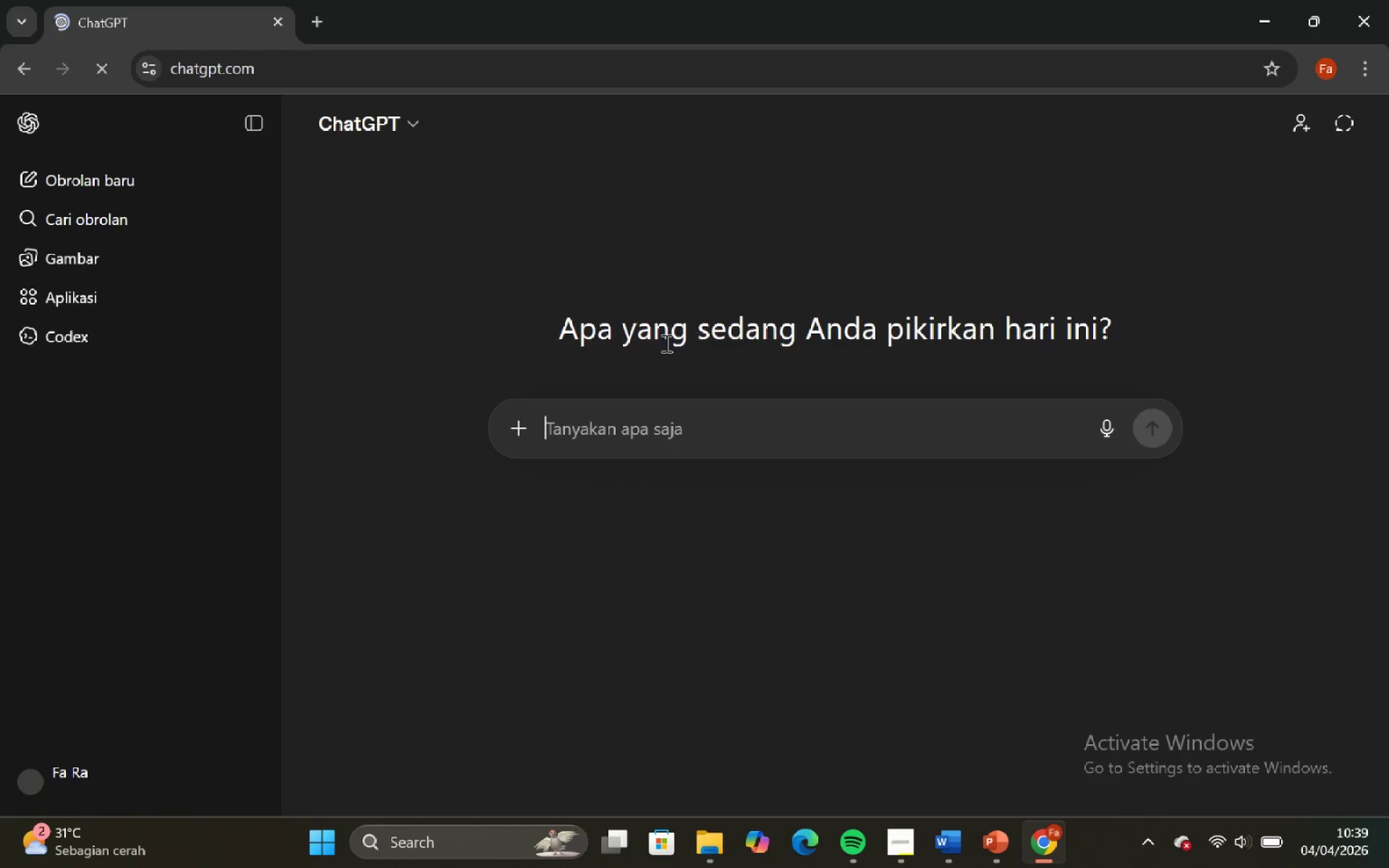 
left_click([637, 412])
 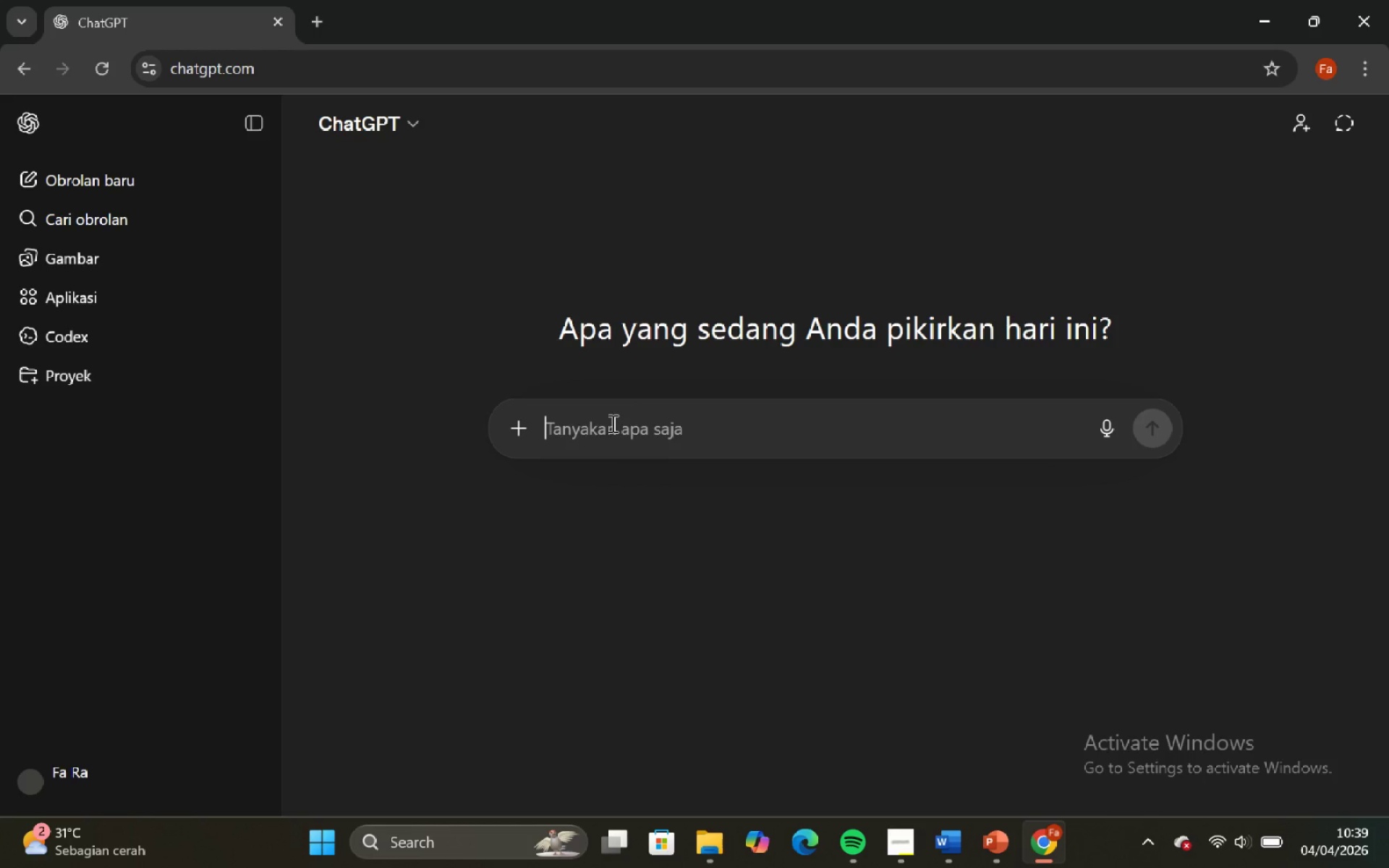 
left_click([612, 423])
 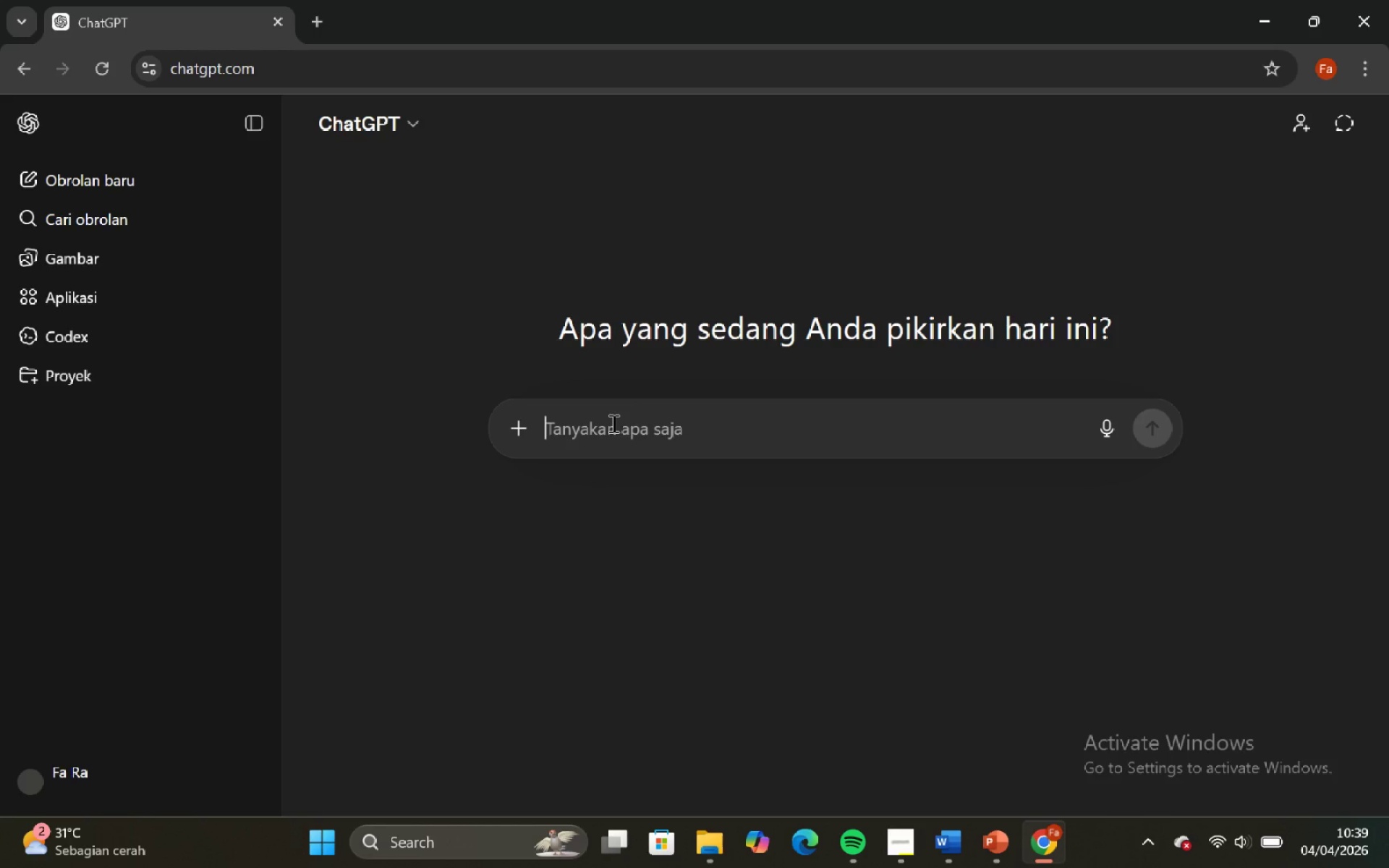 
key(Control+V)
 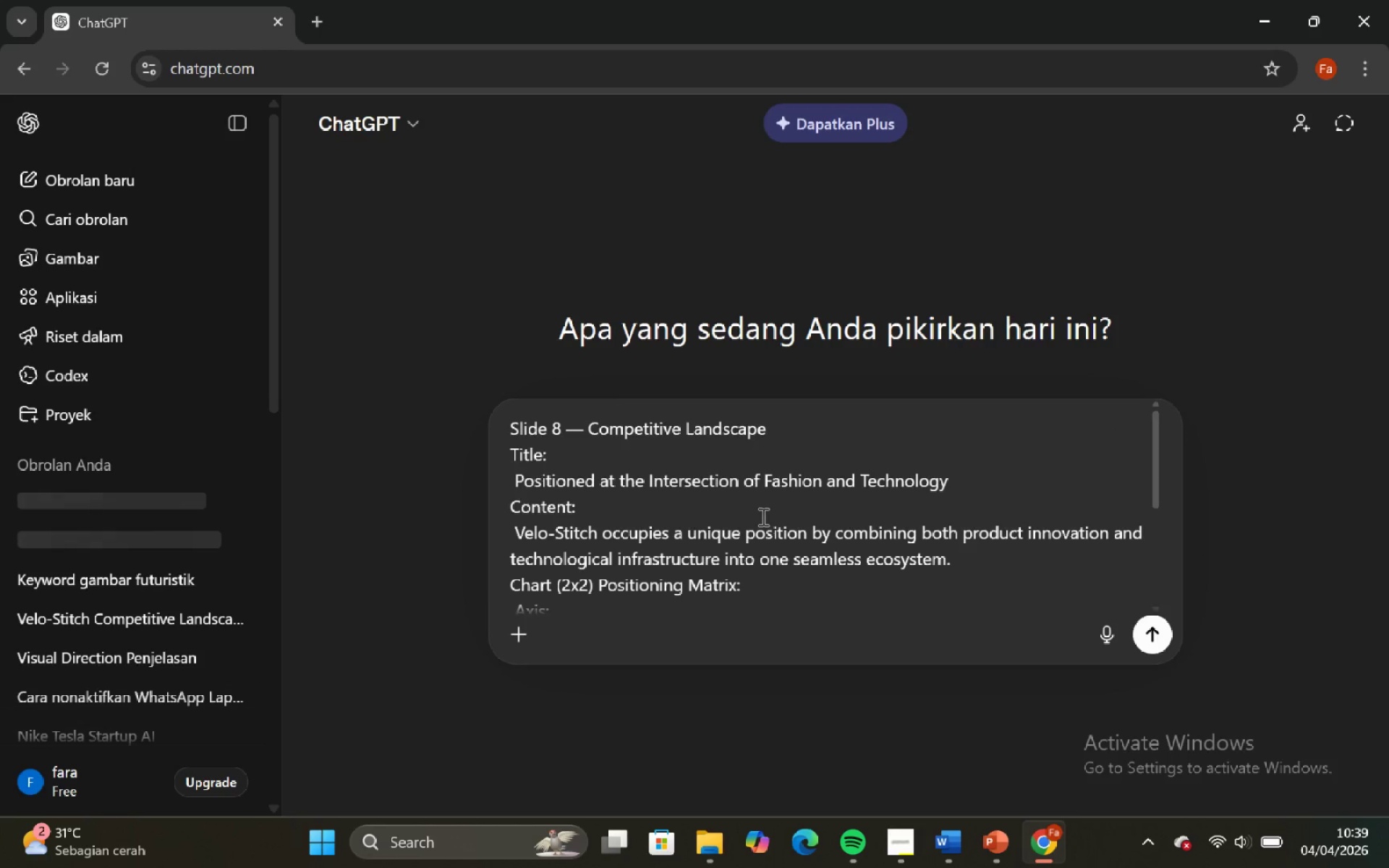 
scroll: coordinate [790, 537], scroll_direction: down, amount: 9.0
 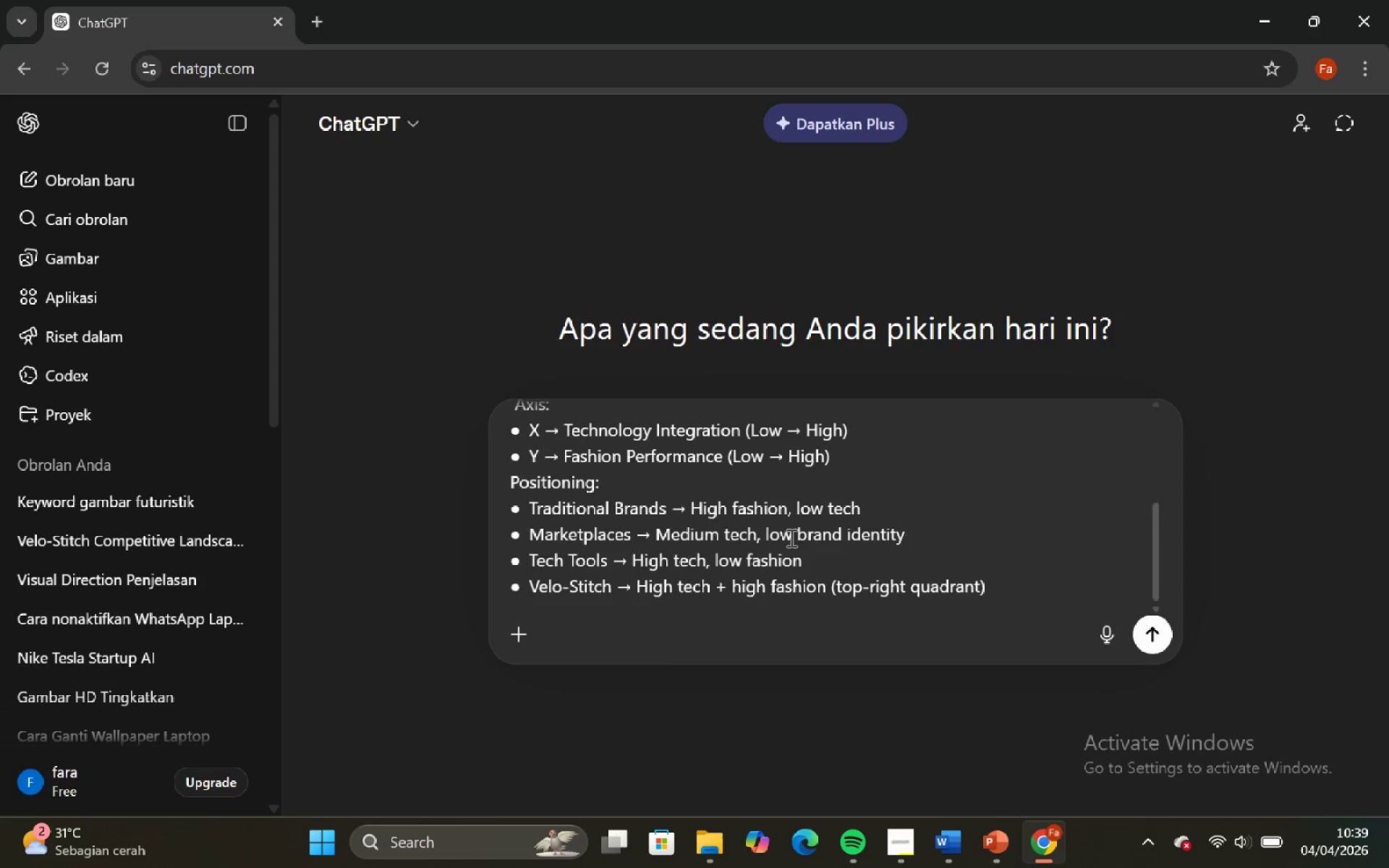 
scroll: coordinate [789, 535], scroll_direction: up, amount: 7.0
 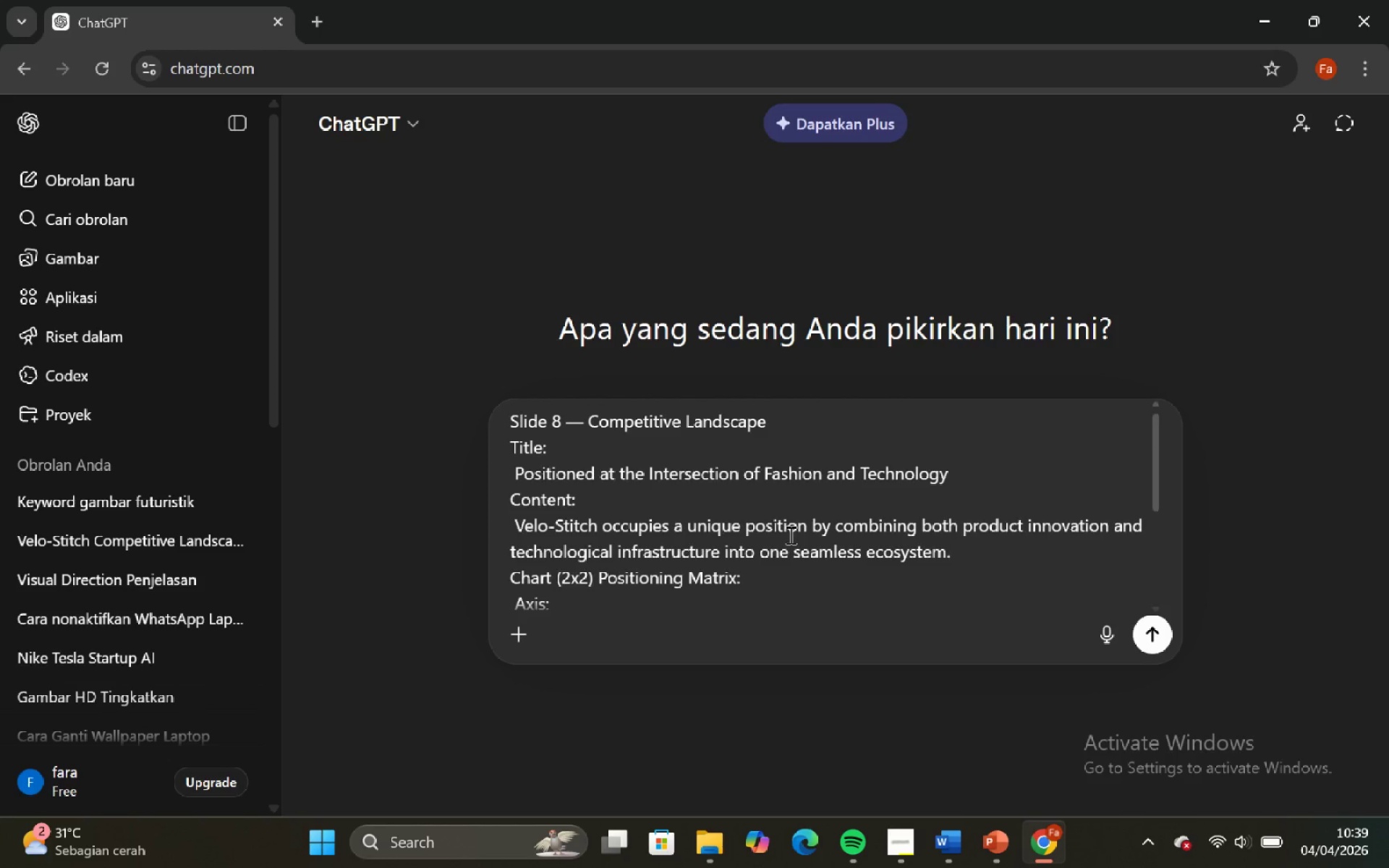 
scroll: coordinate [789, 535], scroll_direction: down, amount: 4.0
 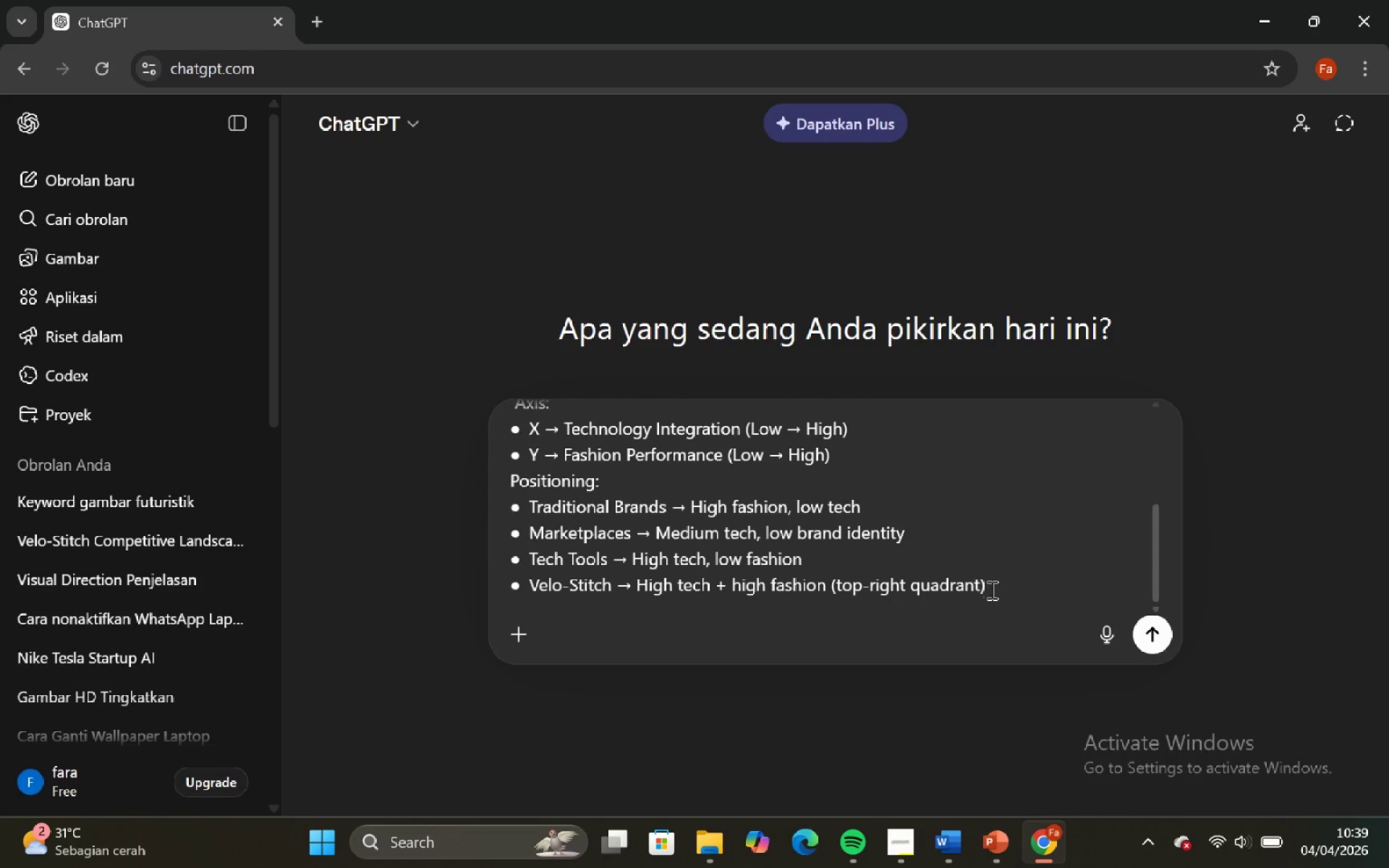 
left_click([1006, 591])
 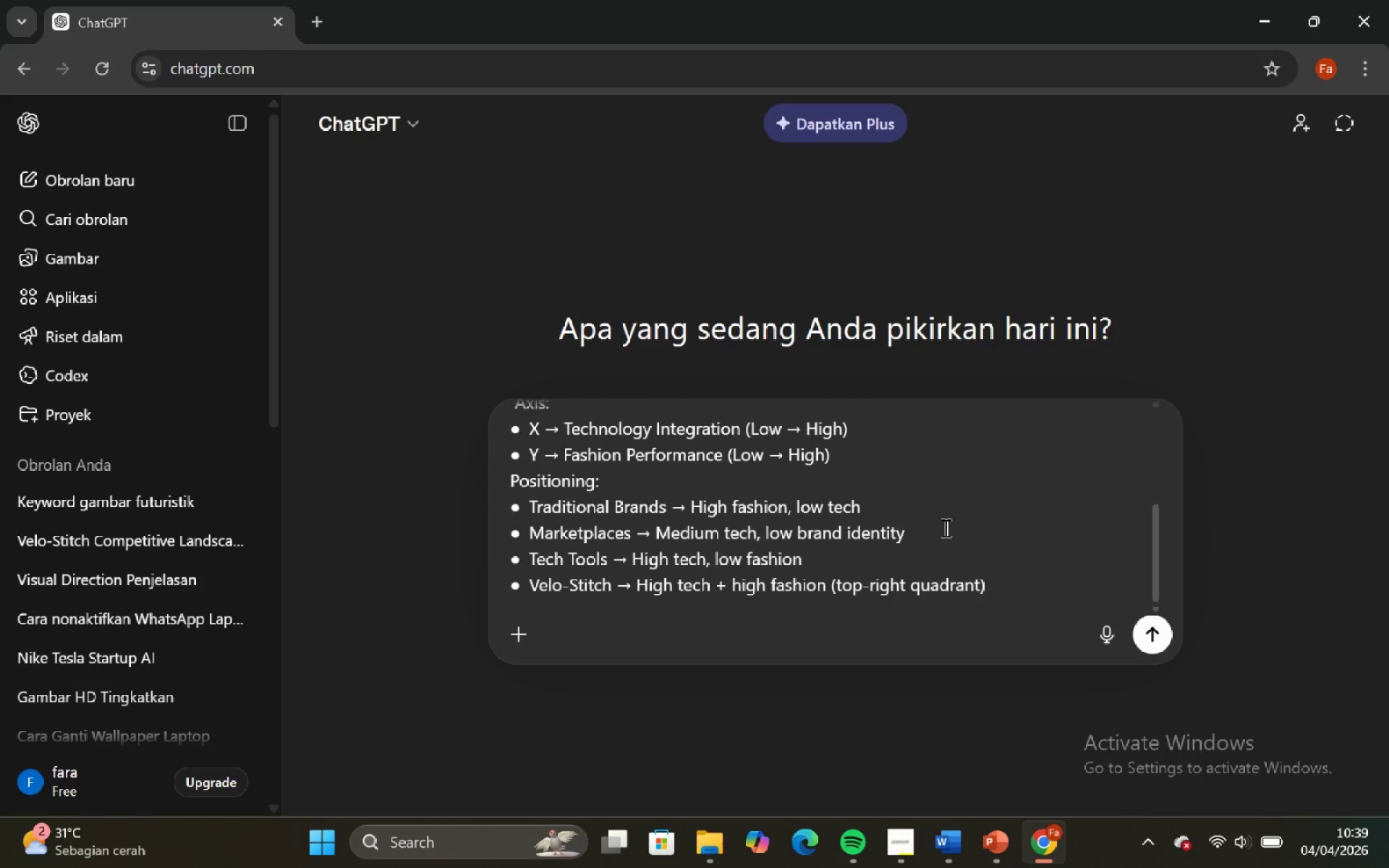 
key(Shift+Enter)
 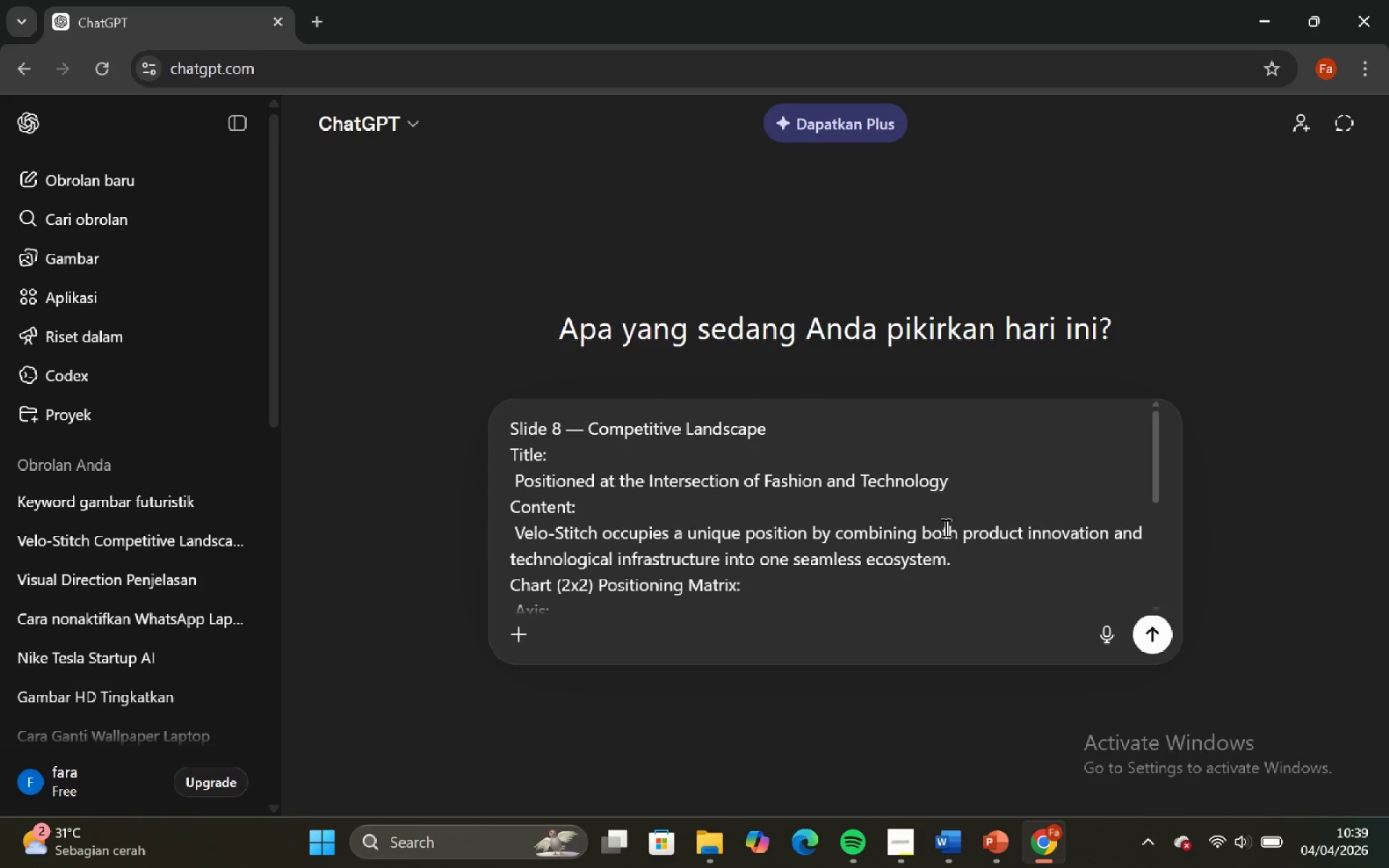 
key(Shift+Enter)
 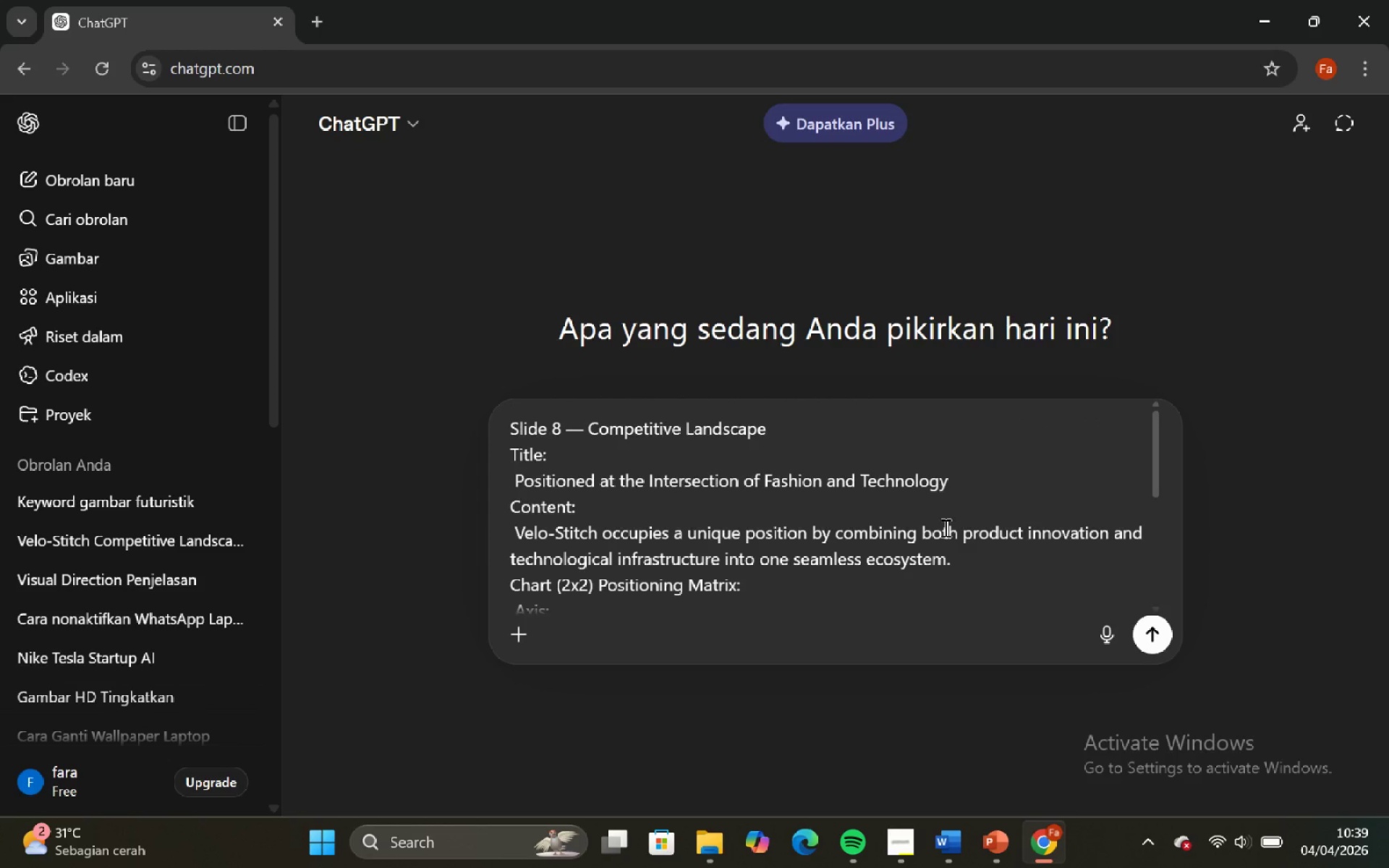 
key(Shift+Enter)
 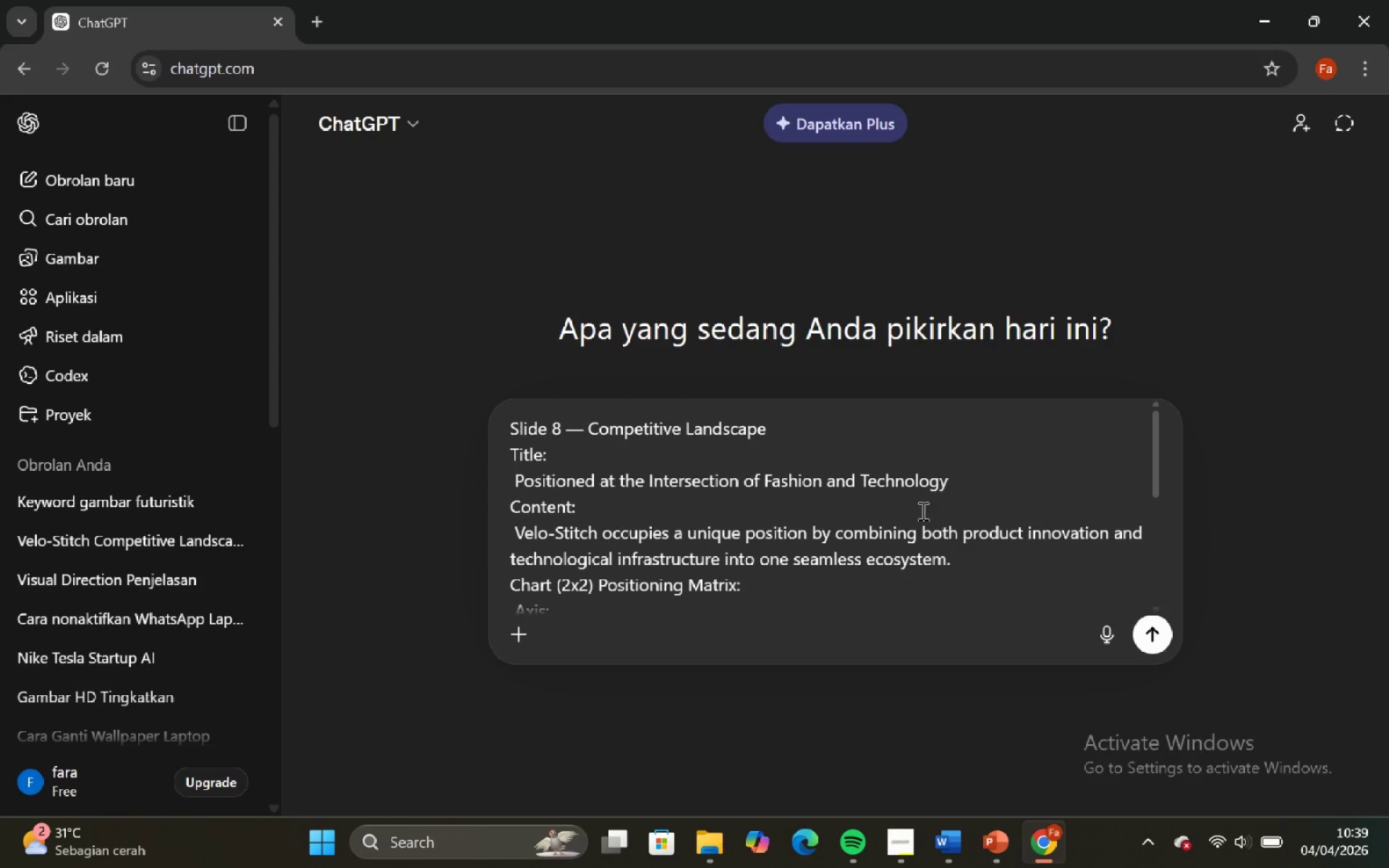 
scroll: coordinate [878, 506], scroll_direction: down, amount: 8.0
 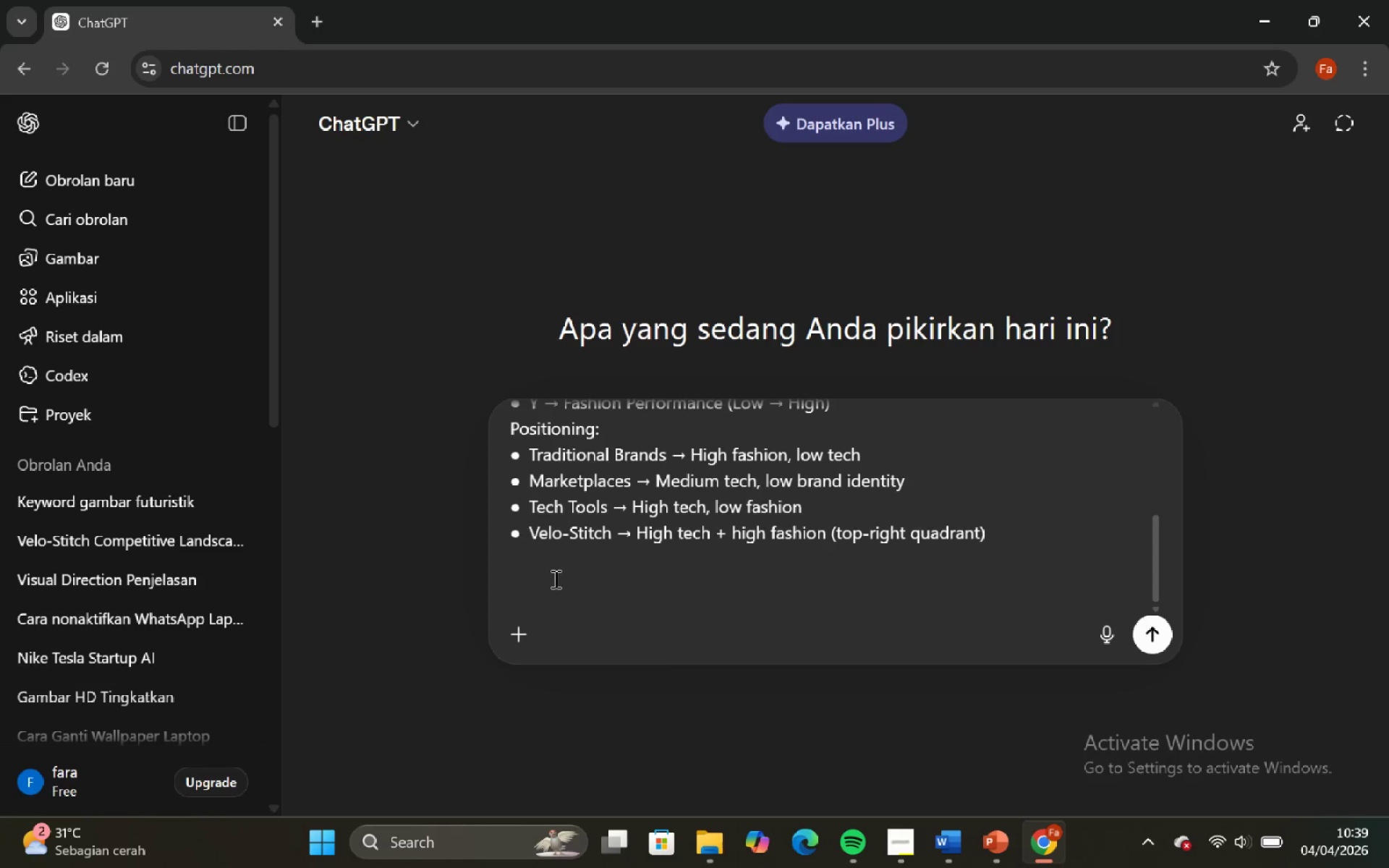 
left_click([553, 589])
 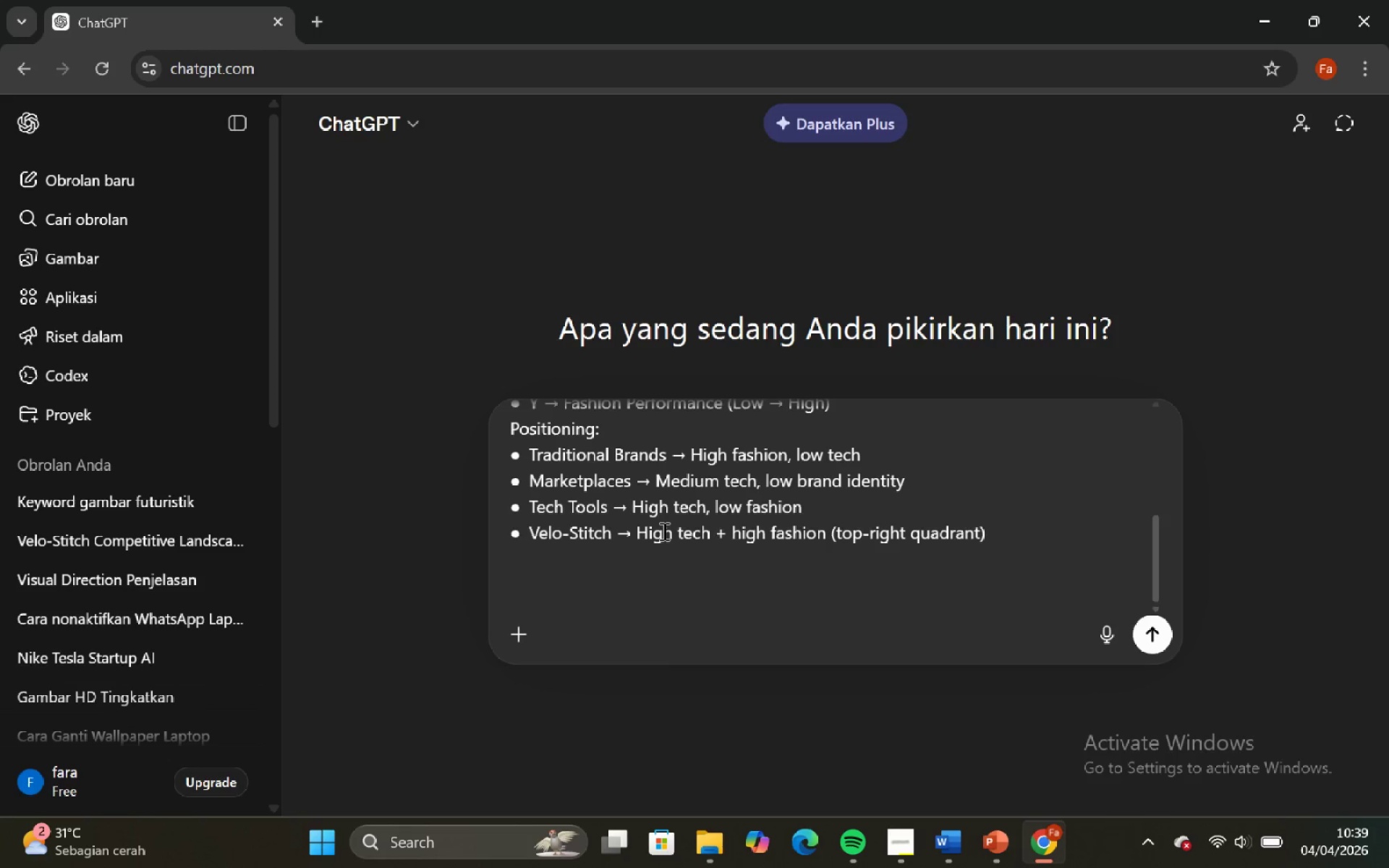 
scroll: coordinate [660, 471], scroll_direction: up, amount: 1.0
 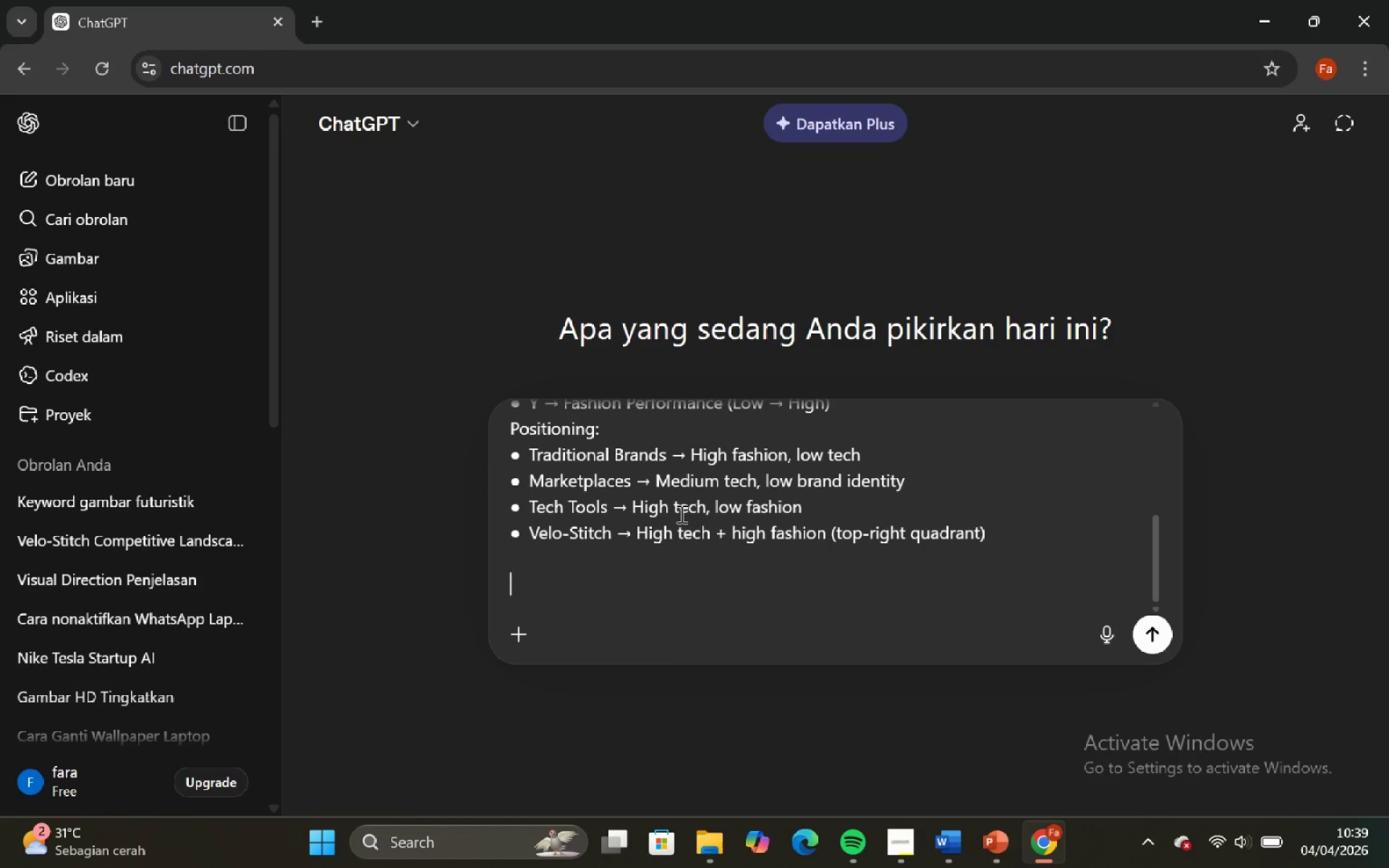 
type("artikan, dan )
 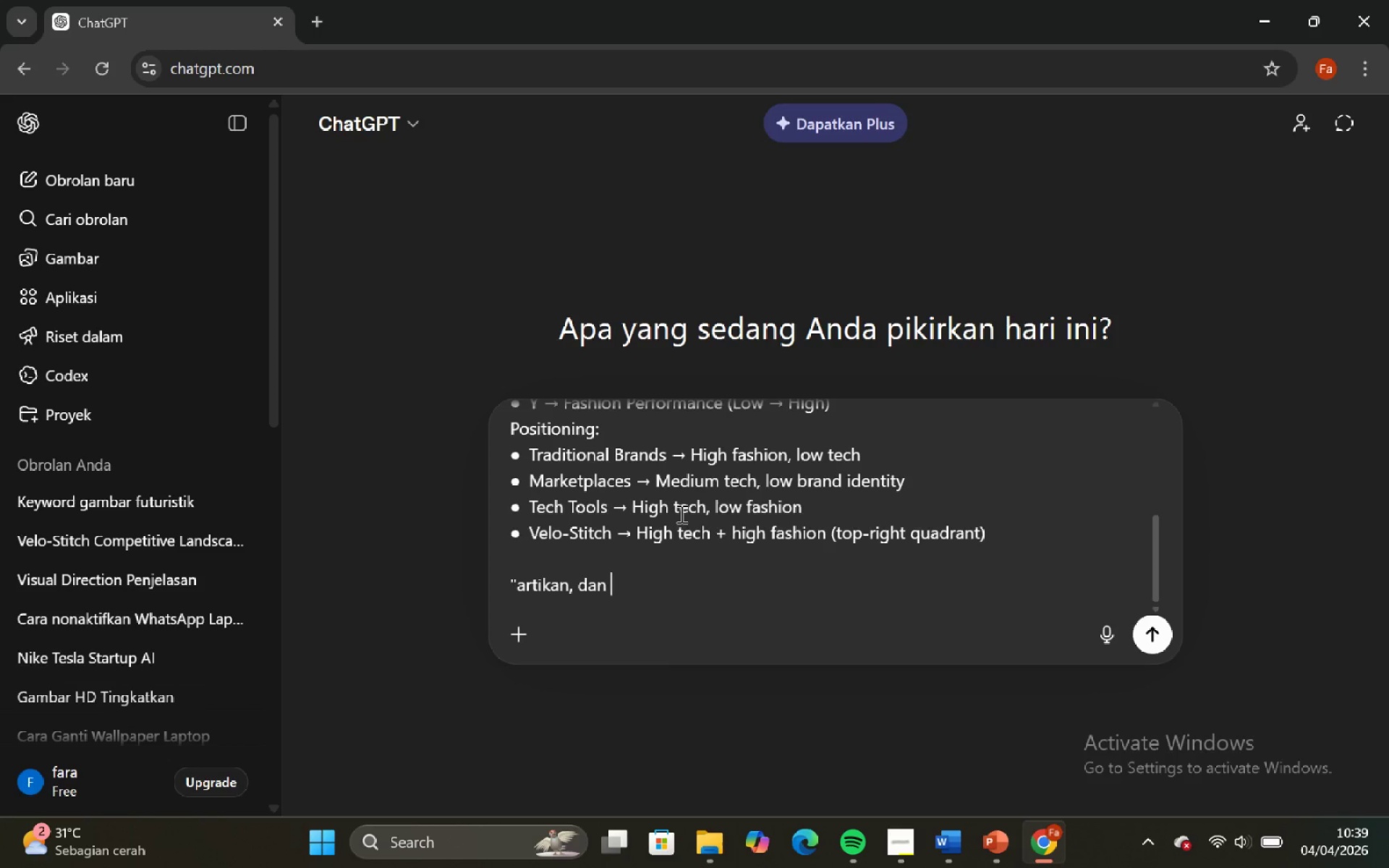 
type(kasih tau apa yang dimaksd)
key(Backspace)
type(ud dengan slide ini")
 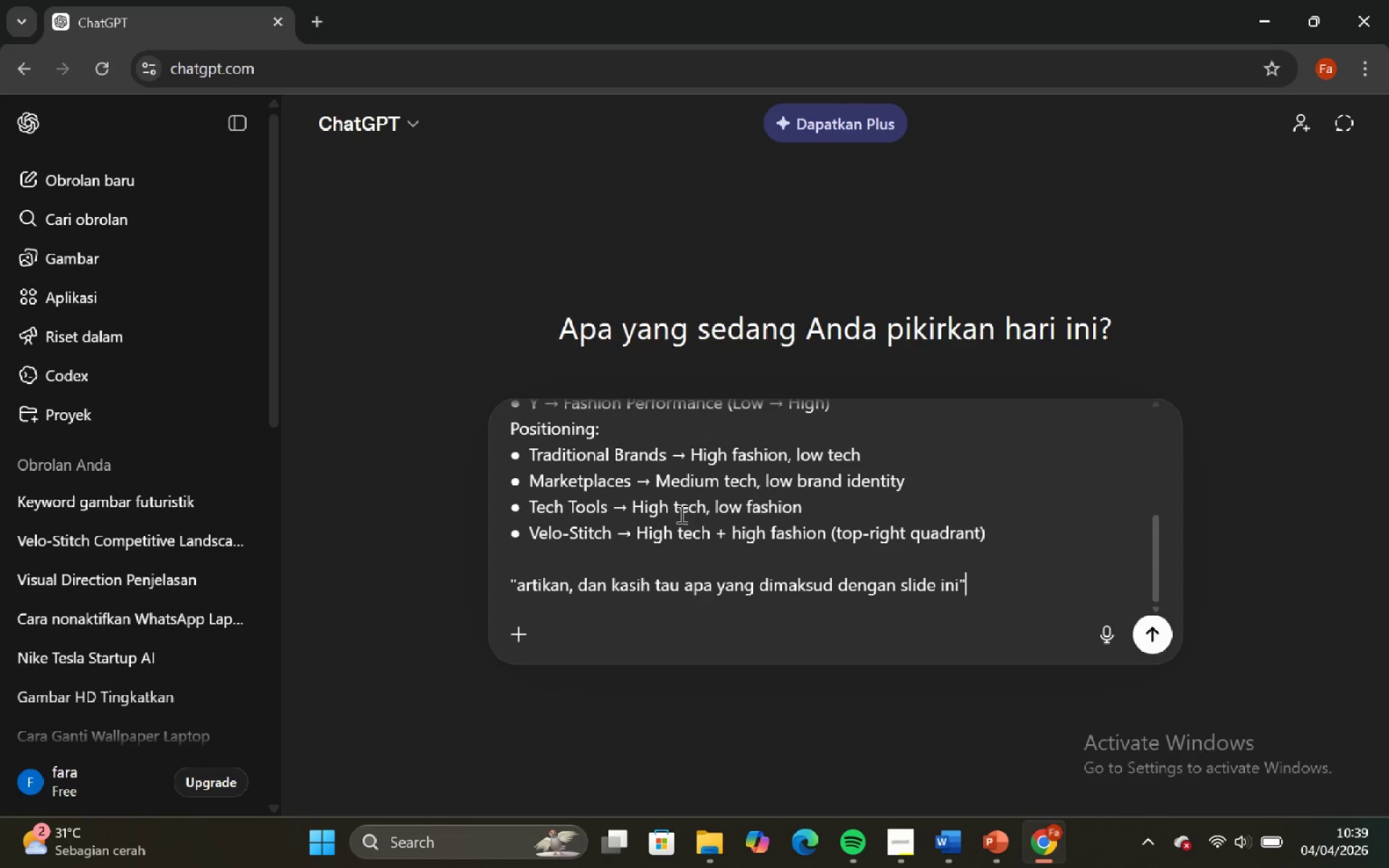 
key(Enter)
 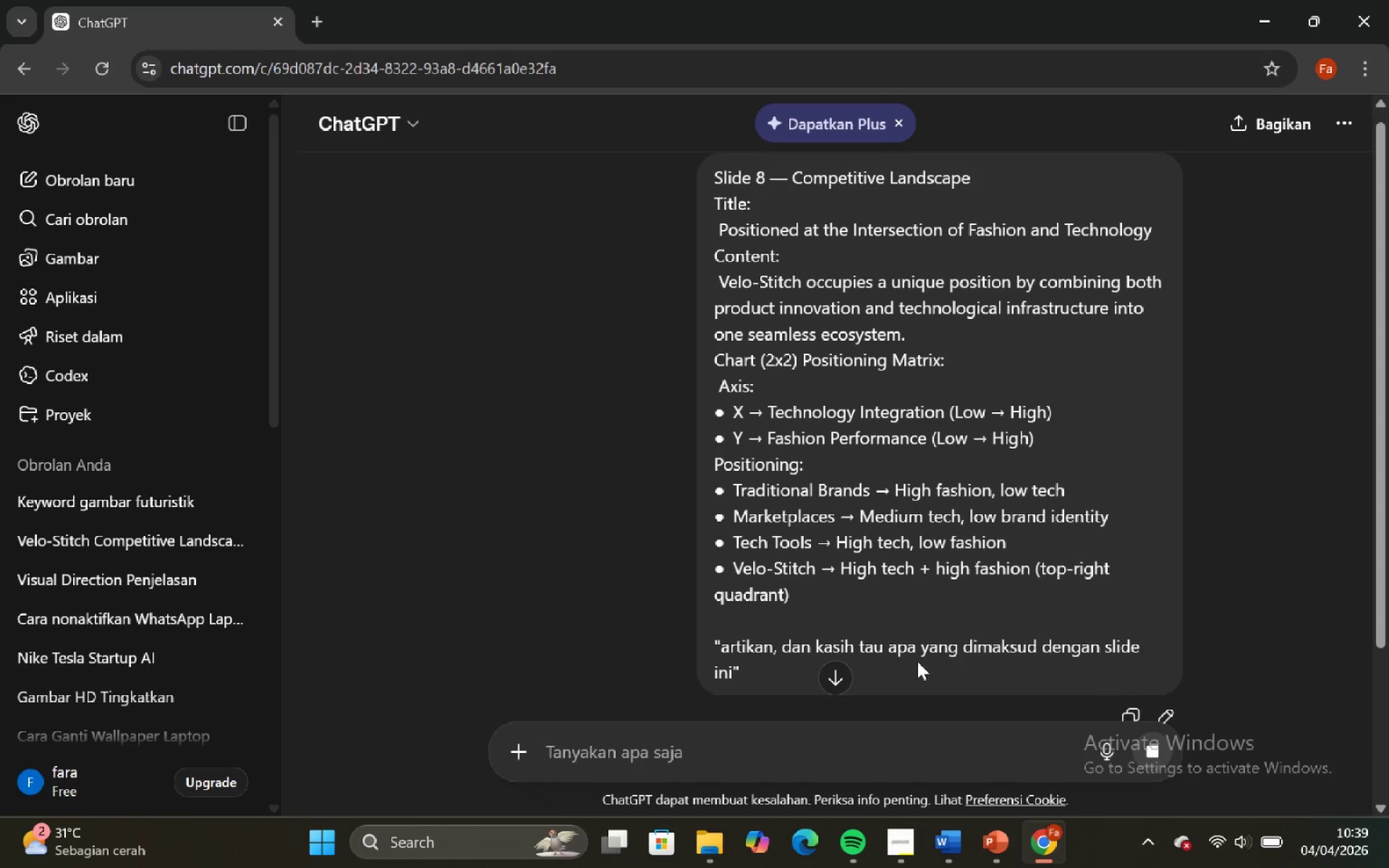 
scroll: coordinate [693, 514], scroll_direction: down, amount: 10.0
 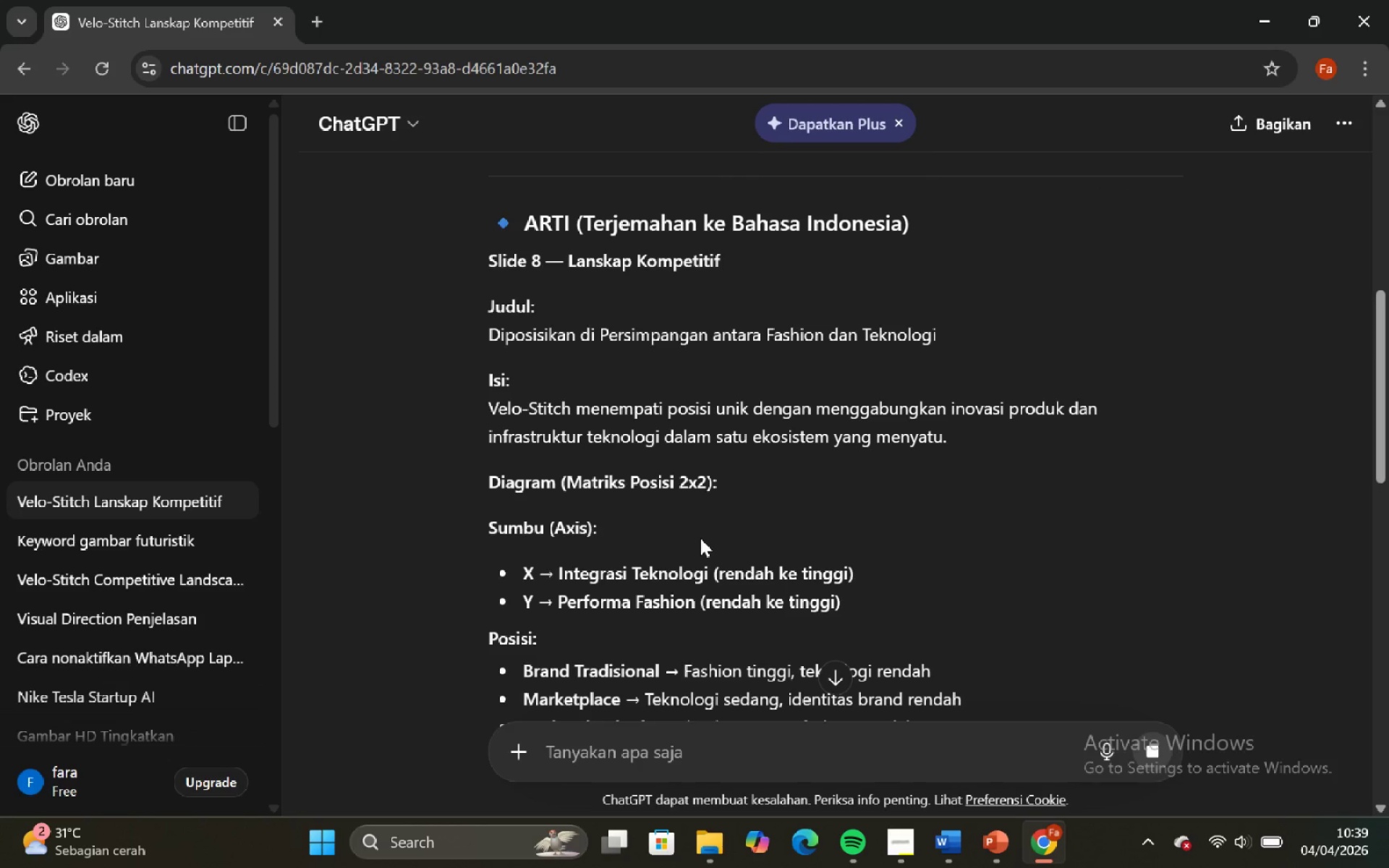 
wait(5.07)
 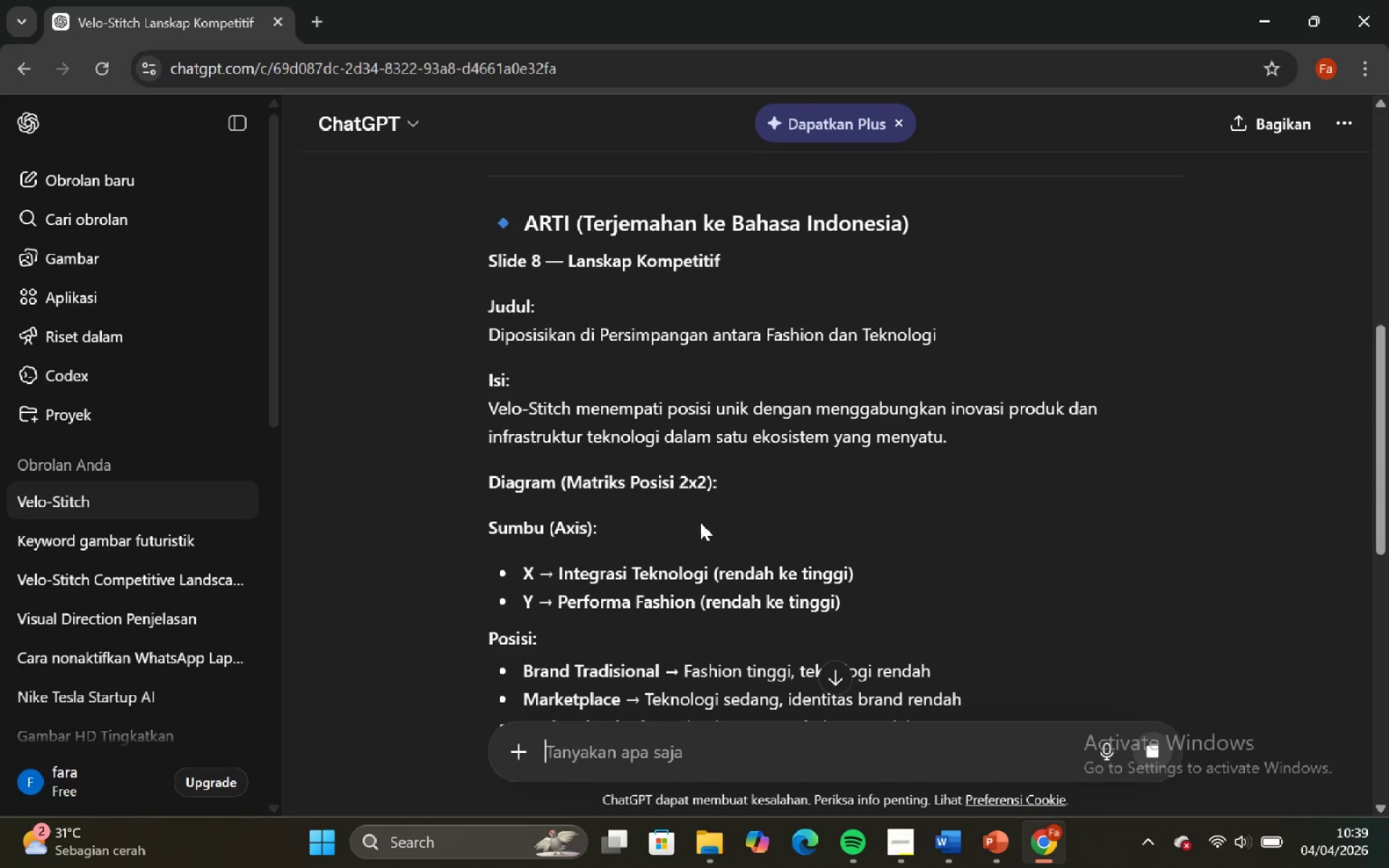 
scroll: coordinate [700, 538], scroll_direction: down, amount: 3.0
 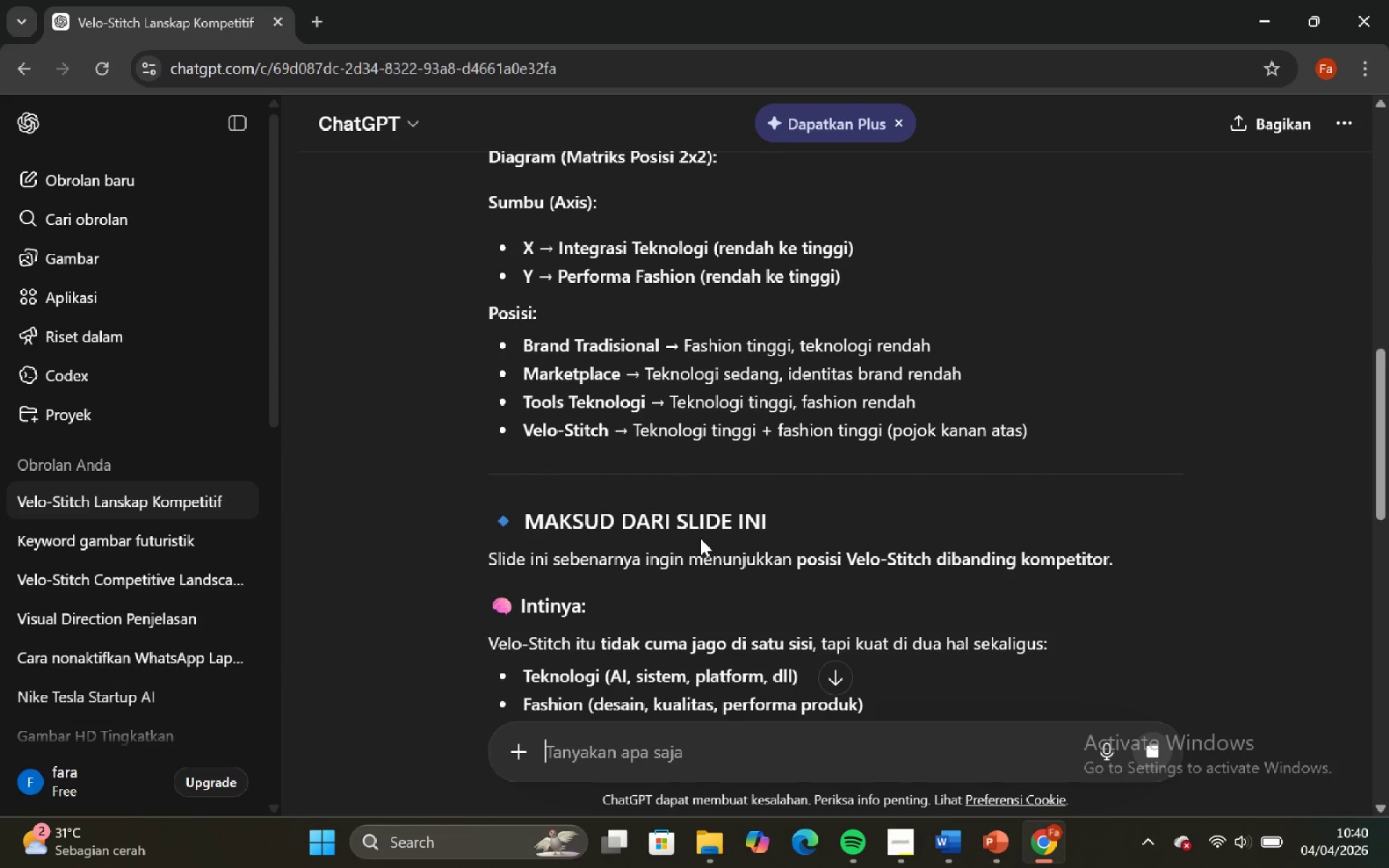 
scroll: coordinate [700, 538], scroll_direction: up, amount: 2.0
 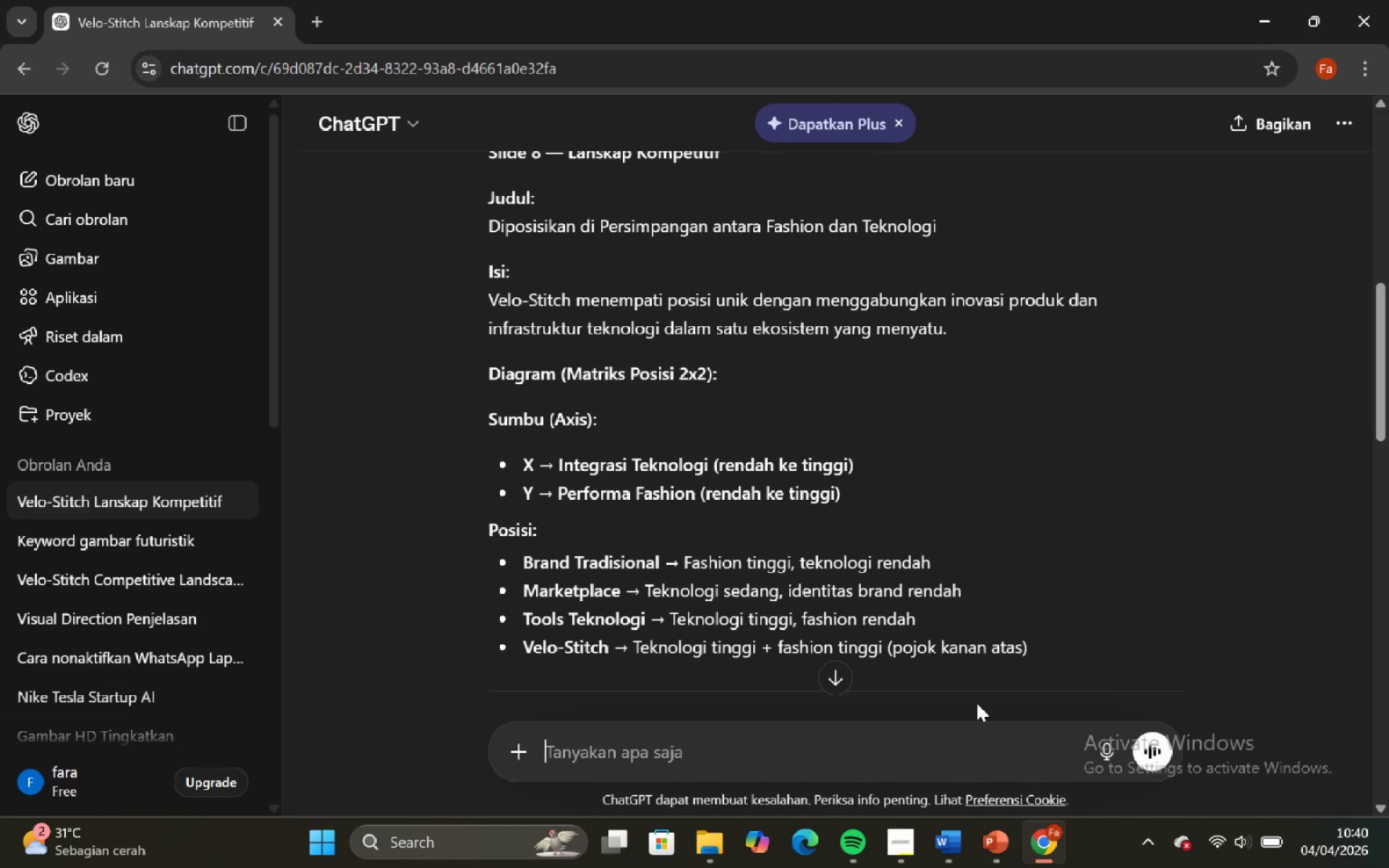 
left_click([938, 760])
 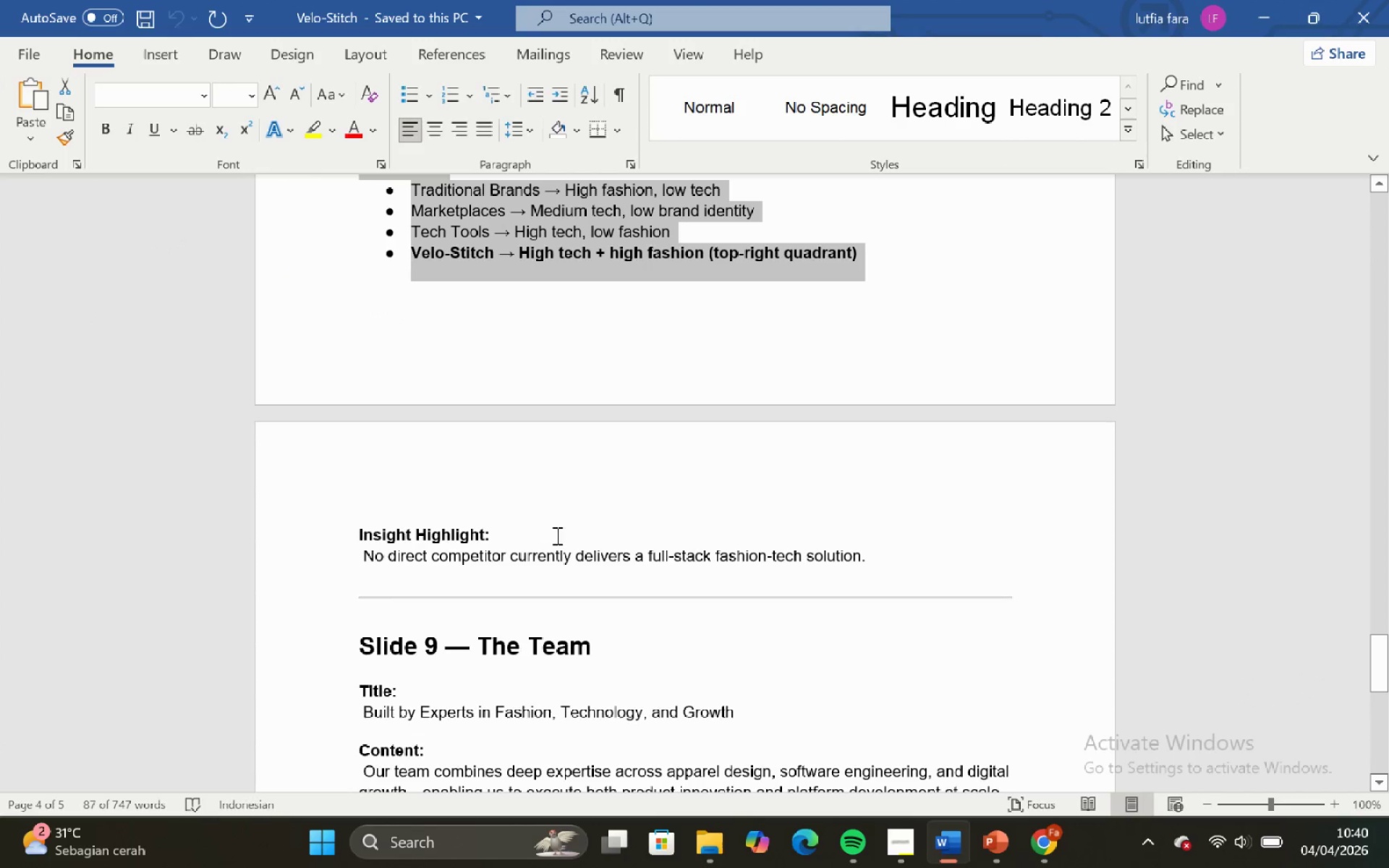 
left_click([600, 430])
 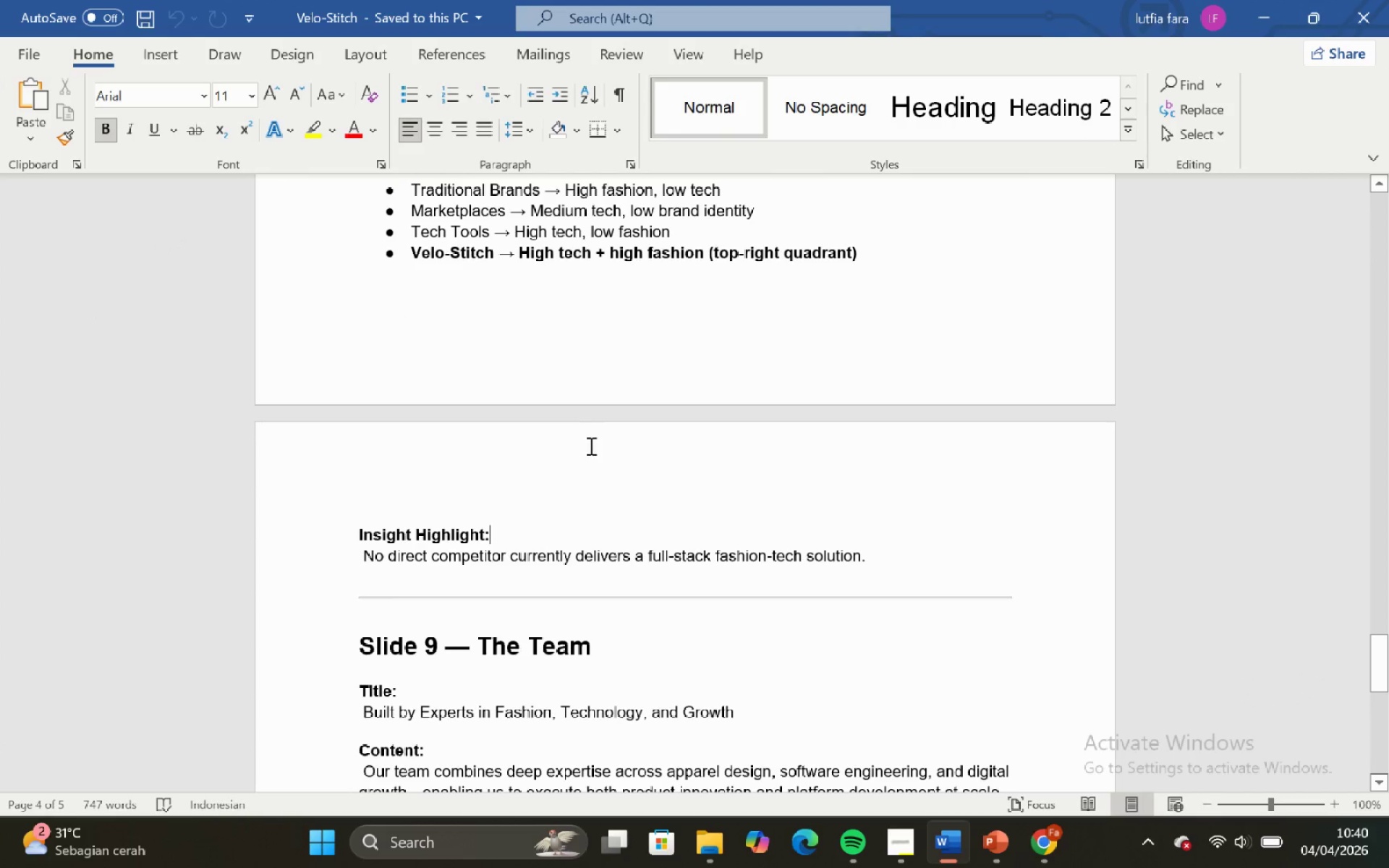 
scroll: coordinate [590, 446], scroll_direction: up, amount: 5.0
 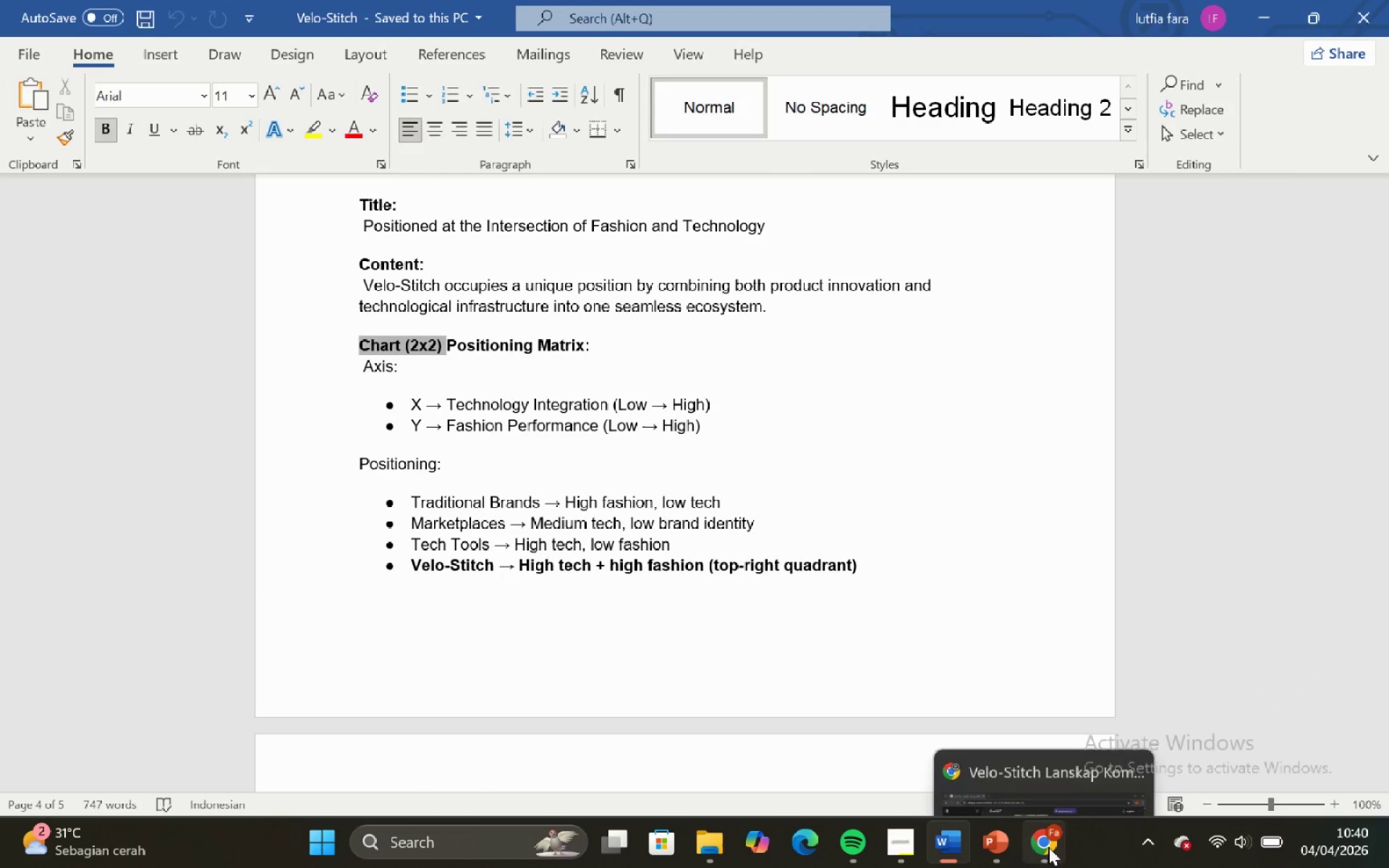 
scroll: coordinate [631, 610], scroll_direction: down, amount: 10.0
 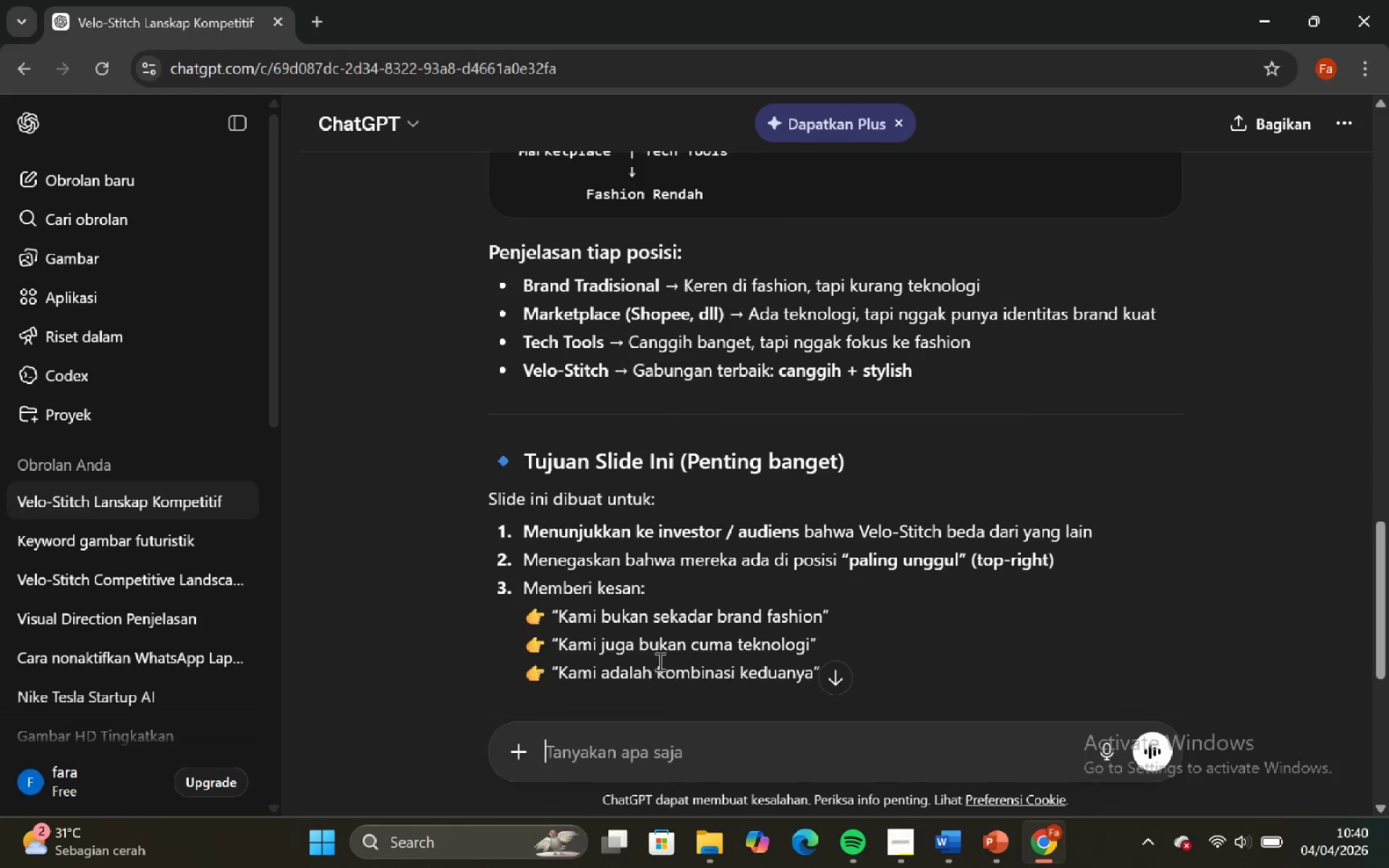 
scroll: coordinate [655, 627], scroll_direction: up, amount: 4.0
 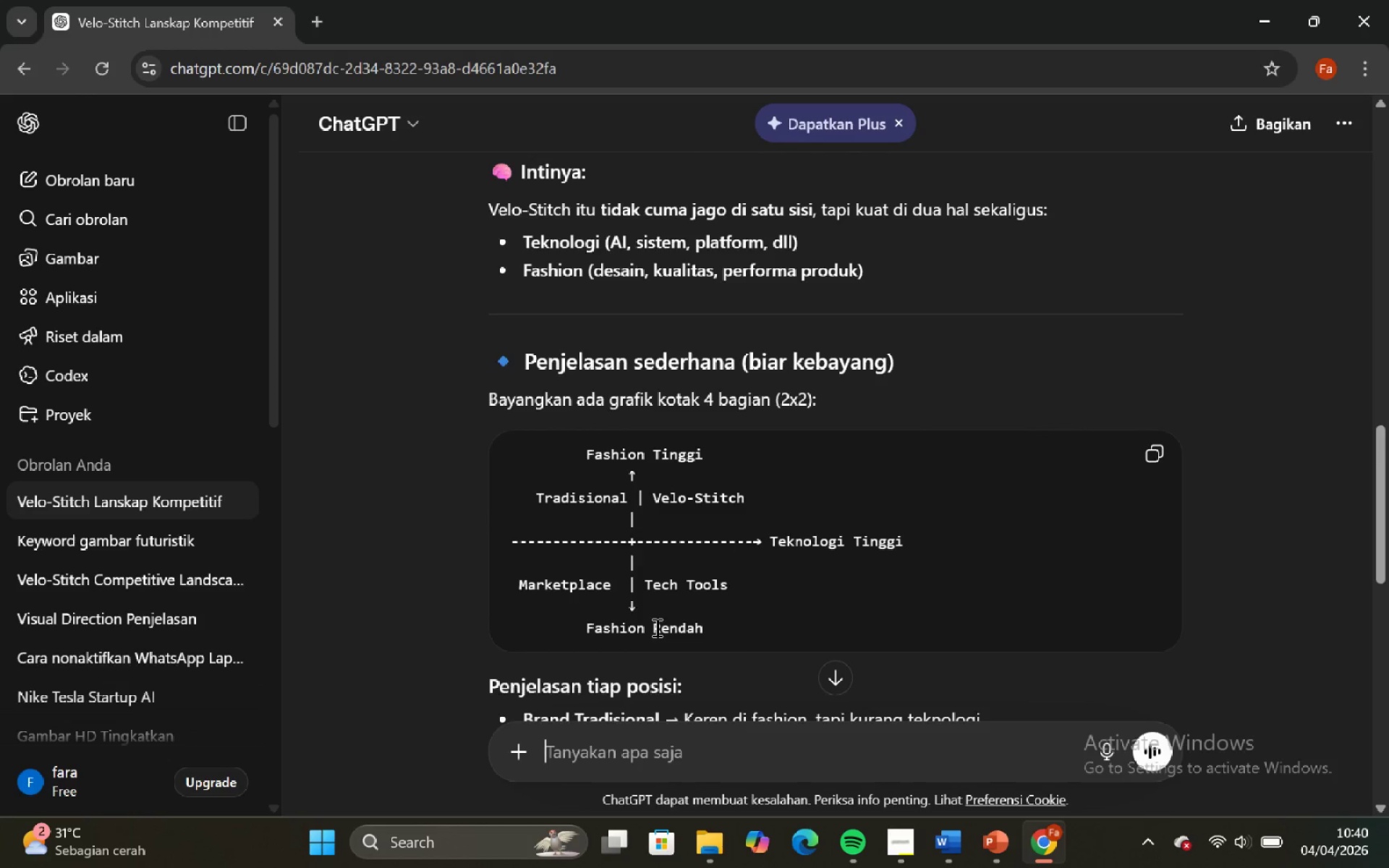 
scroll: coordinate [655, 627], scroll_direction: down, amount: 19.0
 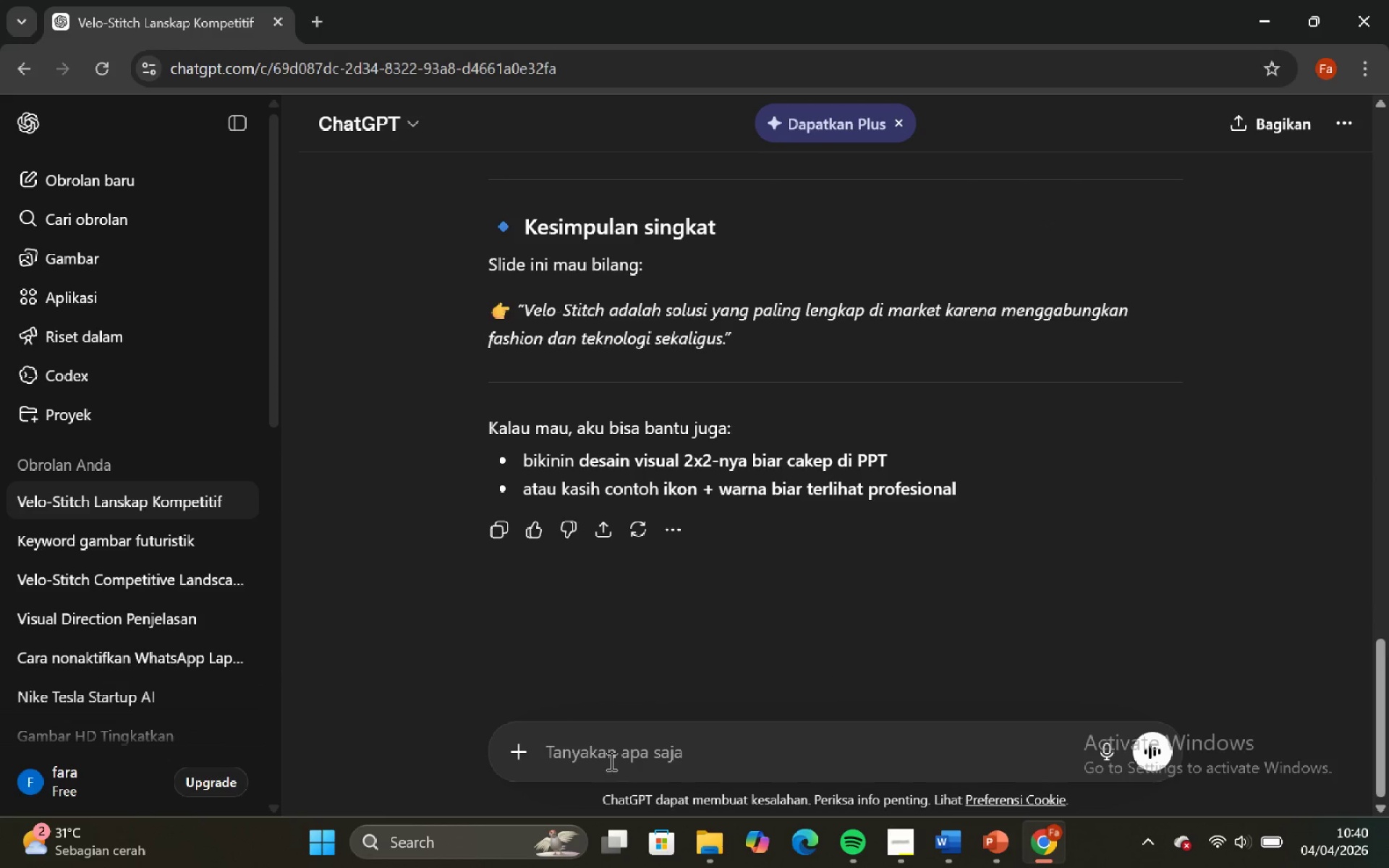 
left_click([611, 749])
 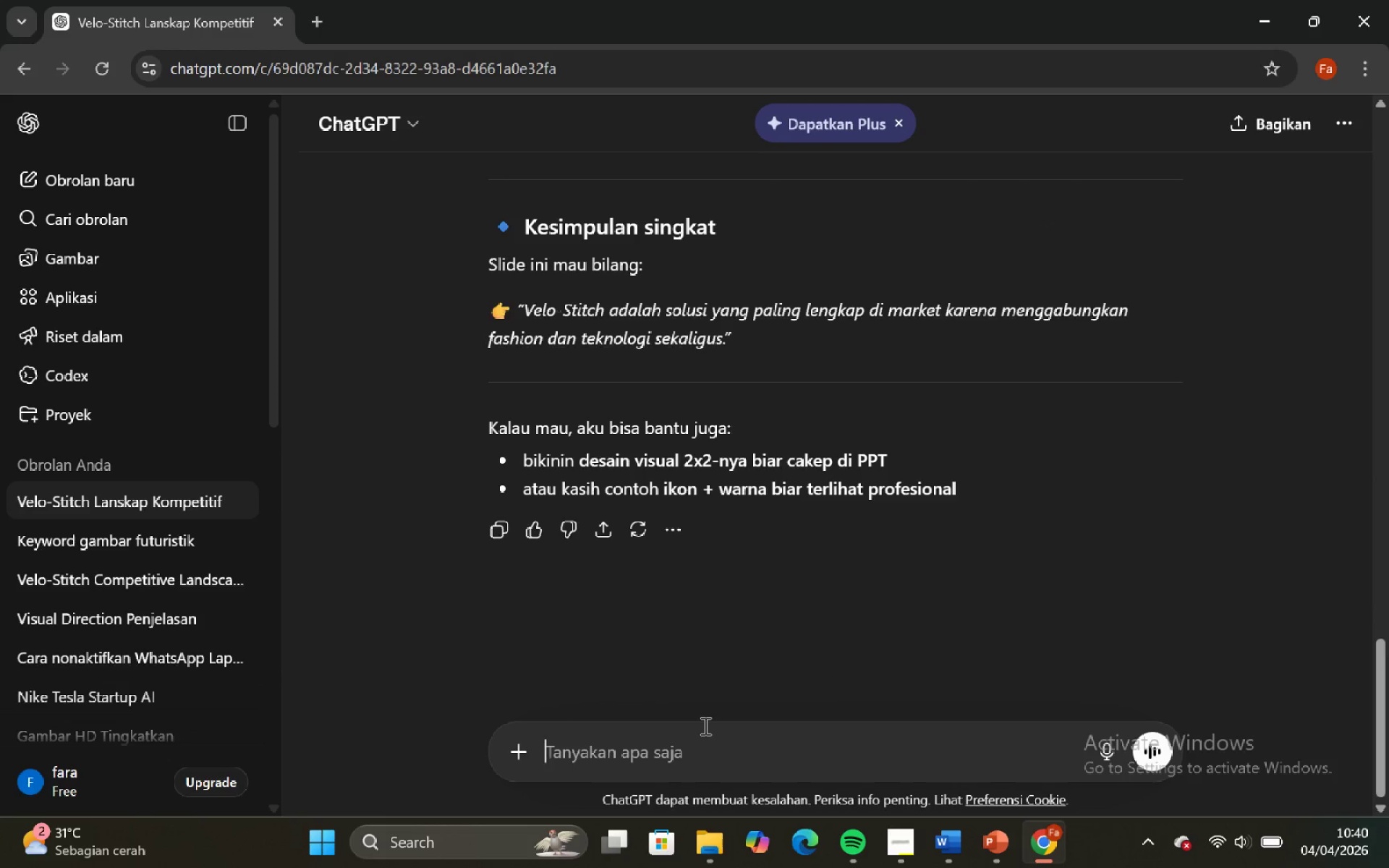 
key(Shift+Quote)
 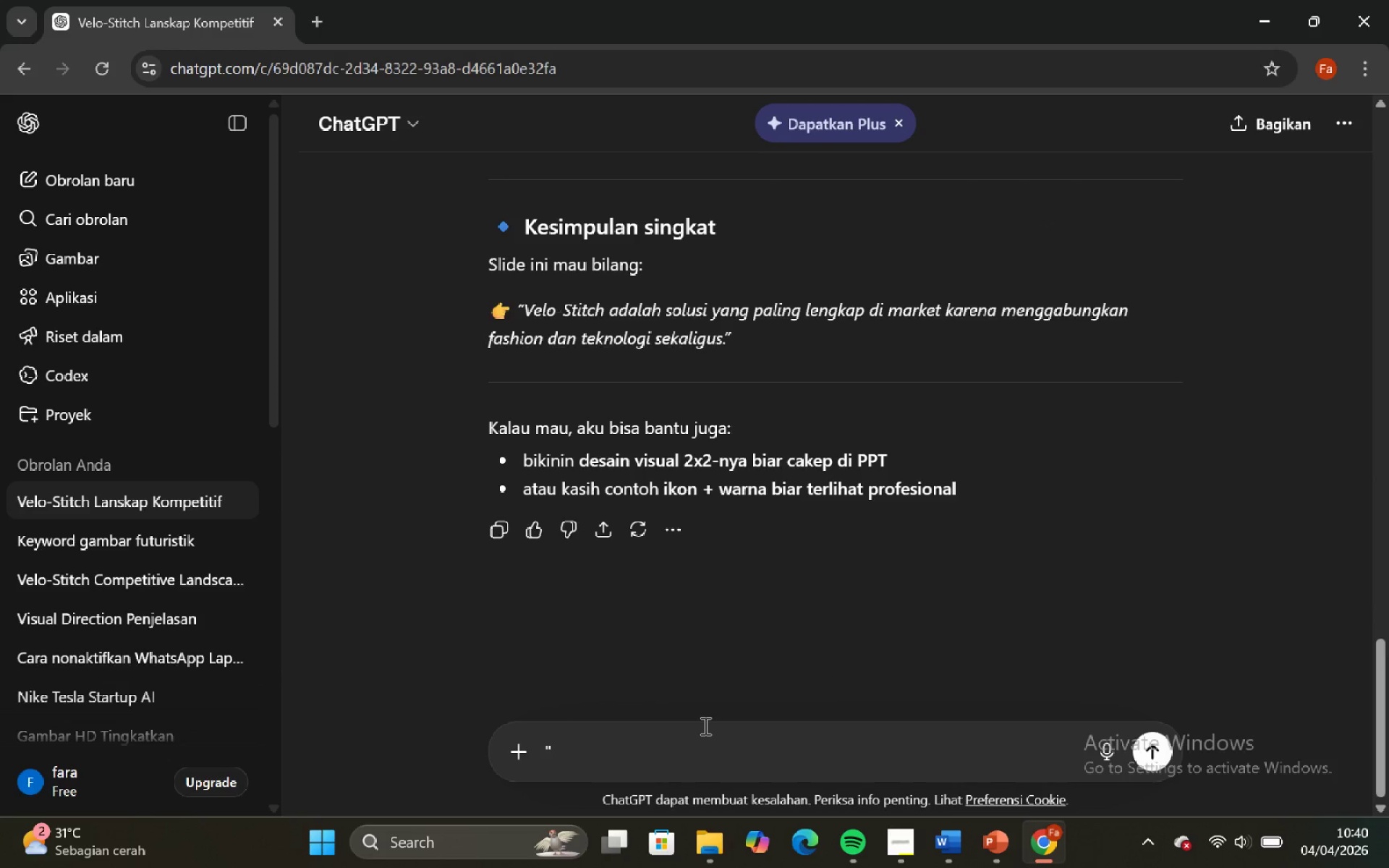 
key(Backspace)
 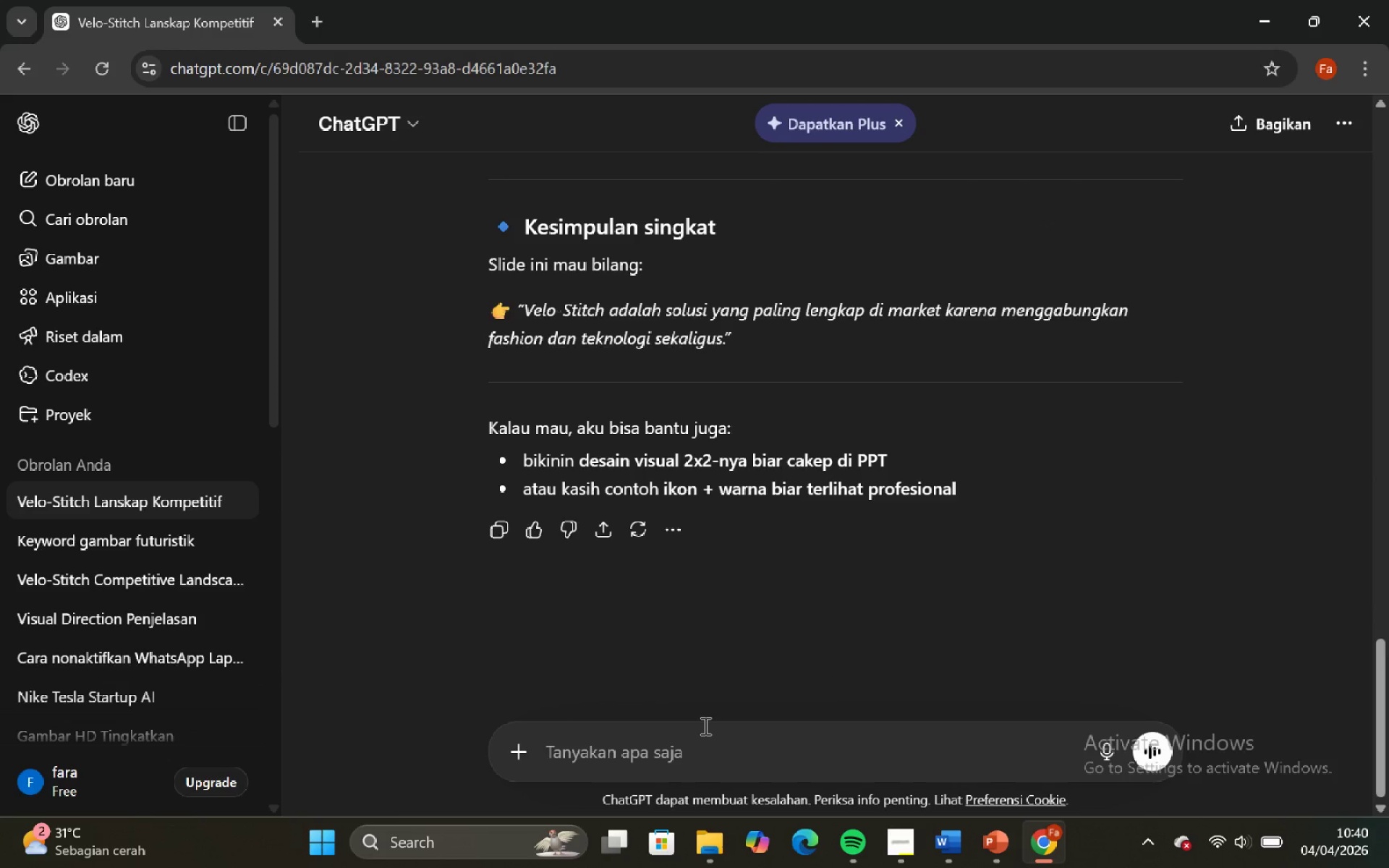 
key(Control+V)
 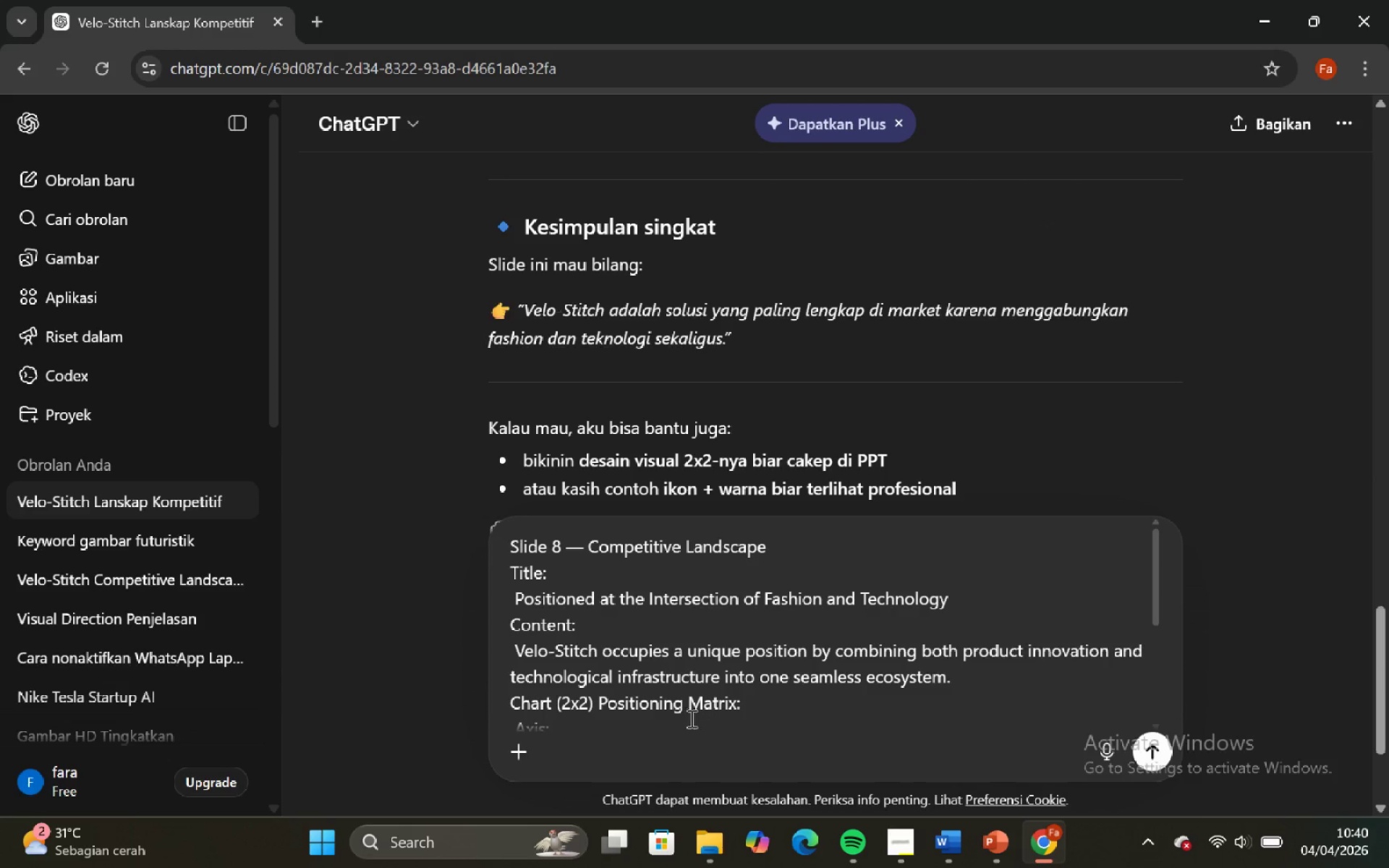 
scroll: coordinate [682, 677], scroll_direction: down, amount: 13.0
 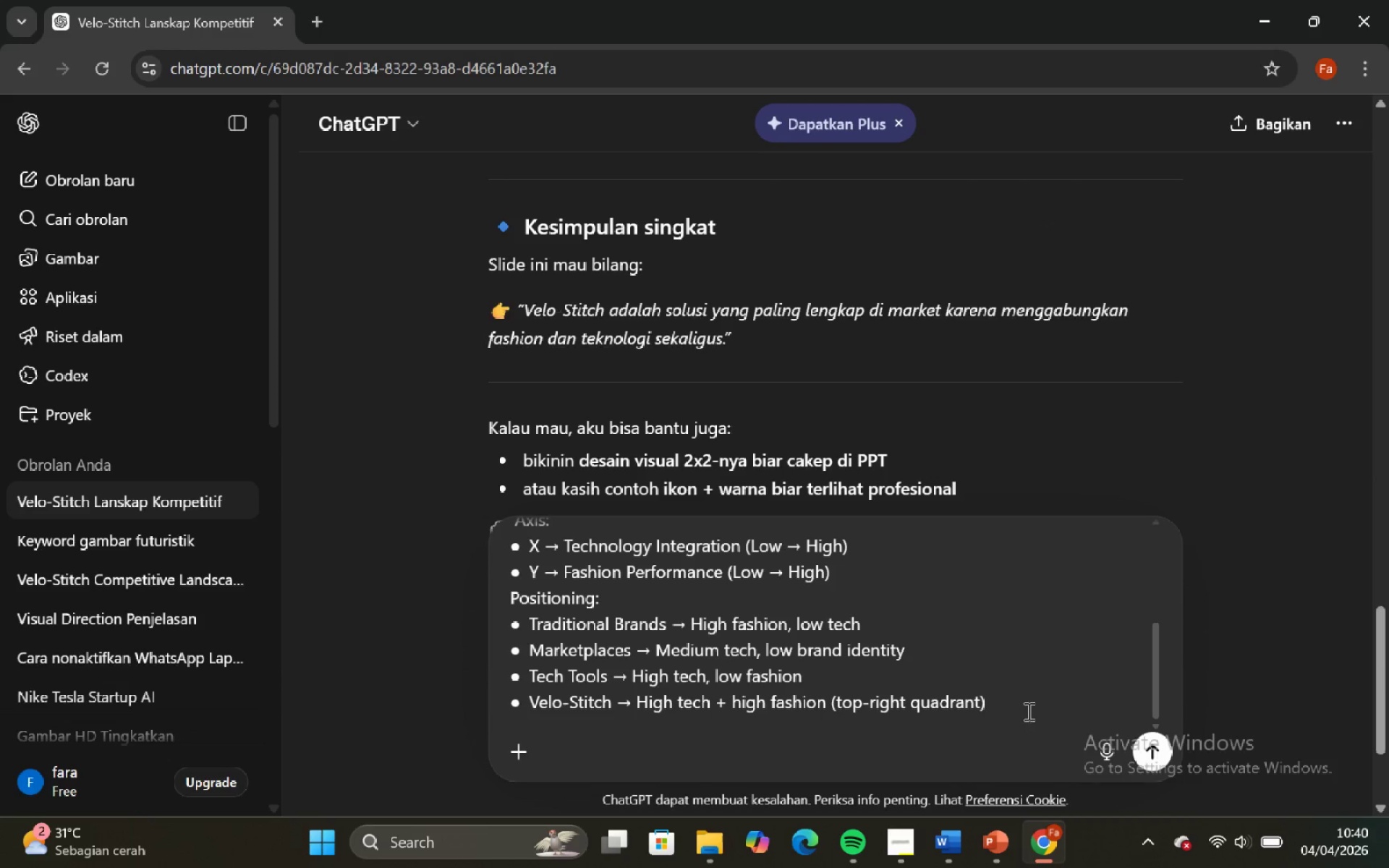 
left_click([1026, 709])
 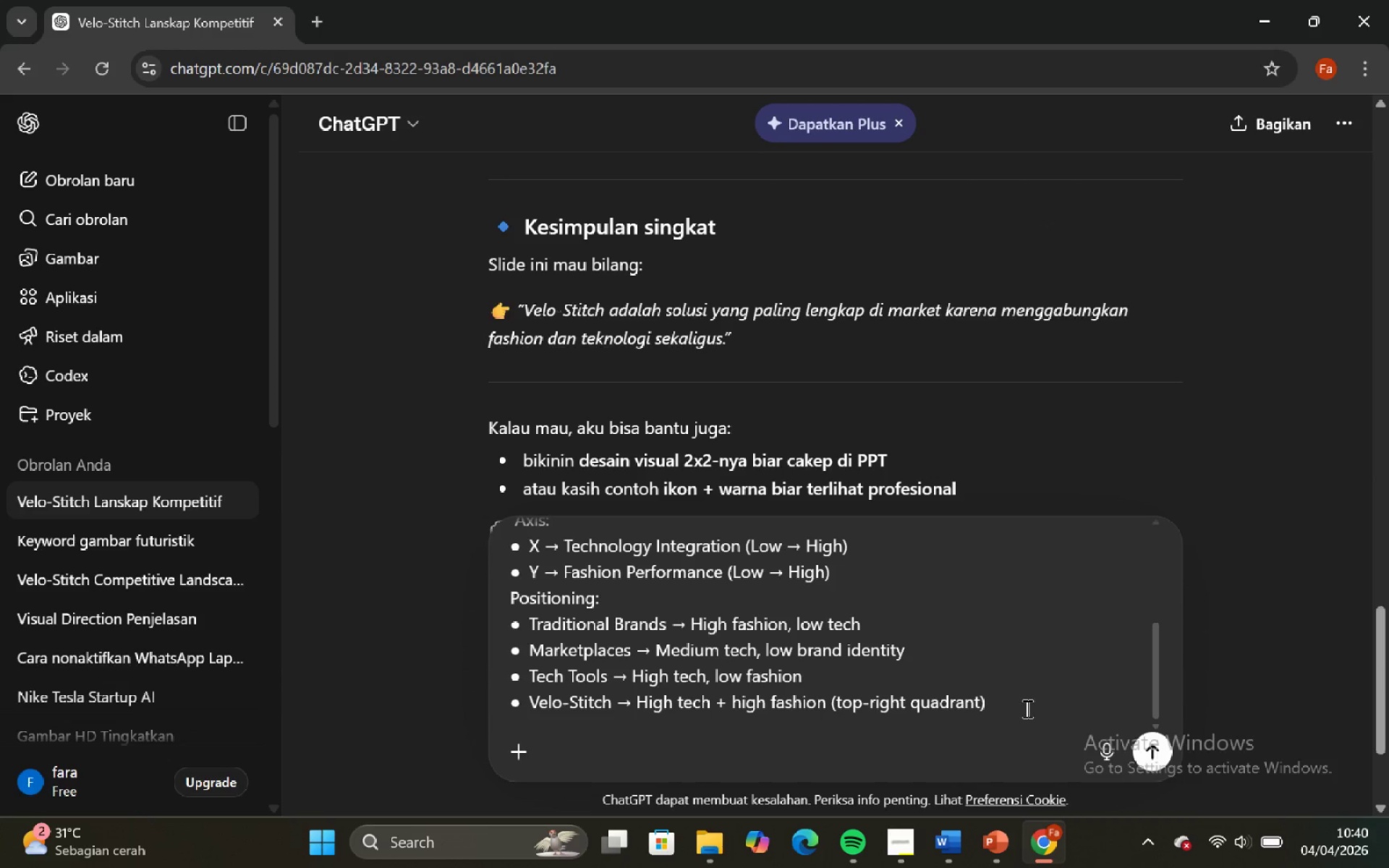 
key(Shift+Enter)
 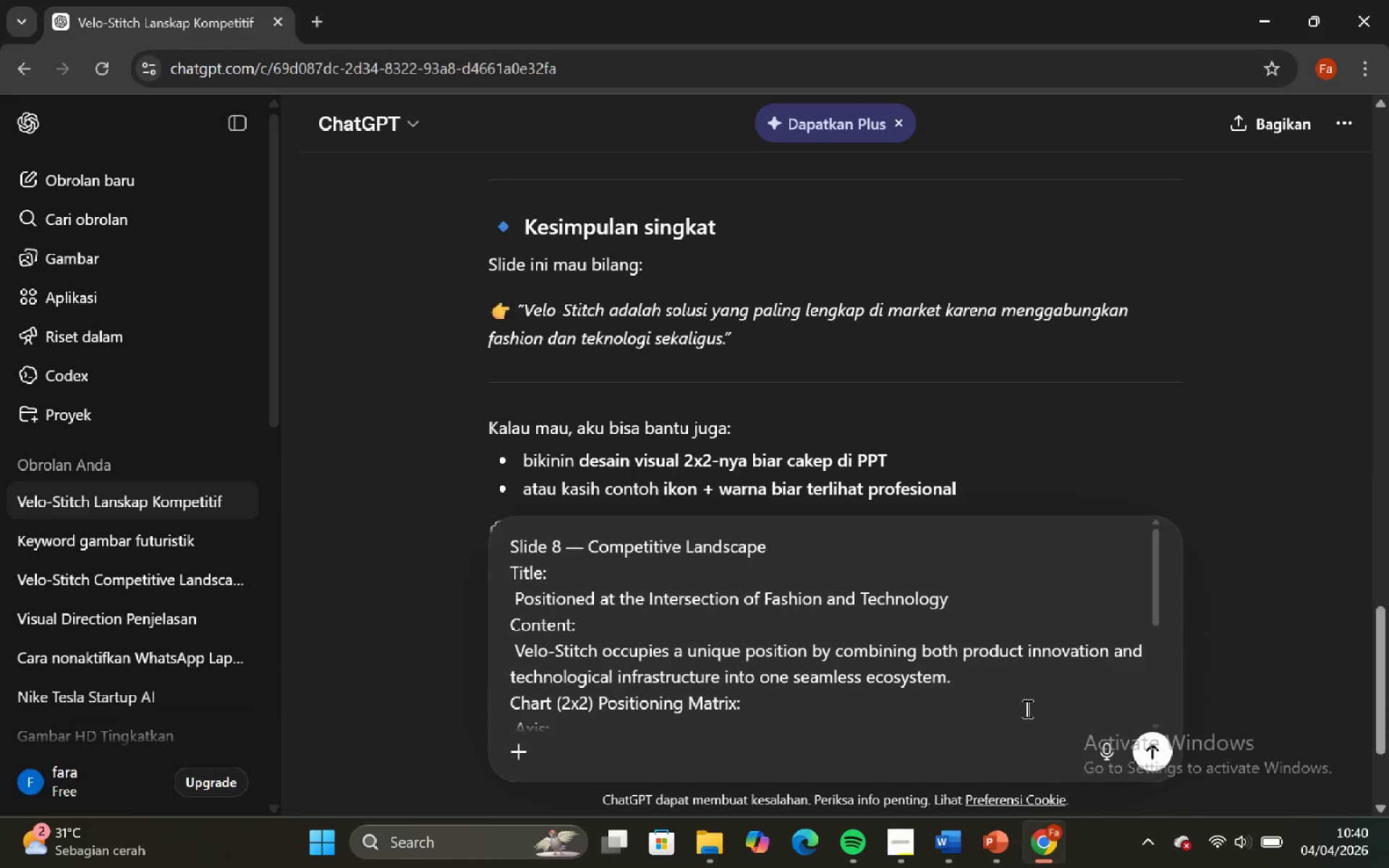 
key(Shift+Enter)
 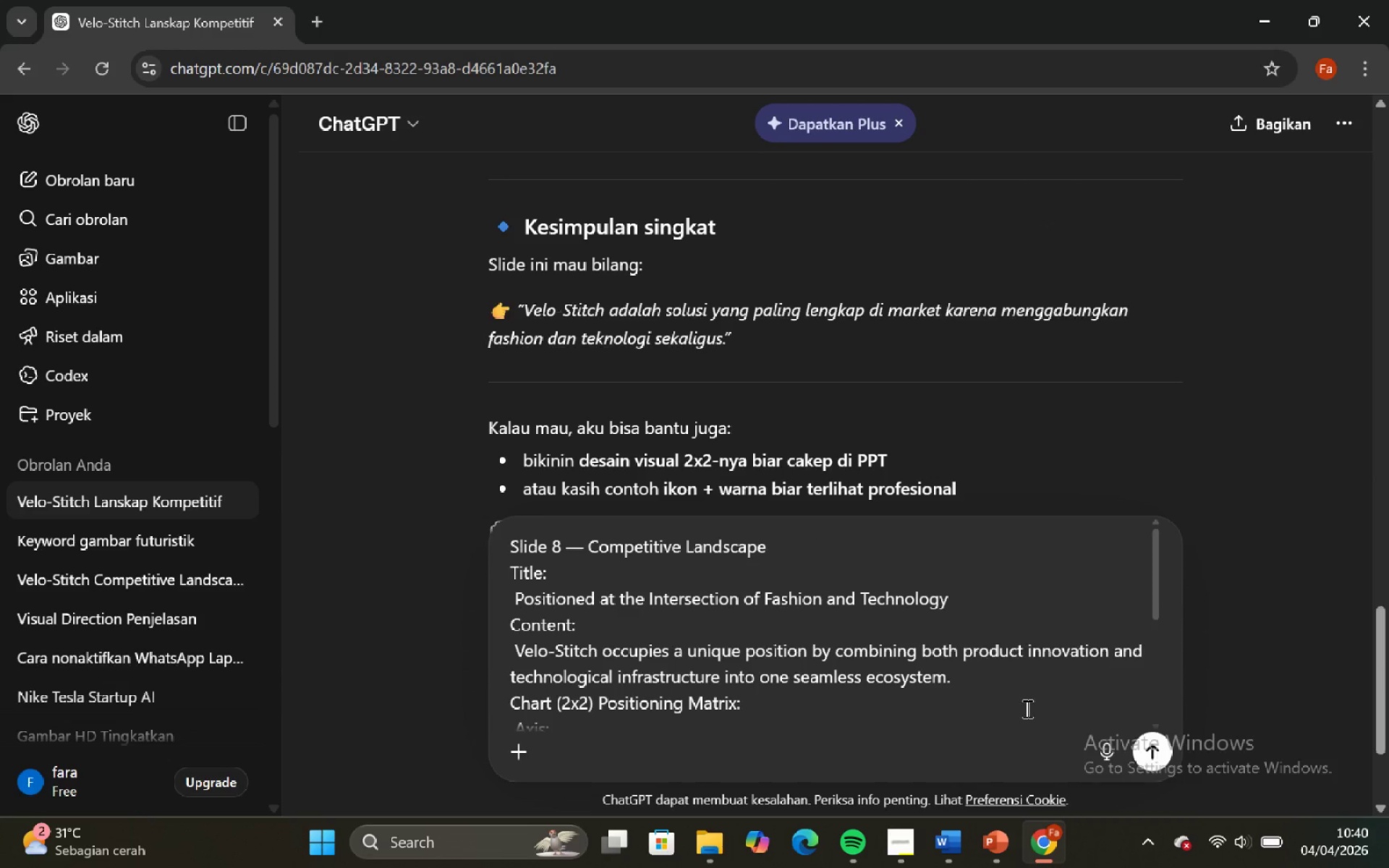 
key(Shift+Enter)
 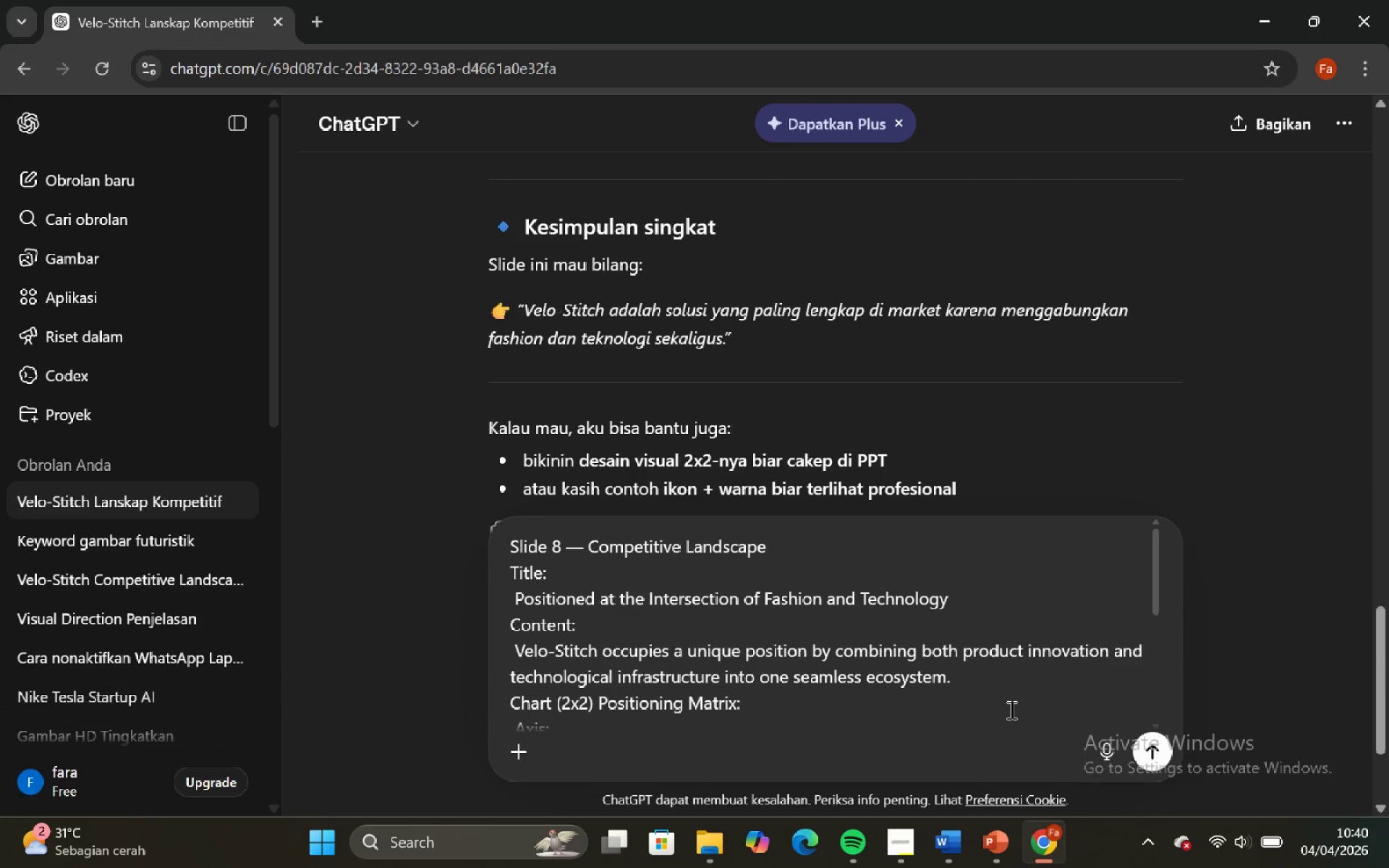 
scroll: coordinate [694, 662], scroll_direction: down, amount: 13.0
 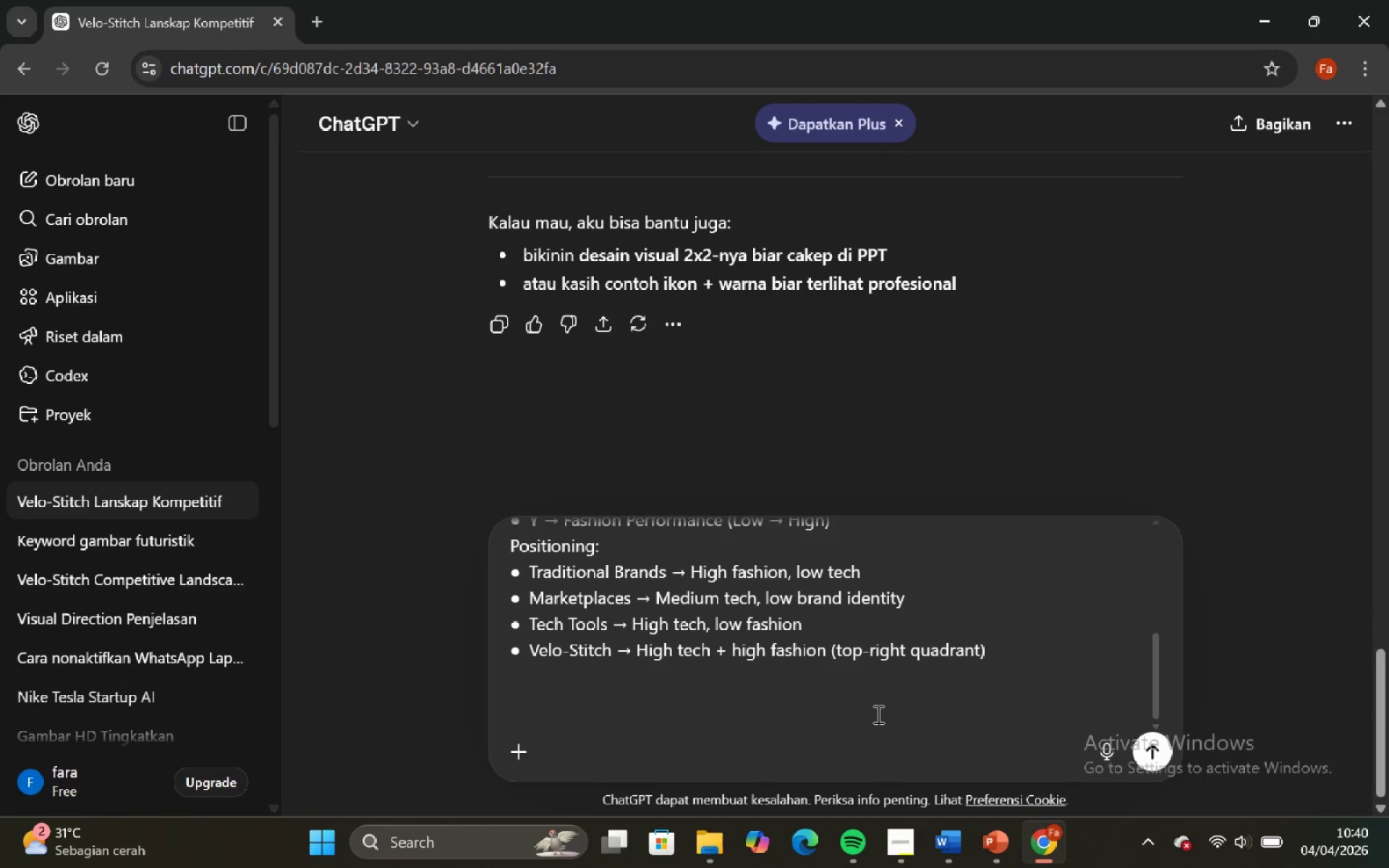 
key(Shift+Enter)
 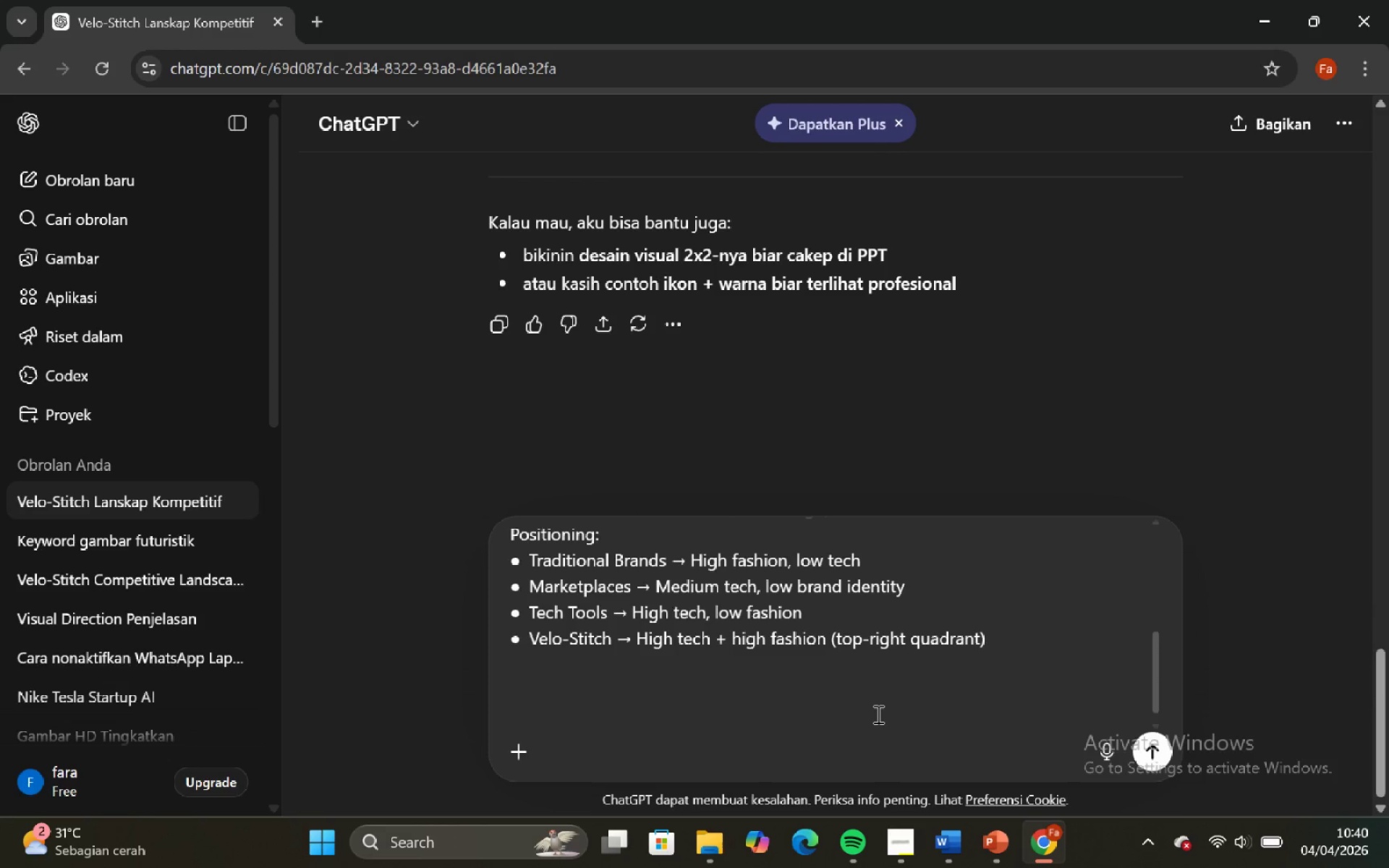 
type("tolong banu)
key(Backspace)
type(tu aku )
 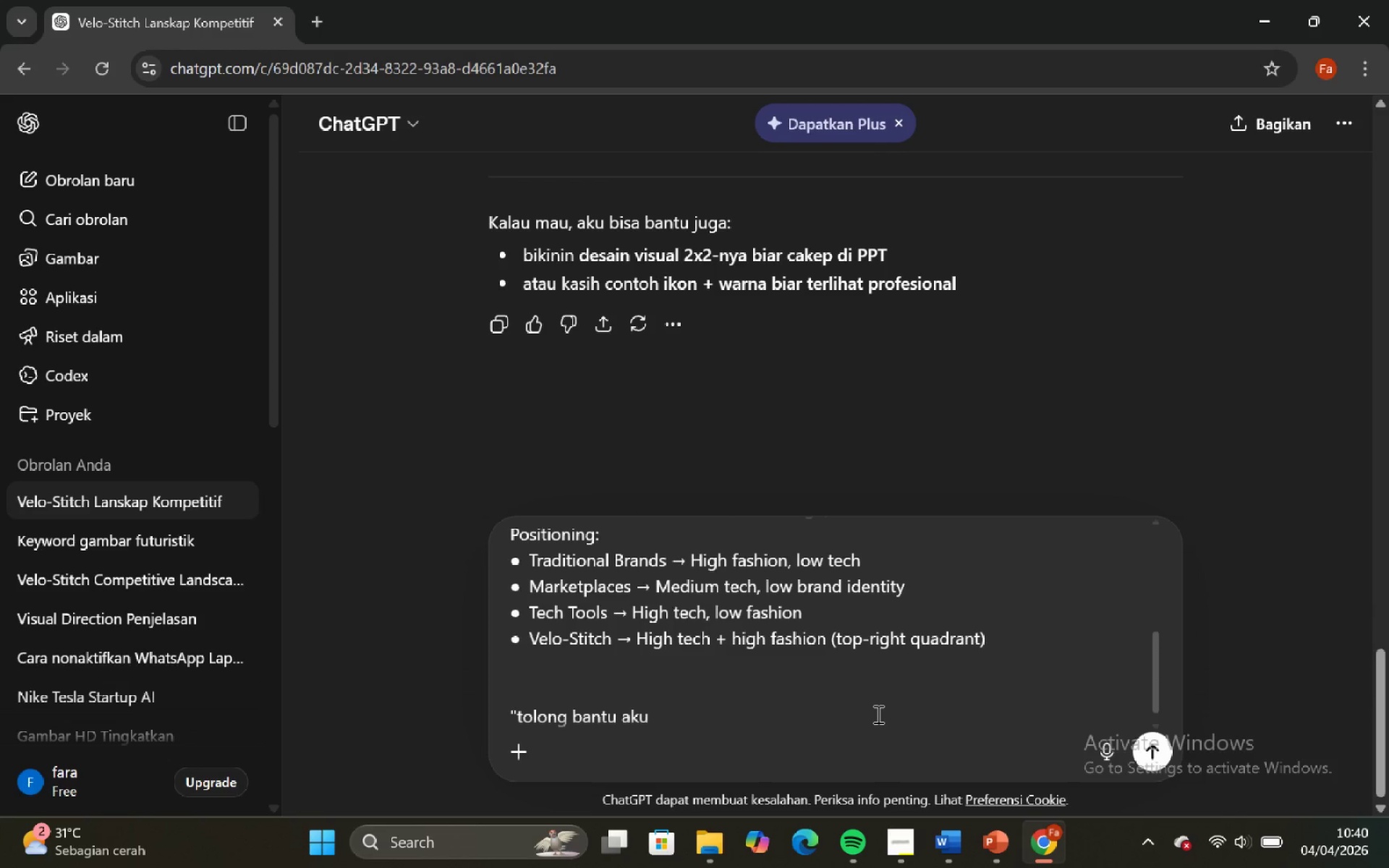 
hold_key(key=Backspace, duration=0.56)
 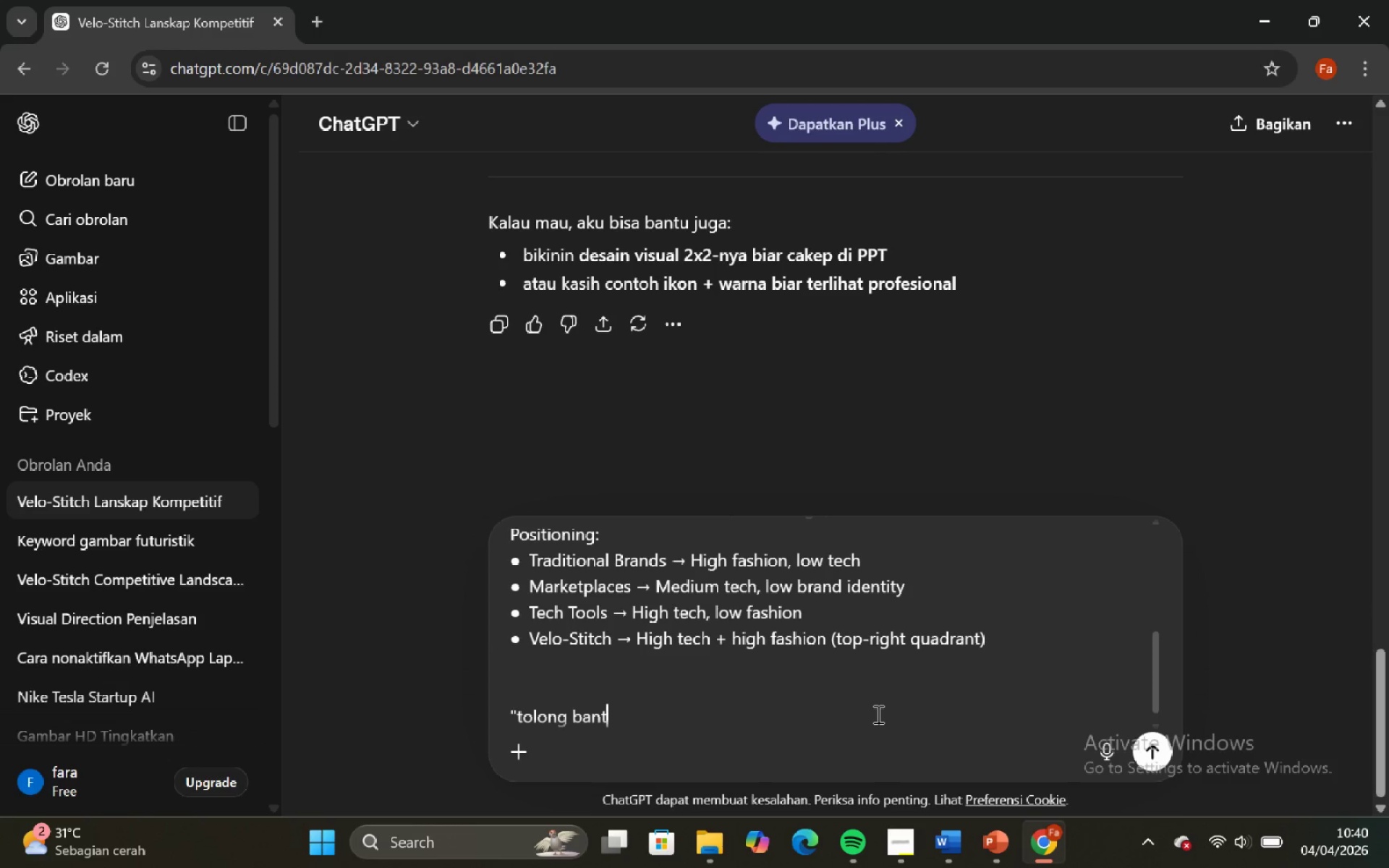 
type(u u)
key(Backspace)
type(aku untuk melayout slide ini, dengan)
key(Backspace)
key(Backspace)
key(Backspace)
key(Backspace)
key(Backspace)
key(Backspace)
type(tolong ba)
key(Backspace)
type(uatkan gambar design nya ya")
 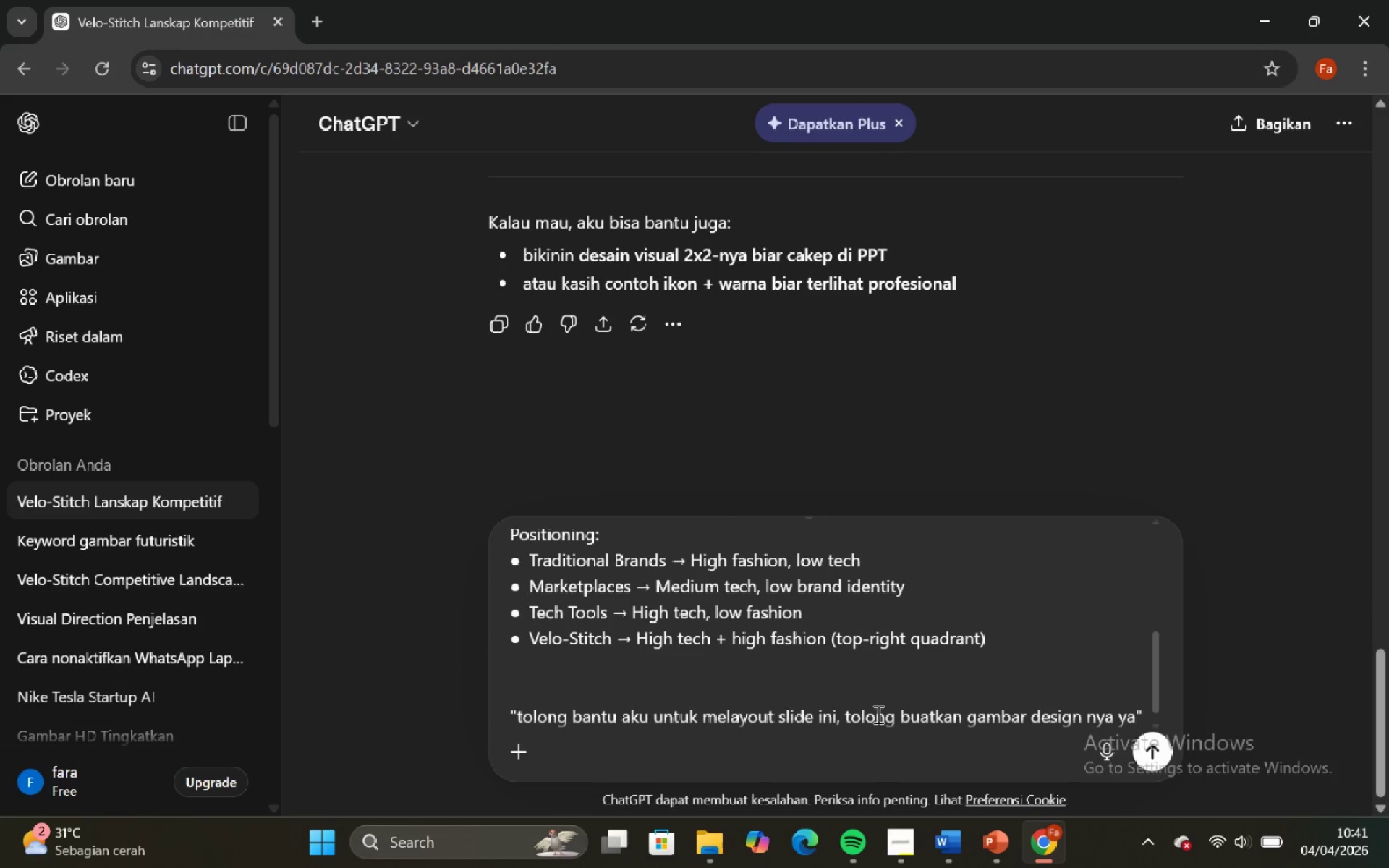 
key(Enter)
 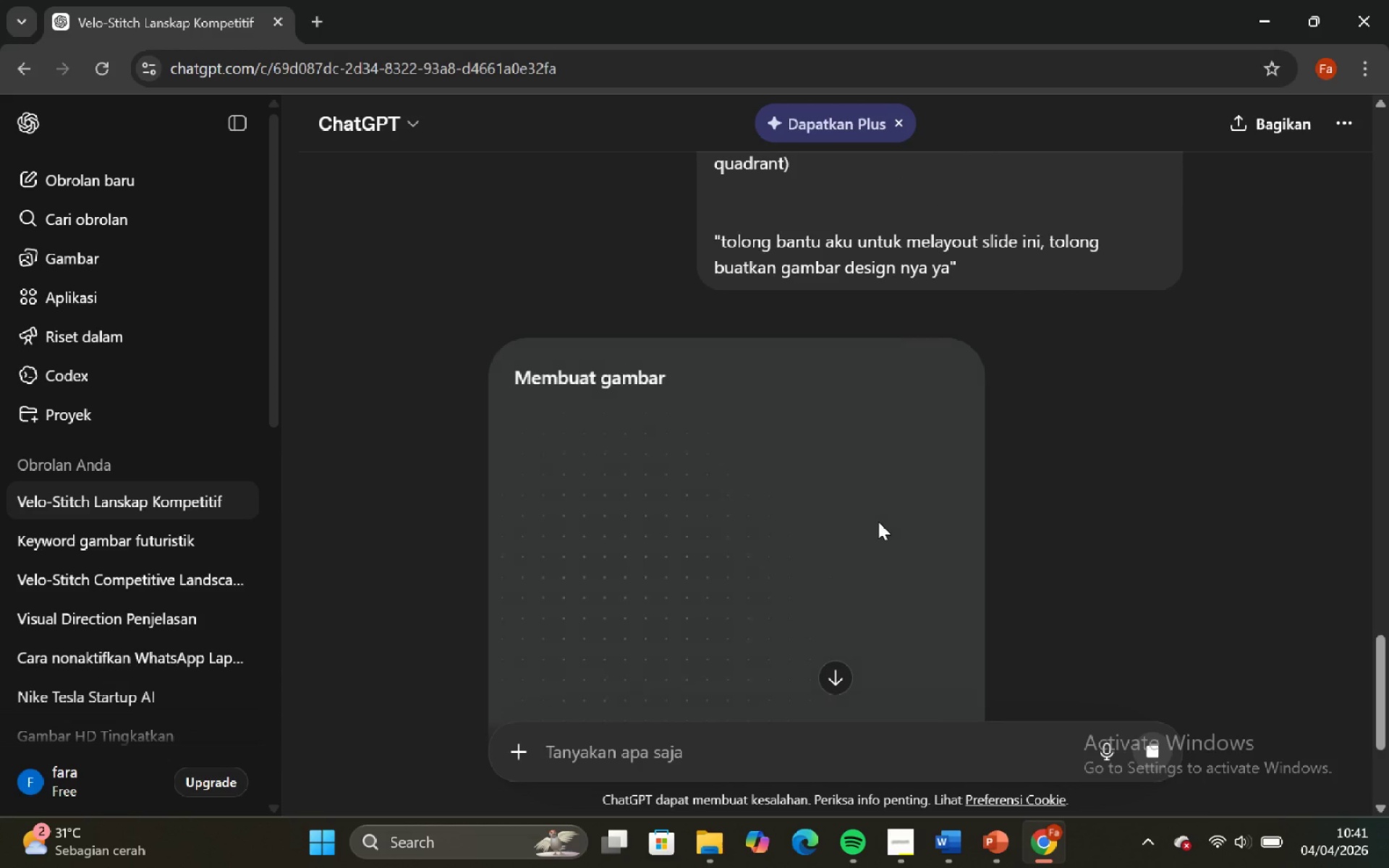 
scroll: coordinate [730, 491], scroll_direction: down, amount: 3.0
 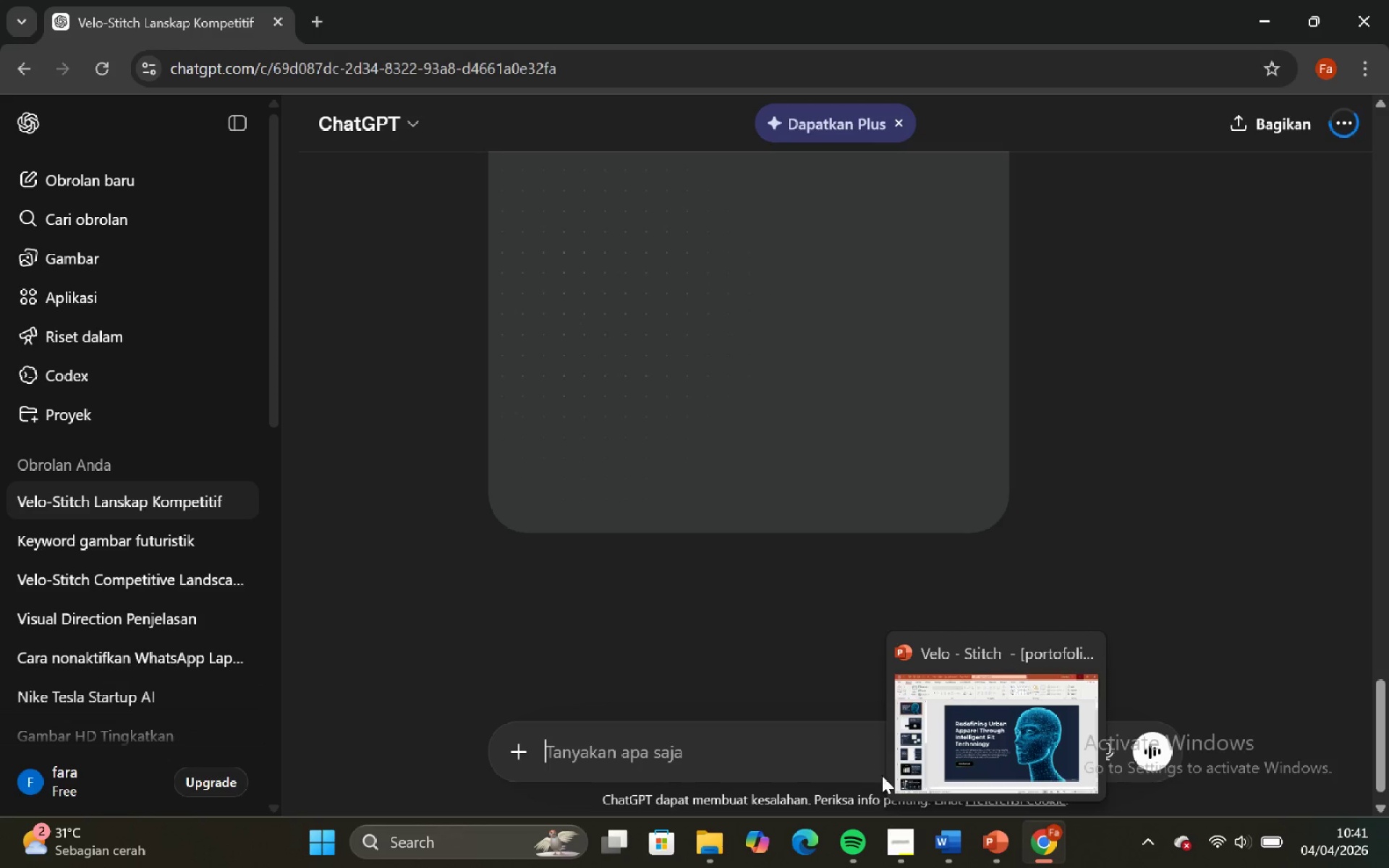 
left_click([550, 344])
 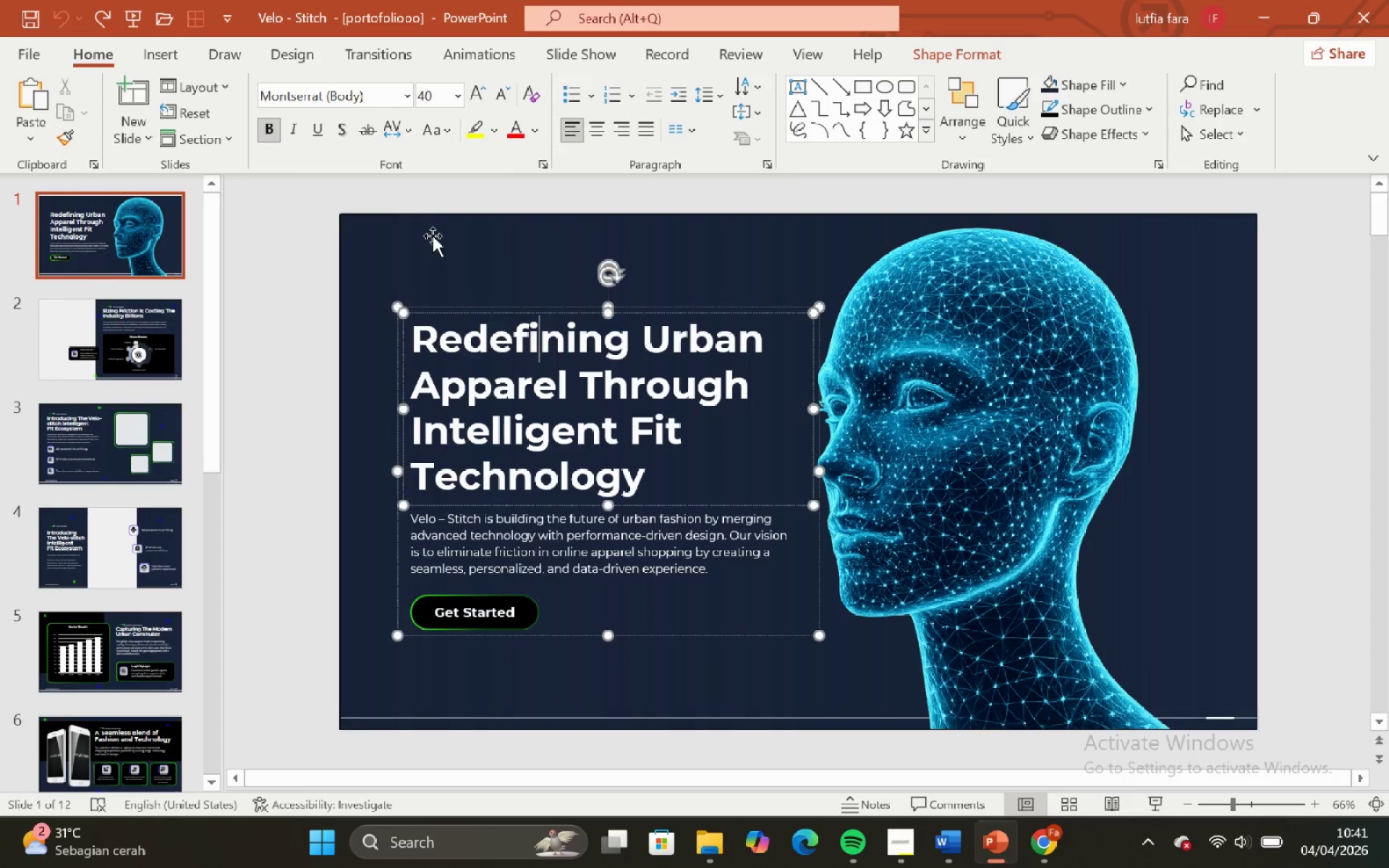 
left_click([433, 236])
 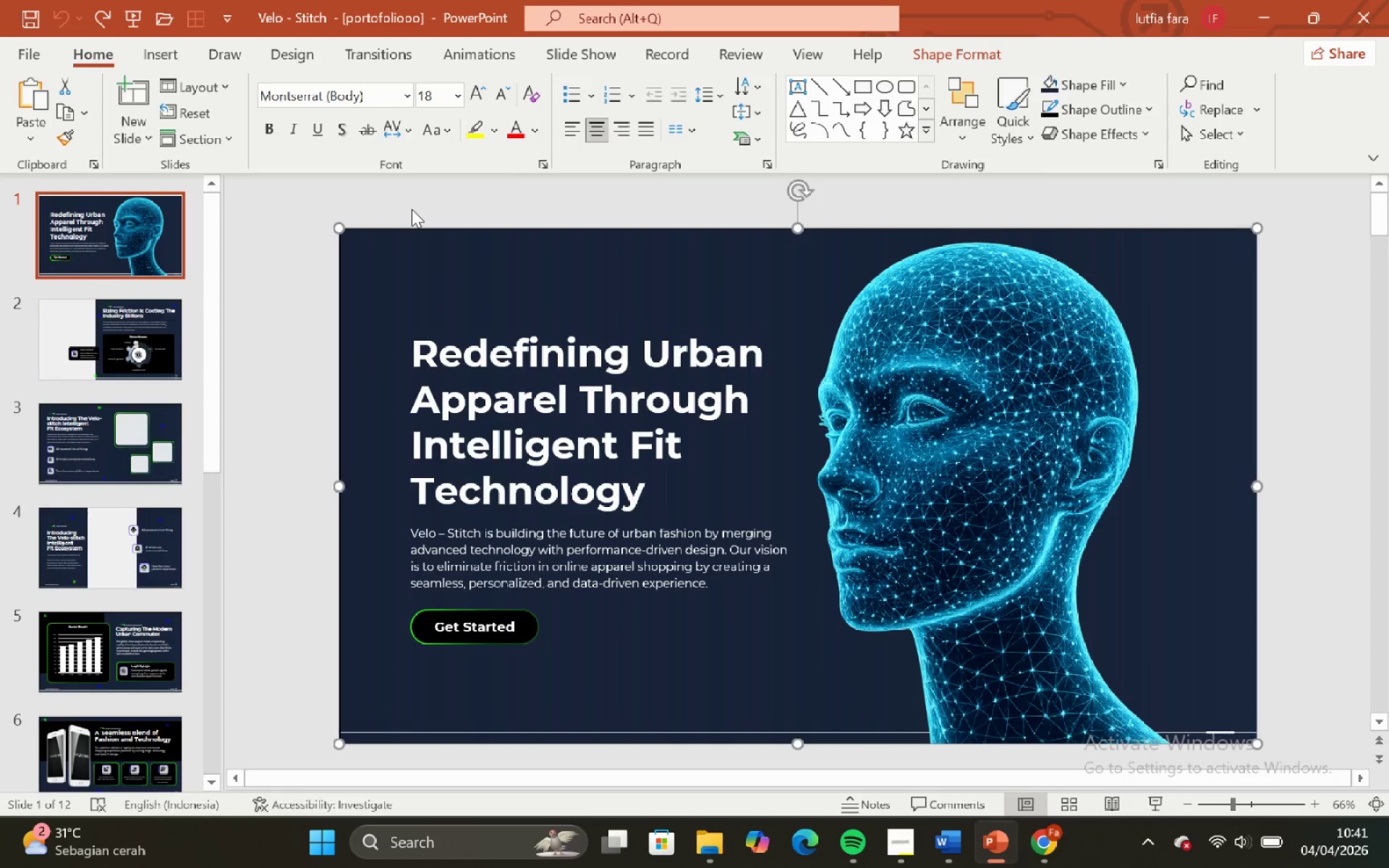 
left_click([412, 209])
 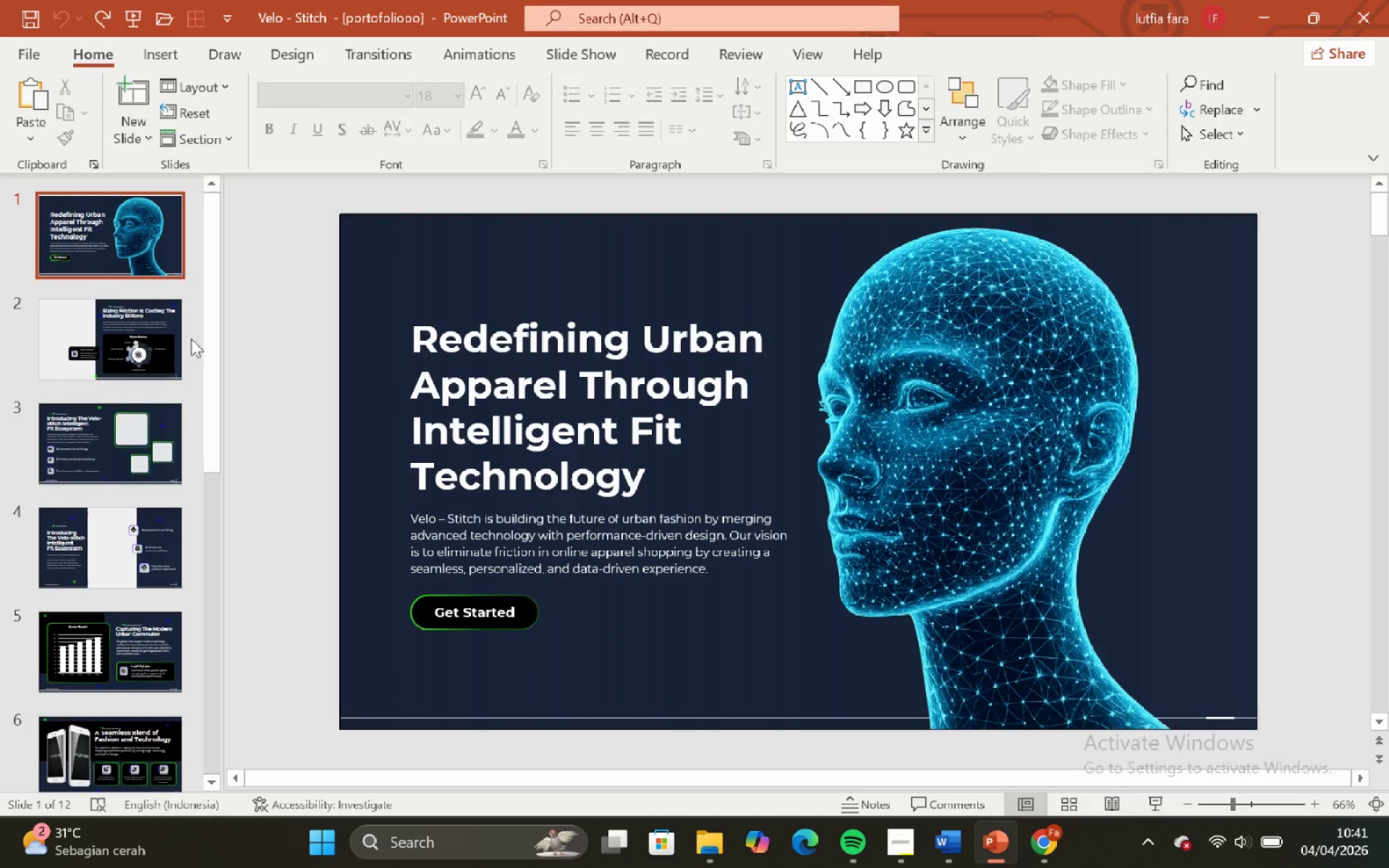 
left_click([145, 338])
 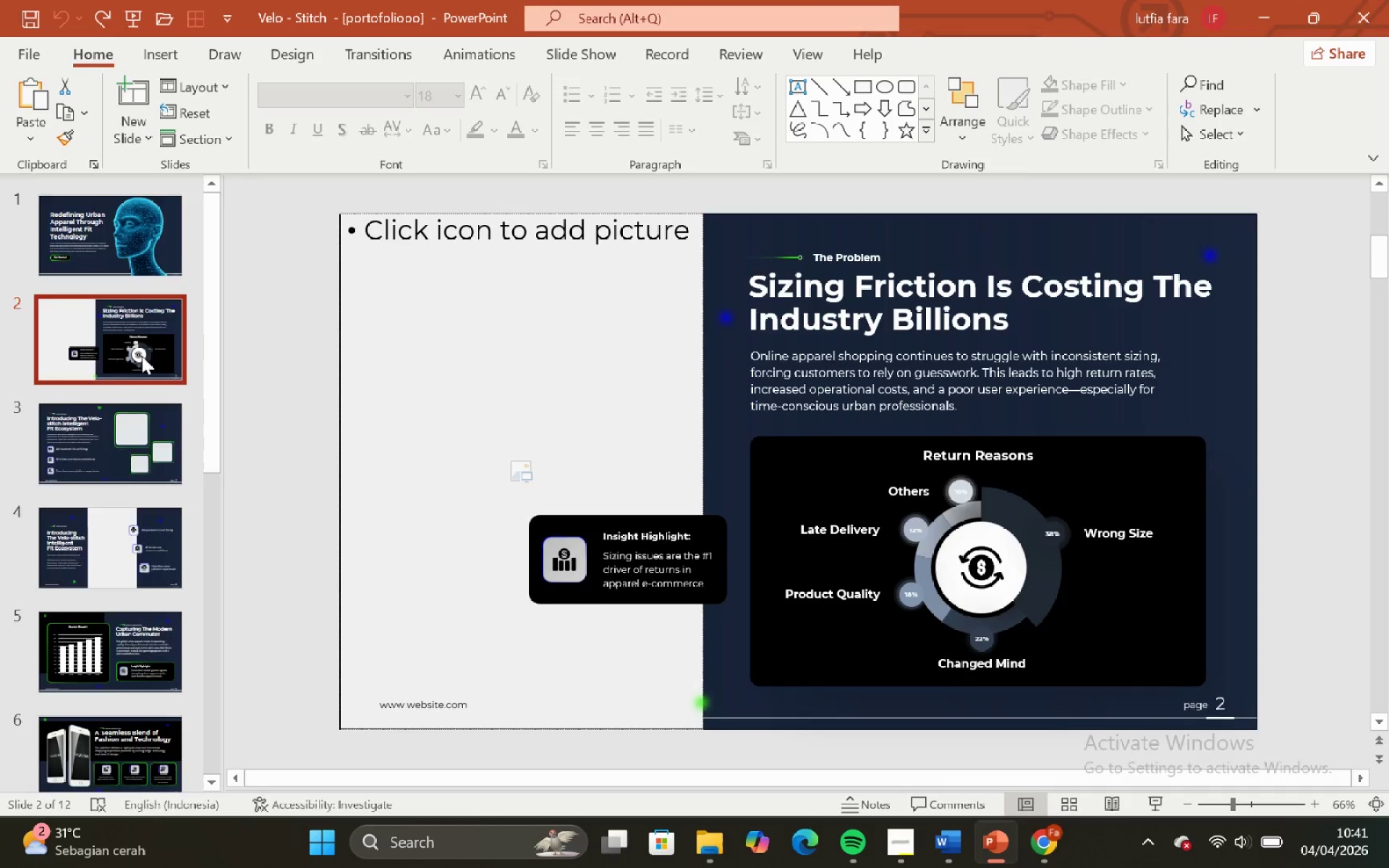 
scroll: coordinate [140, 399], scroll_direction: down, amount: 27.0
 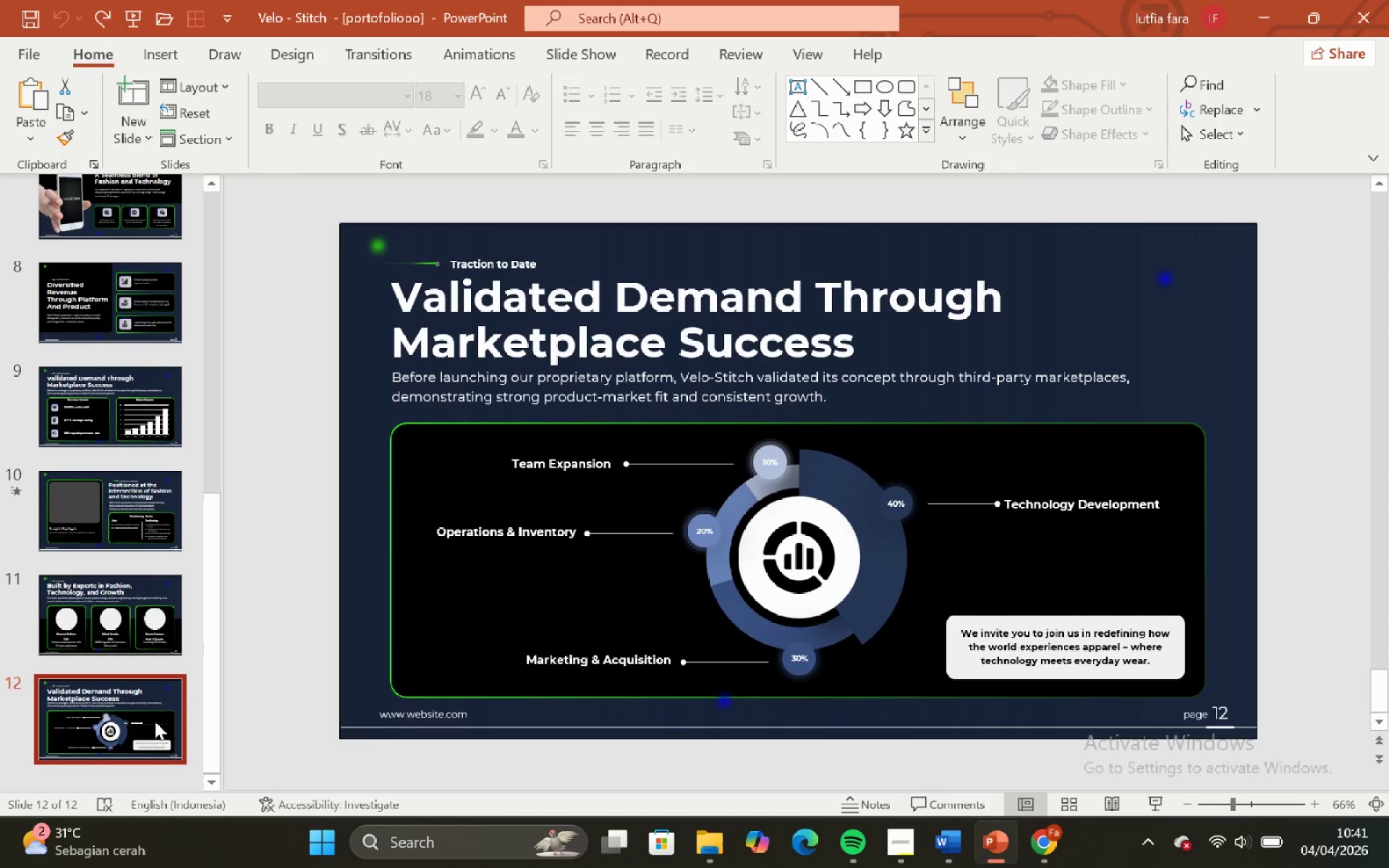 
scroll: coordinate [148, 710], scroll_direction: up, amount: 1.0
 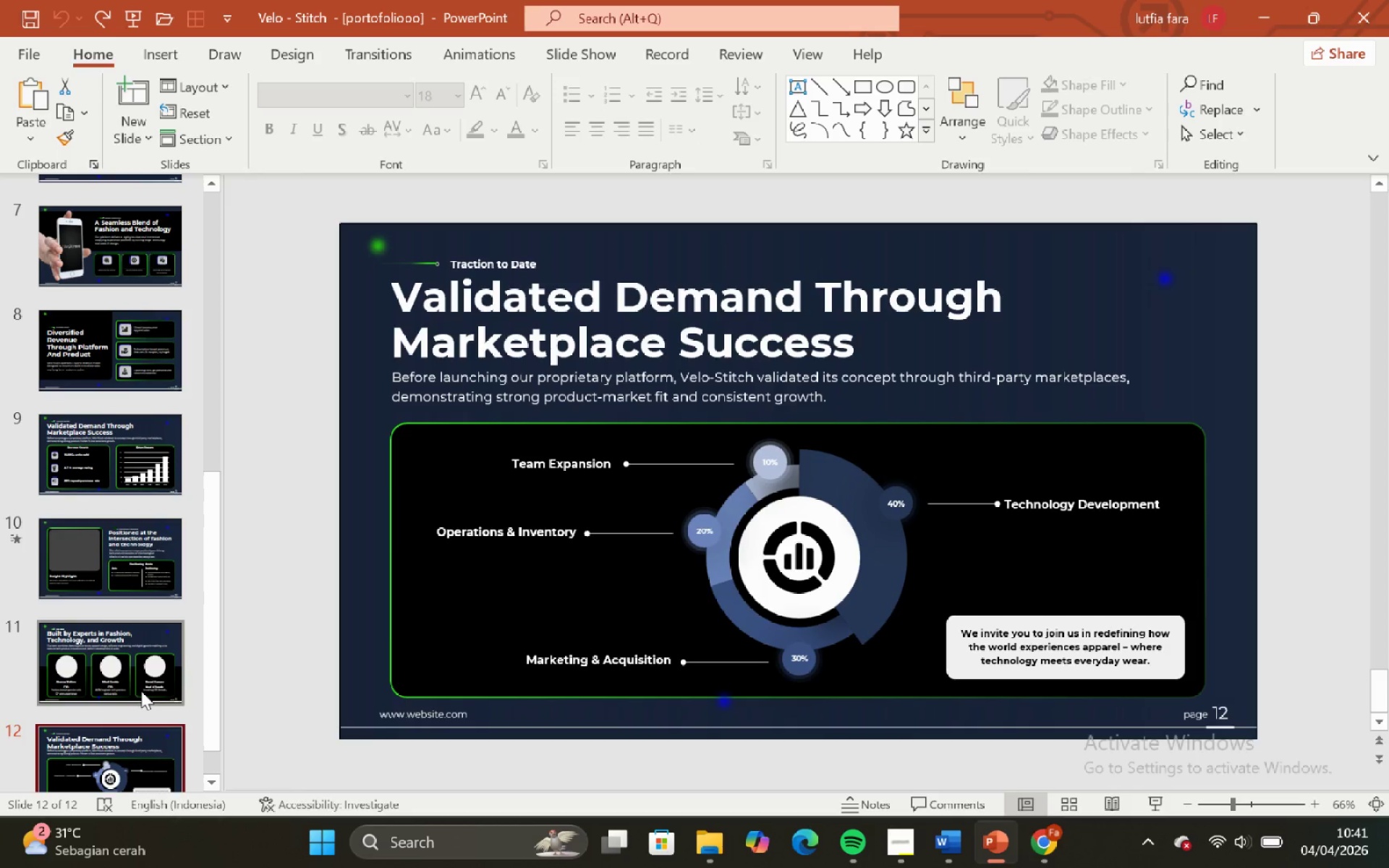 
left_click([137, 673])
 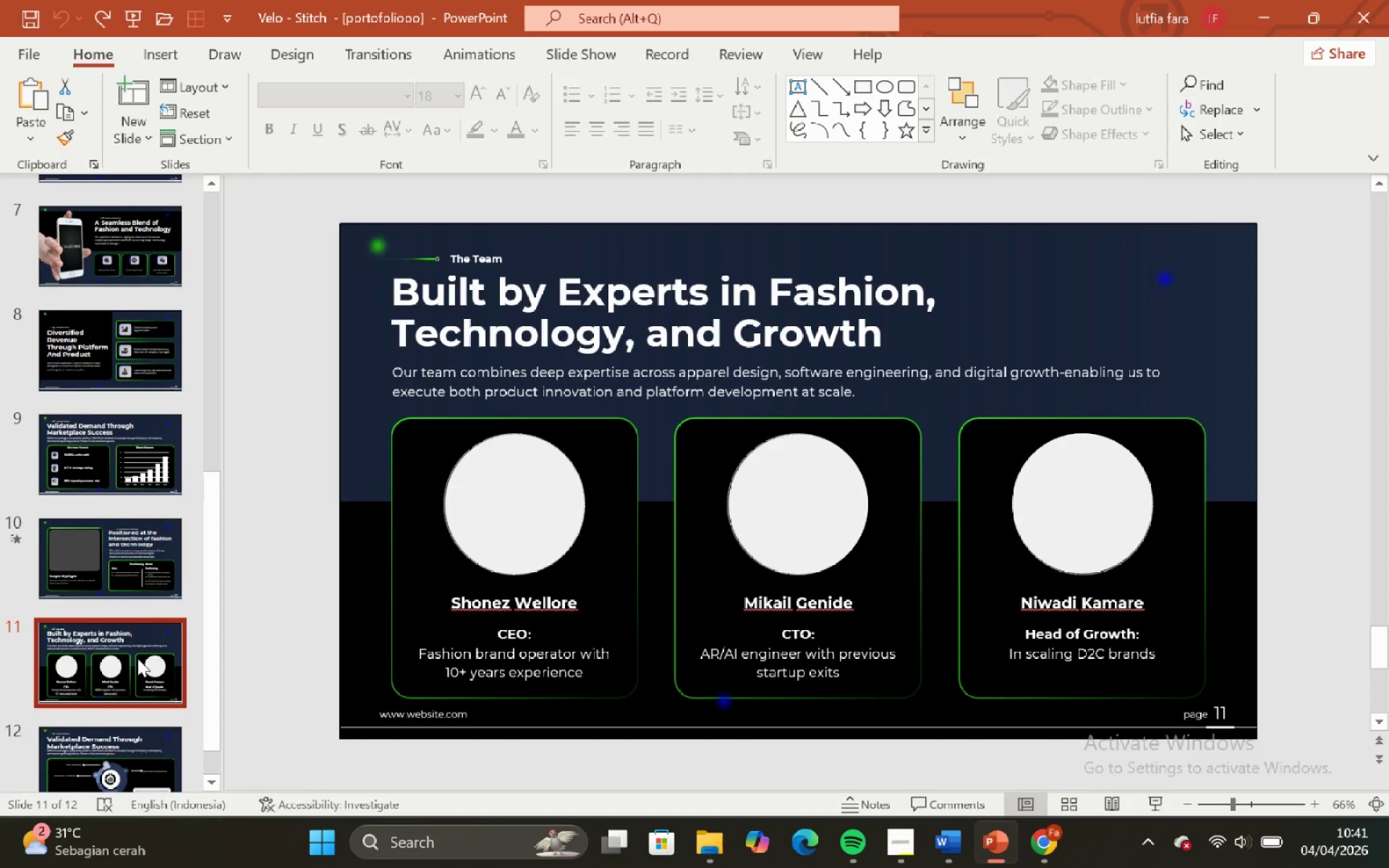 
scroll: coordinate [137, 655], scroll_direction: up, amount: 2.0
 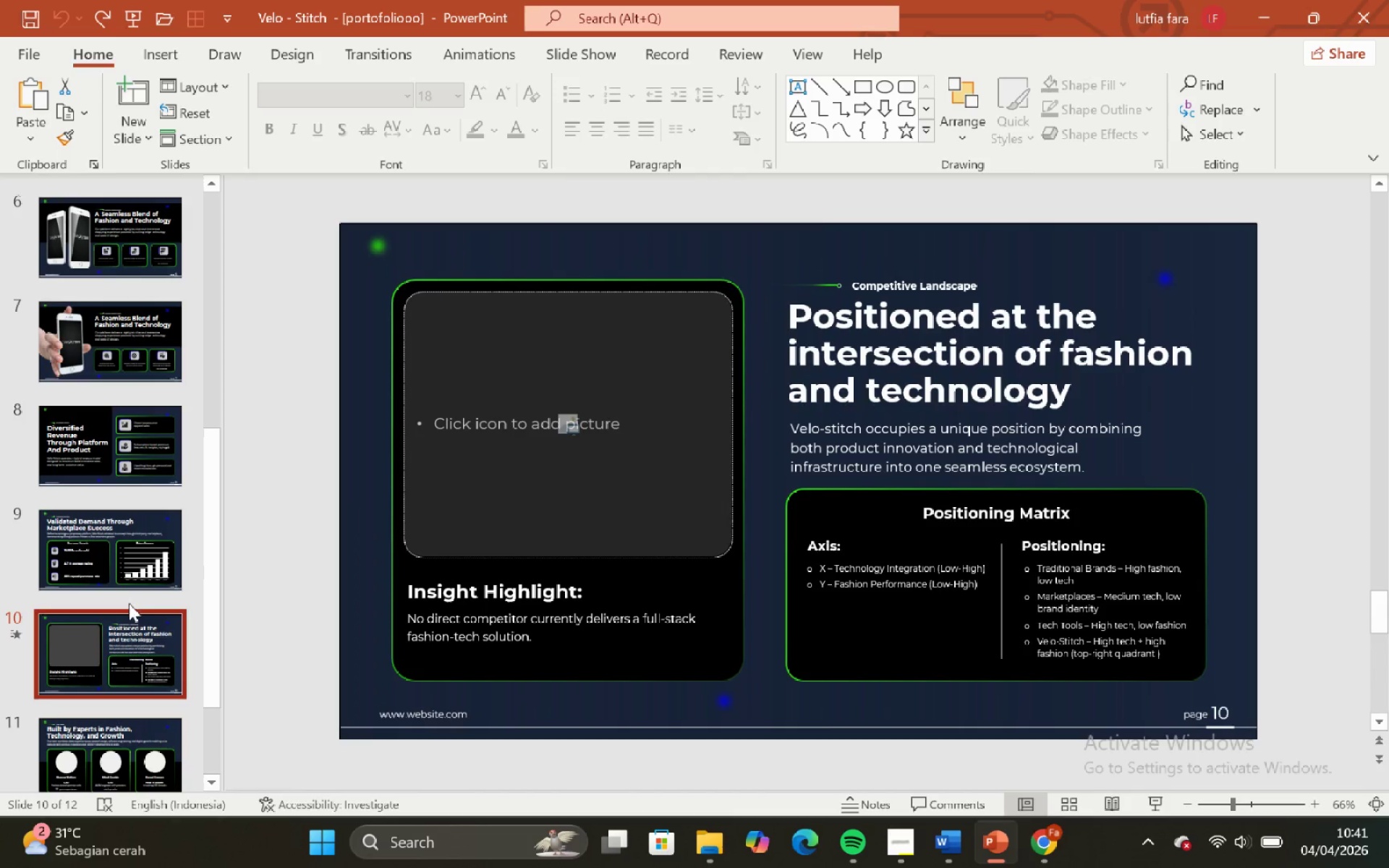 
double_click([125, 586])
 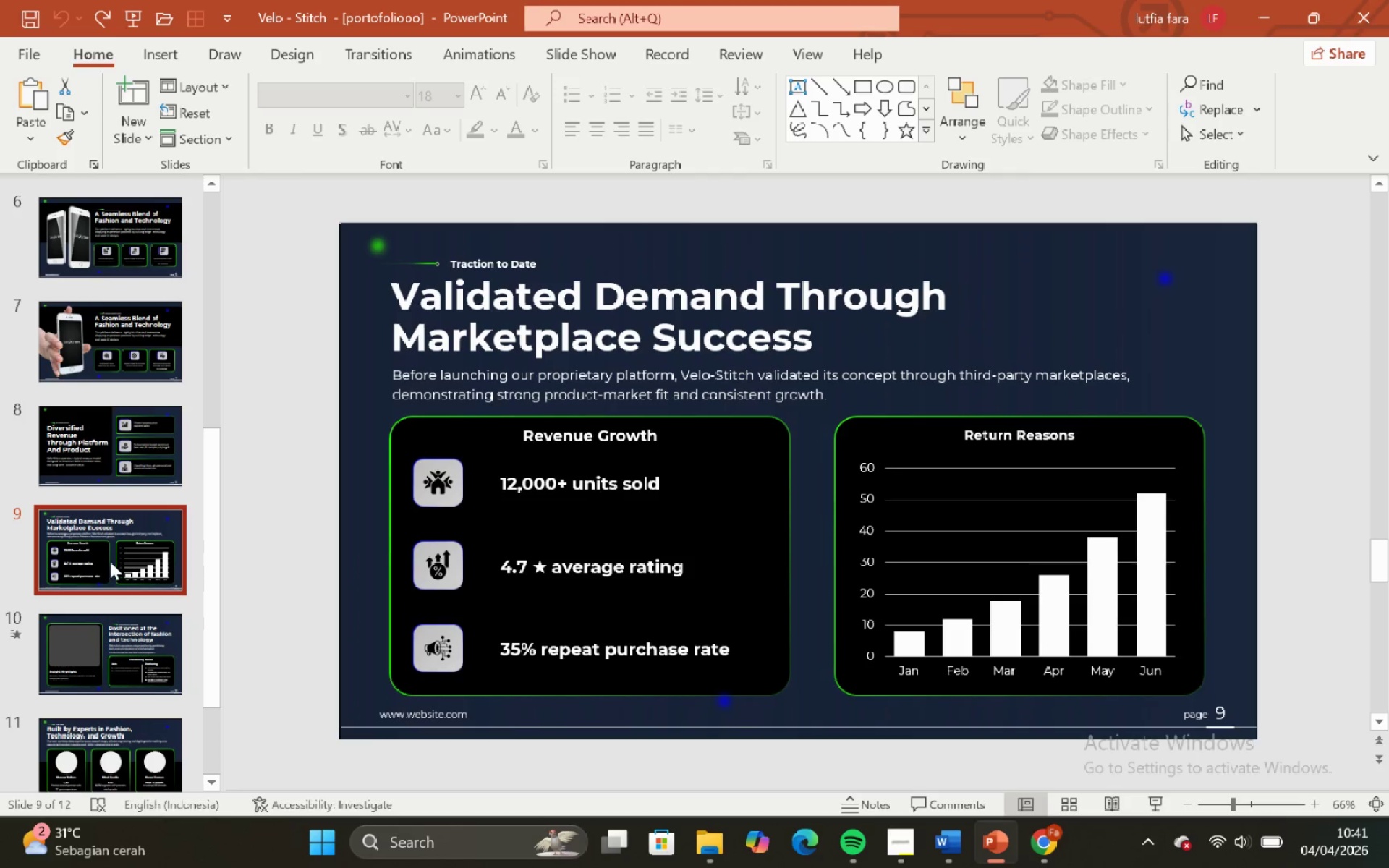 
scroll: coordinate [96, 538], scroll_direction: up, amount: 10.0
 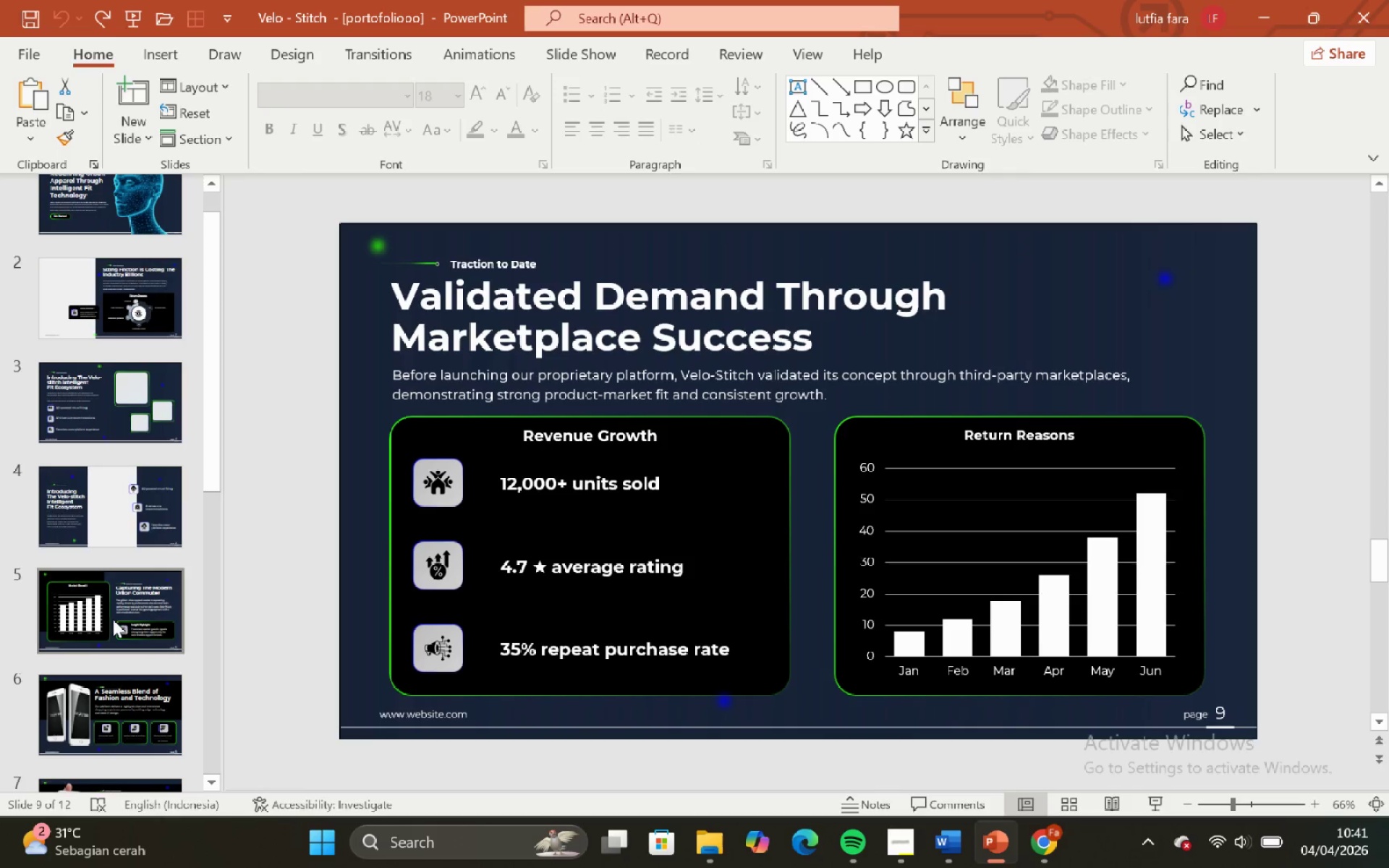 
left_click([113, 619])
 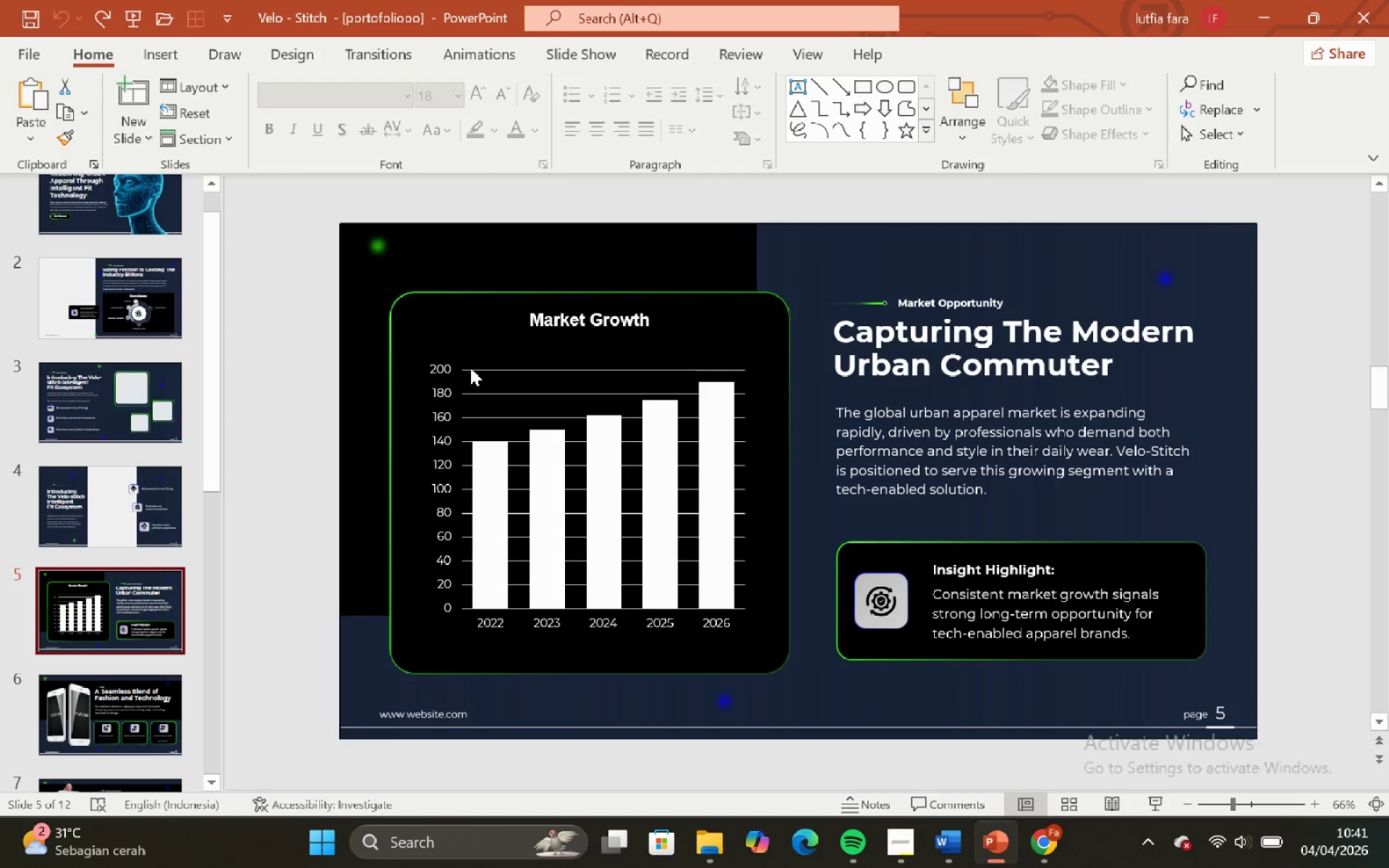 
left_click([475, 370])
 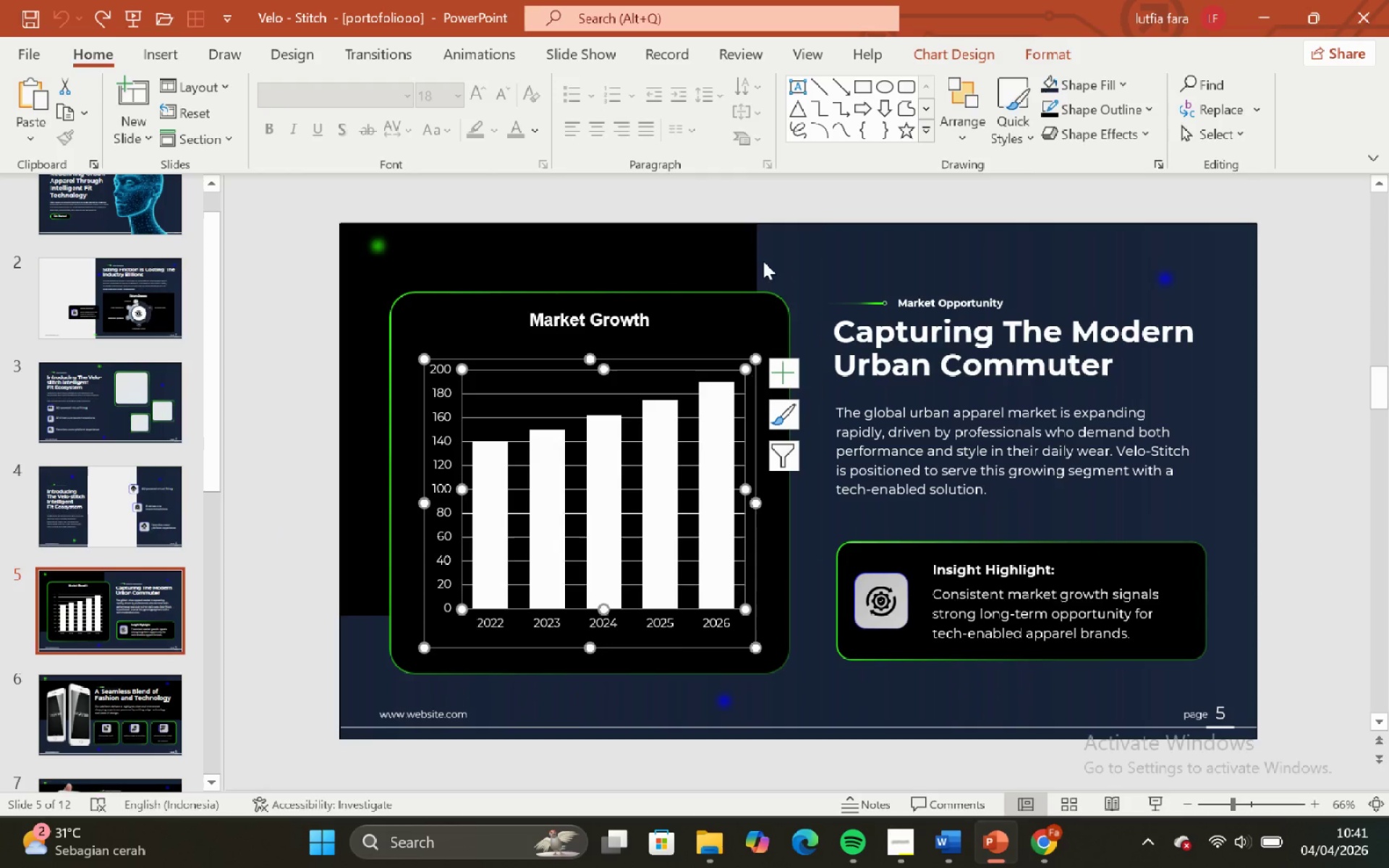 
left_click([764, 261])
 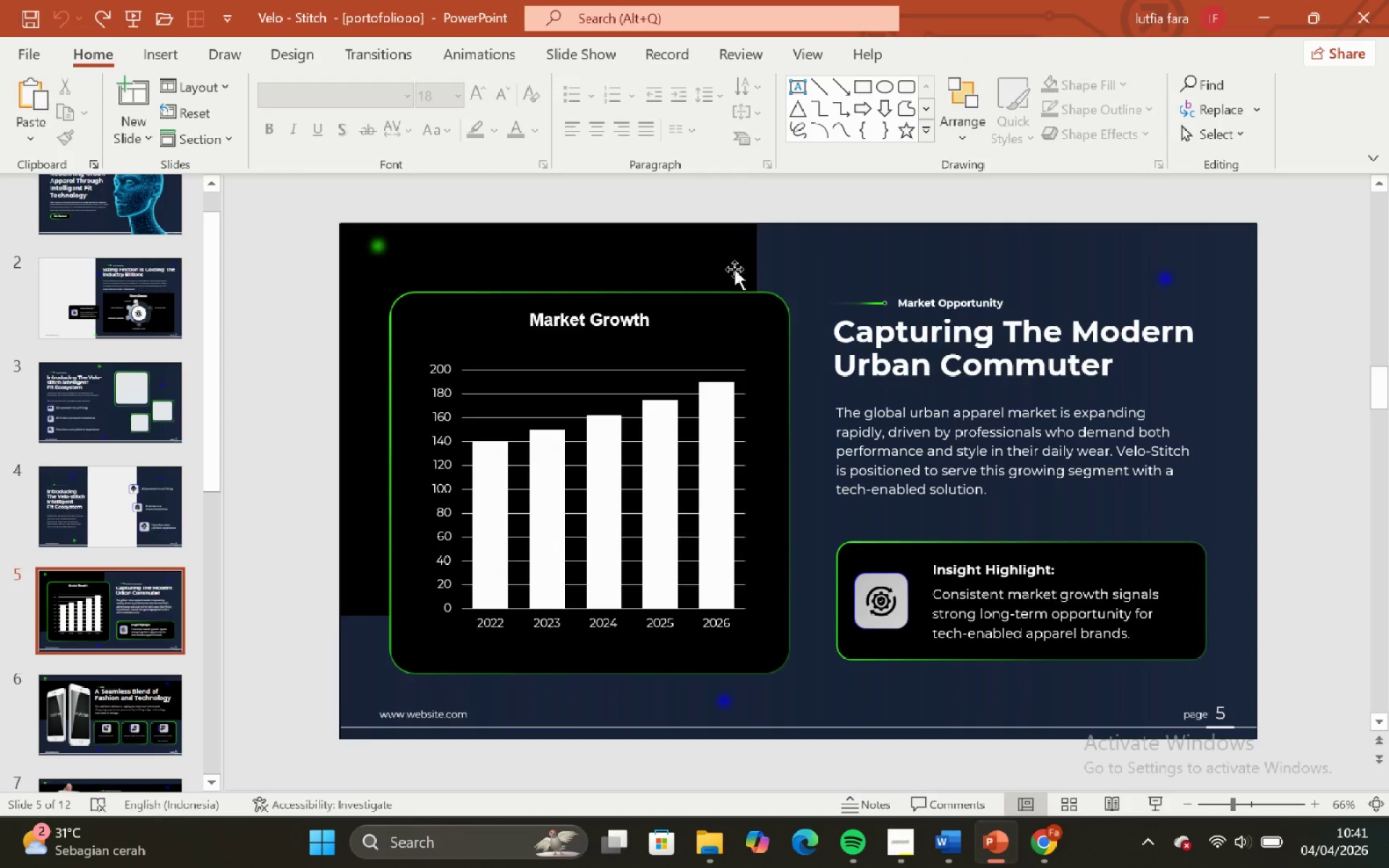 
left_click([730, 247])
 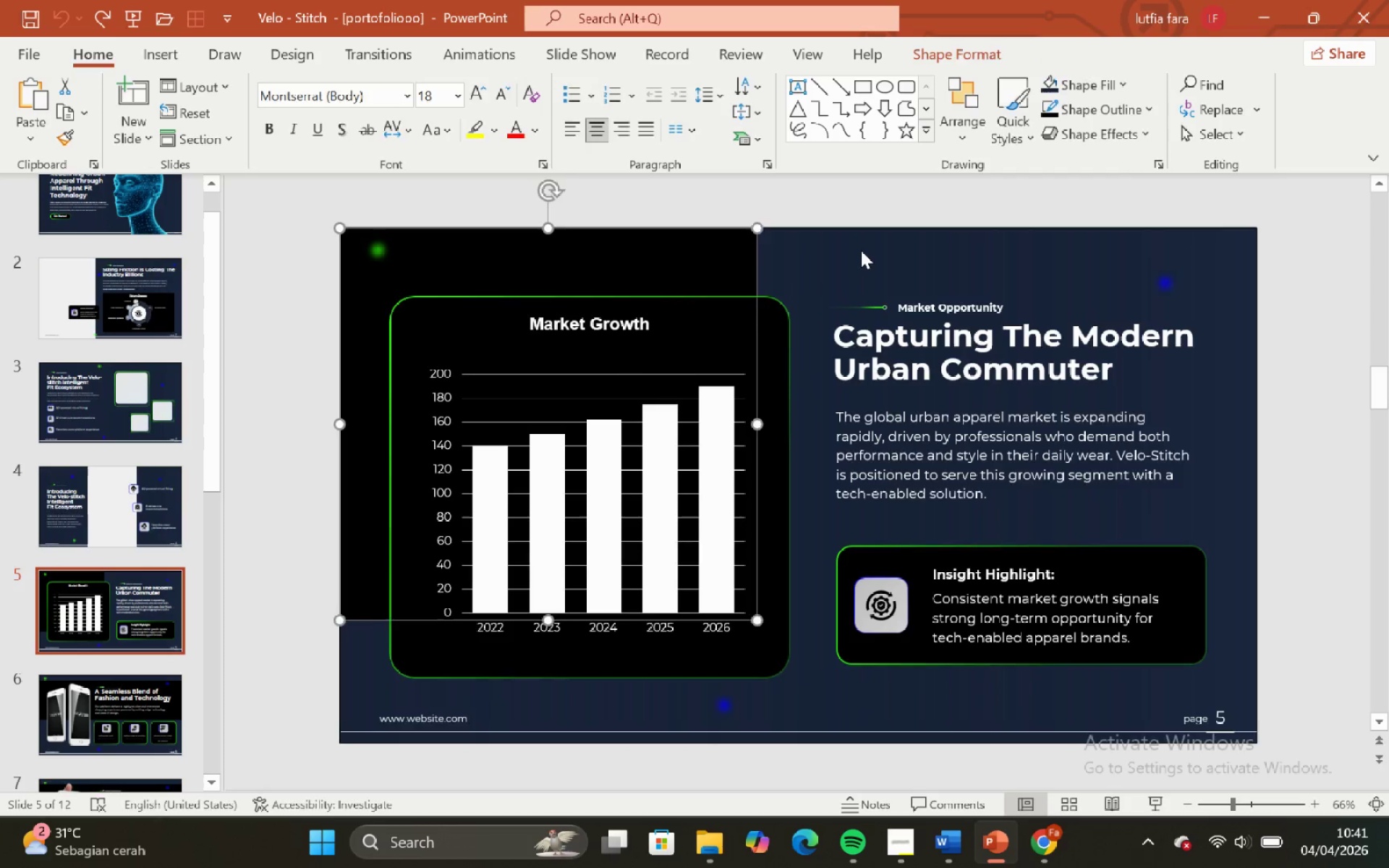 
left_click([861, 250])
 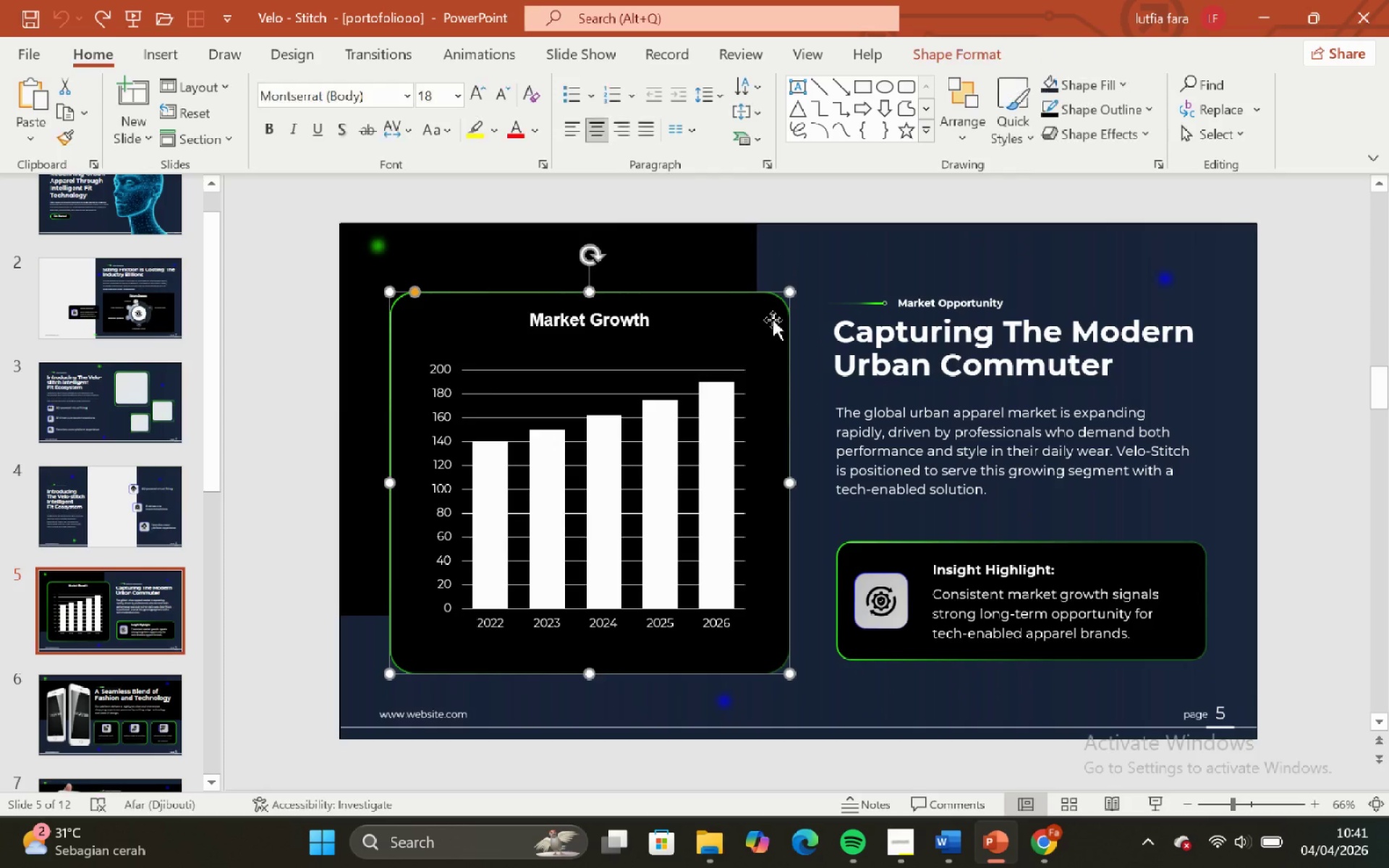 
double_click([922, 222])
 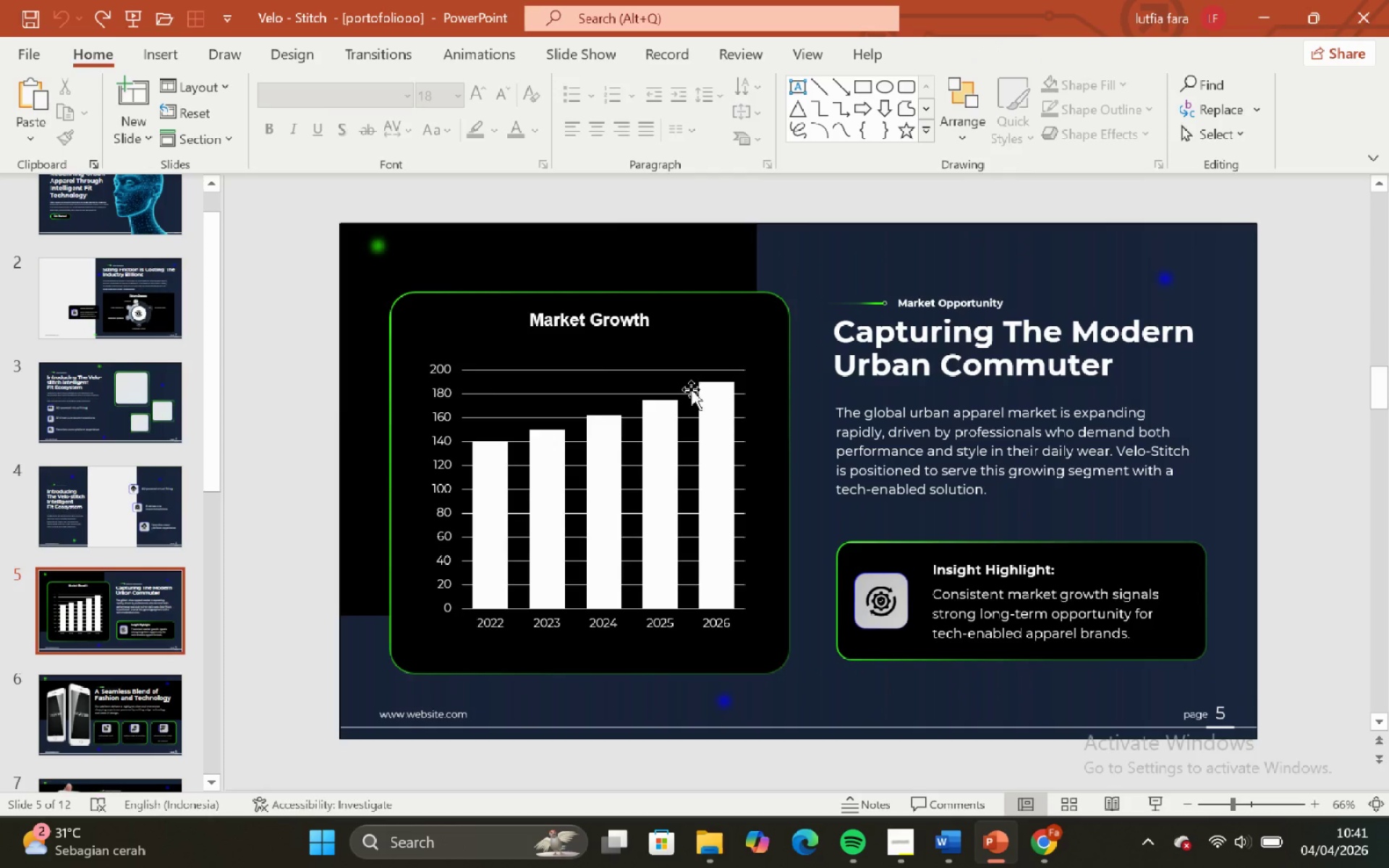 
left_click([691, 389])
 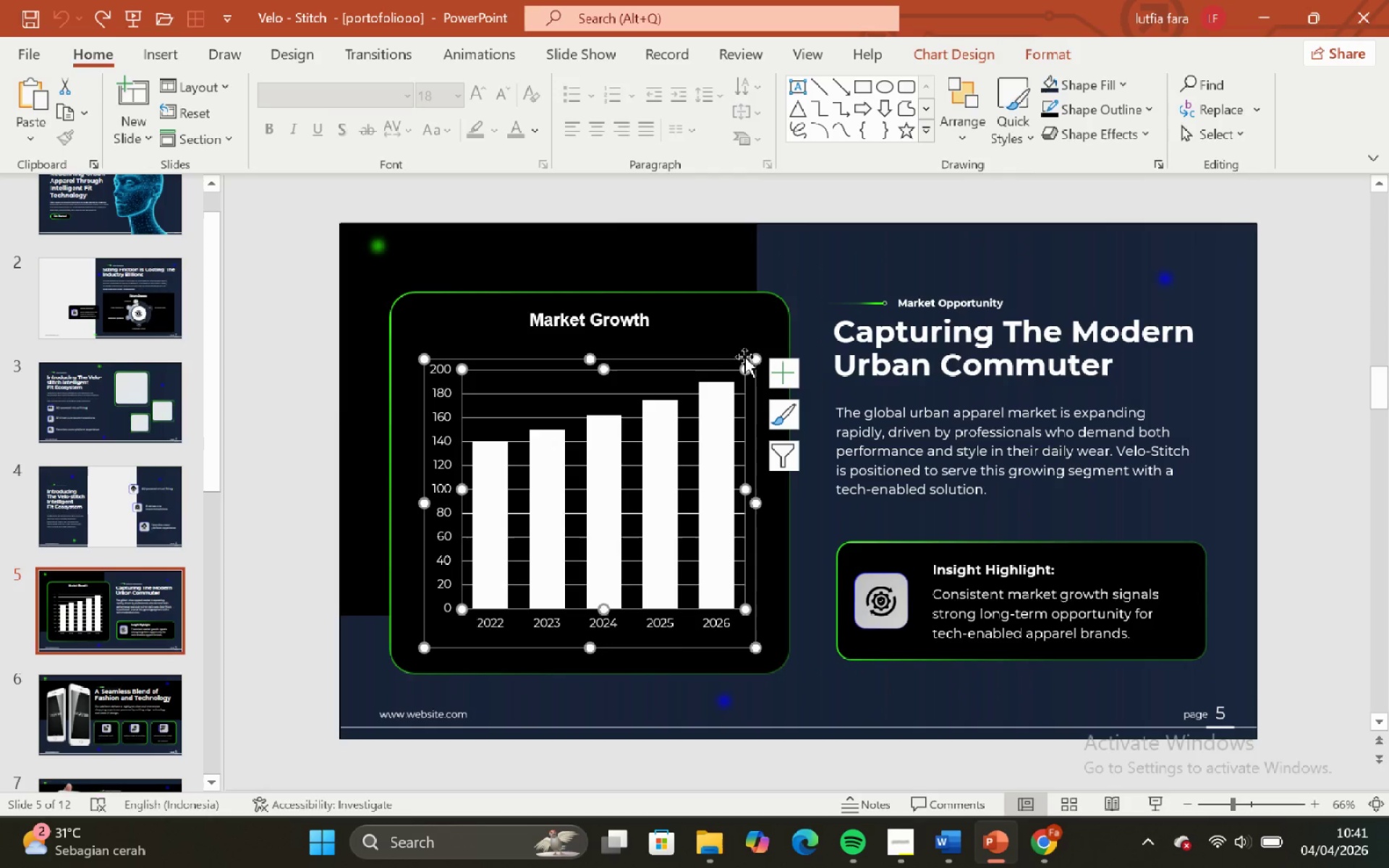 
hold_key(key=ShiftLeft, duration=0.56)
left_click([768, 323])
 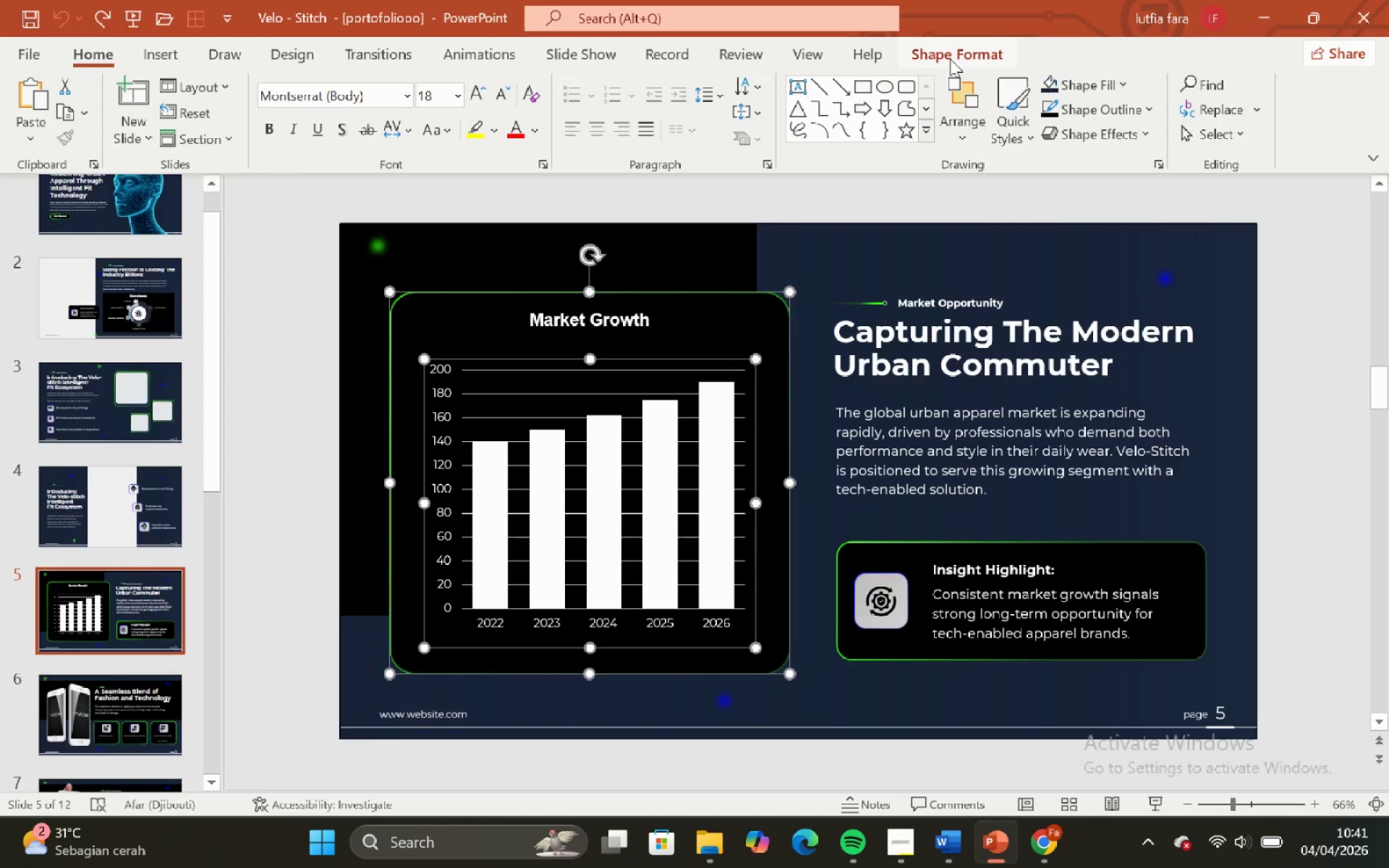 
left_click([962, 41])
 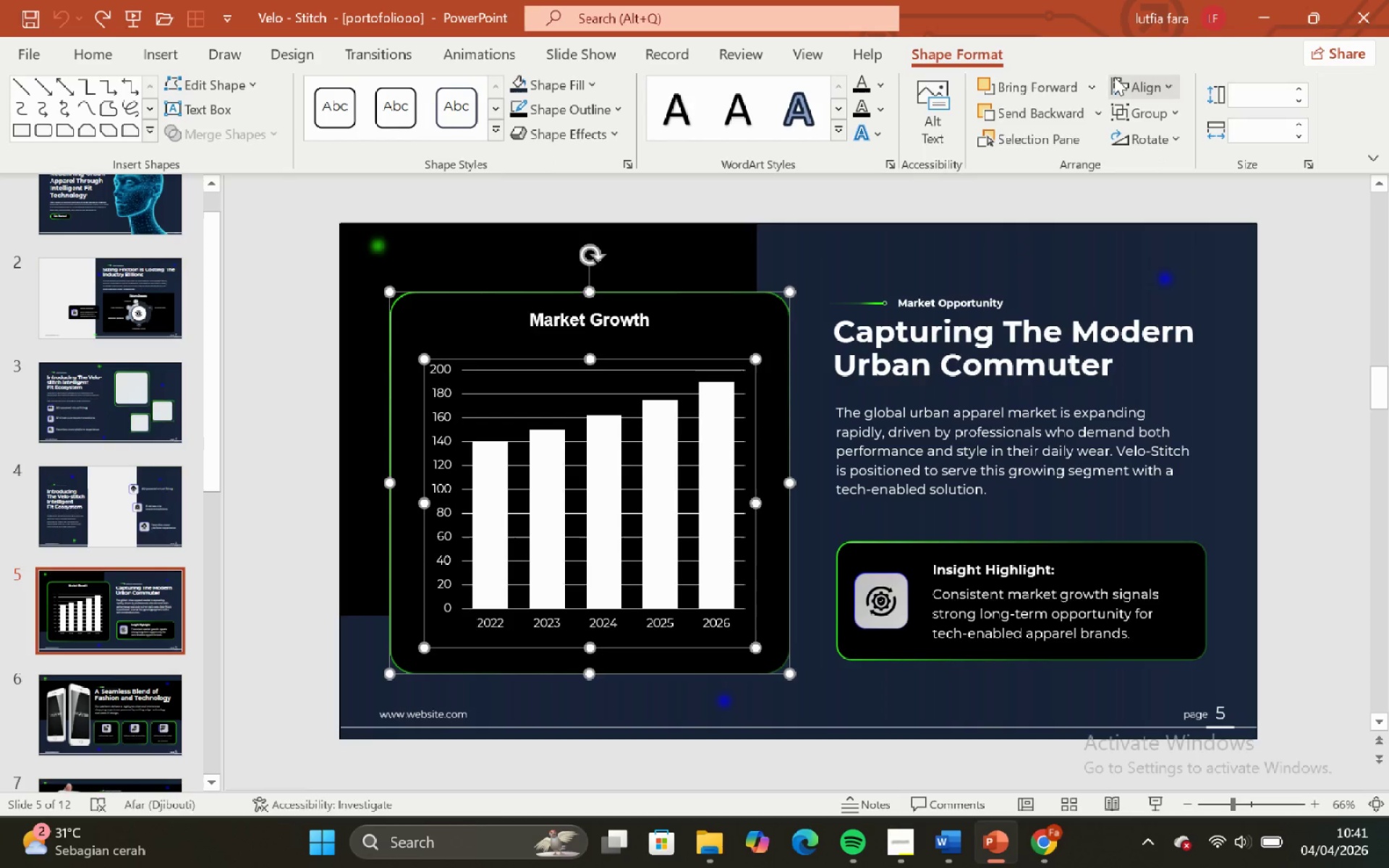 
left_click([1130, 84])
 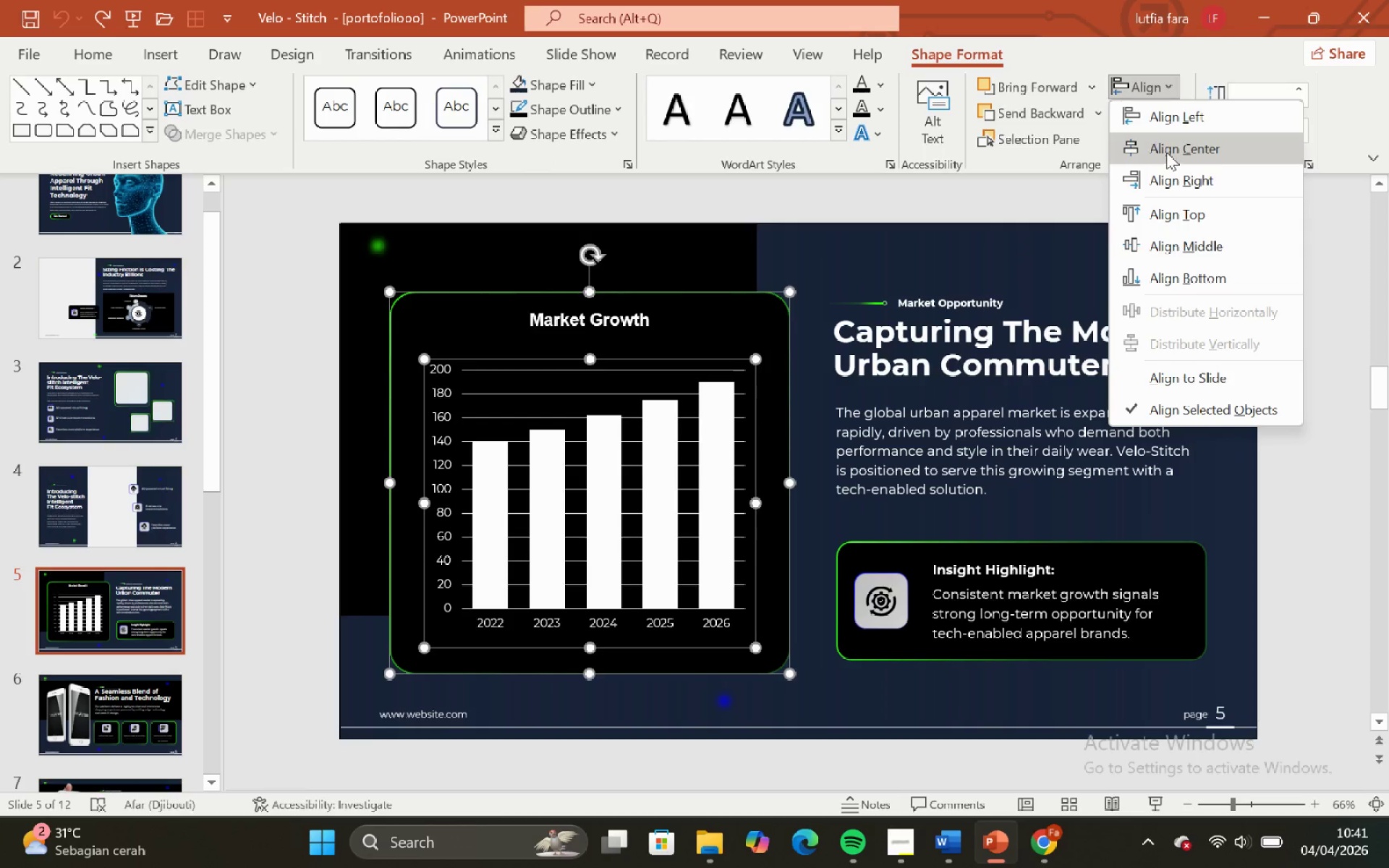 
left_click([1165, 149])
 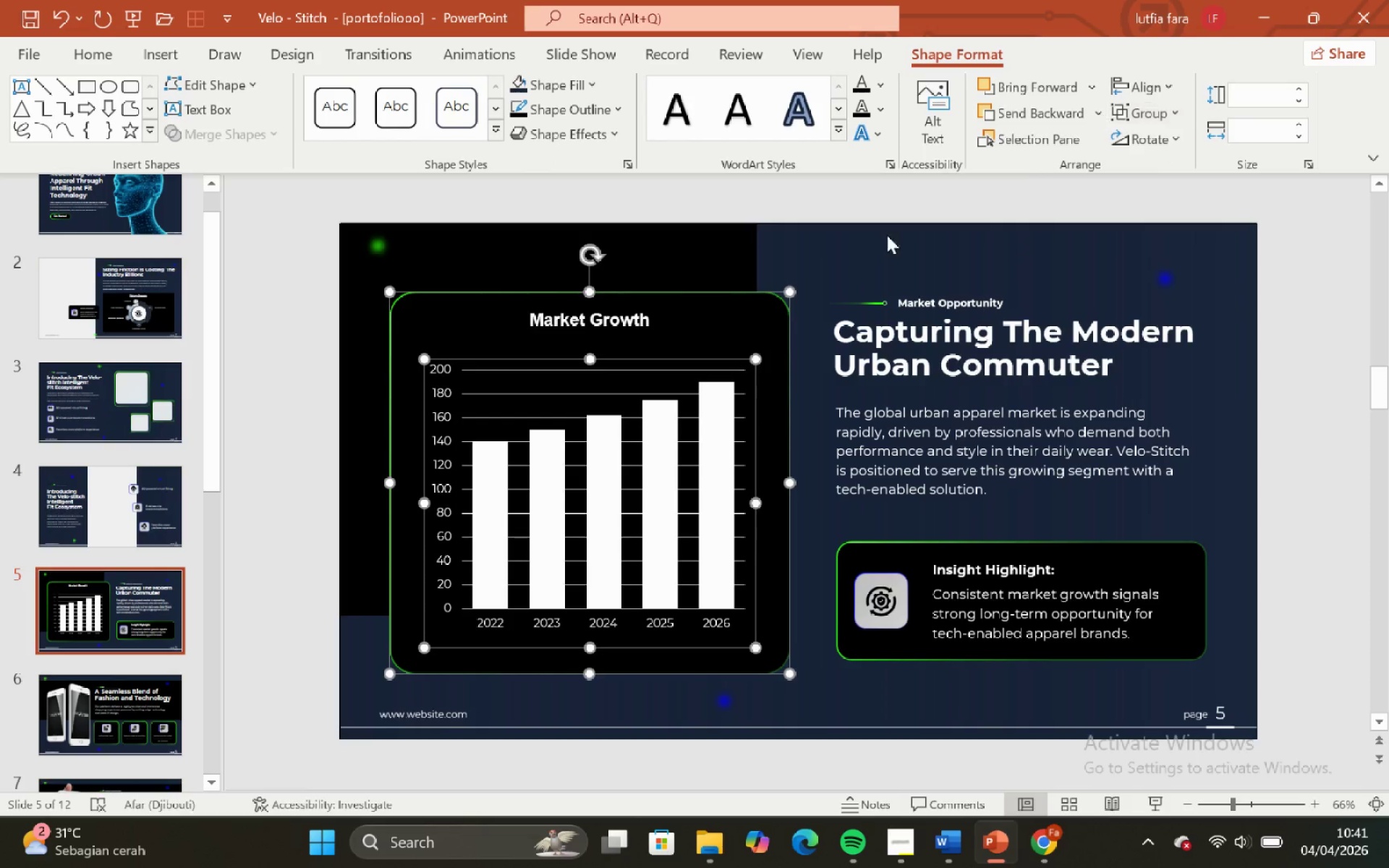 
left_click([824, 234])
 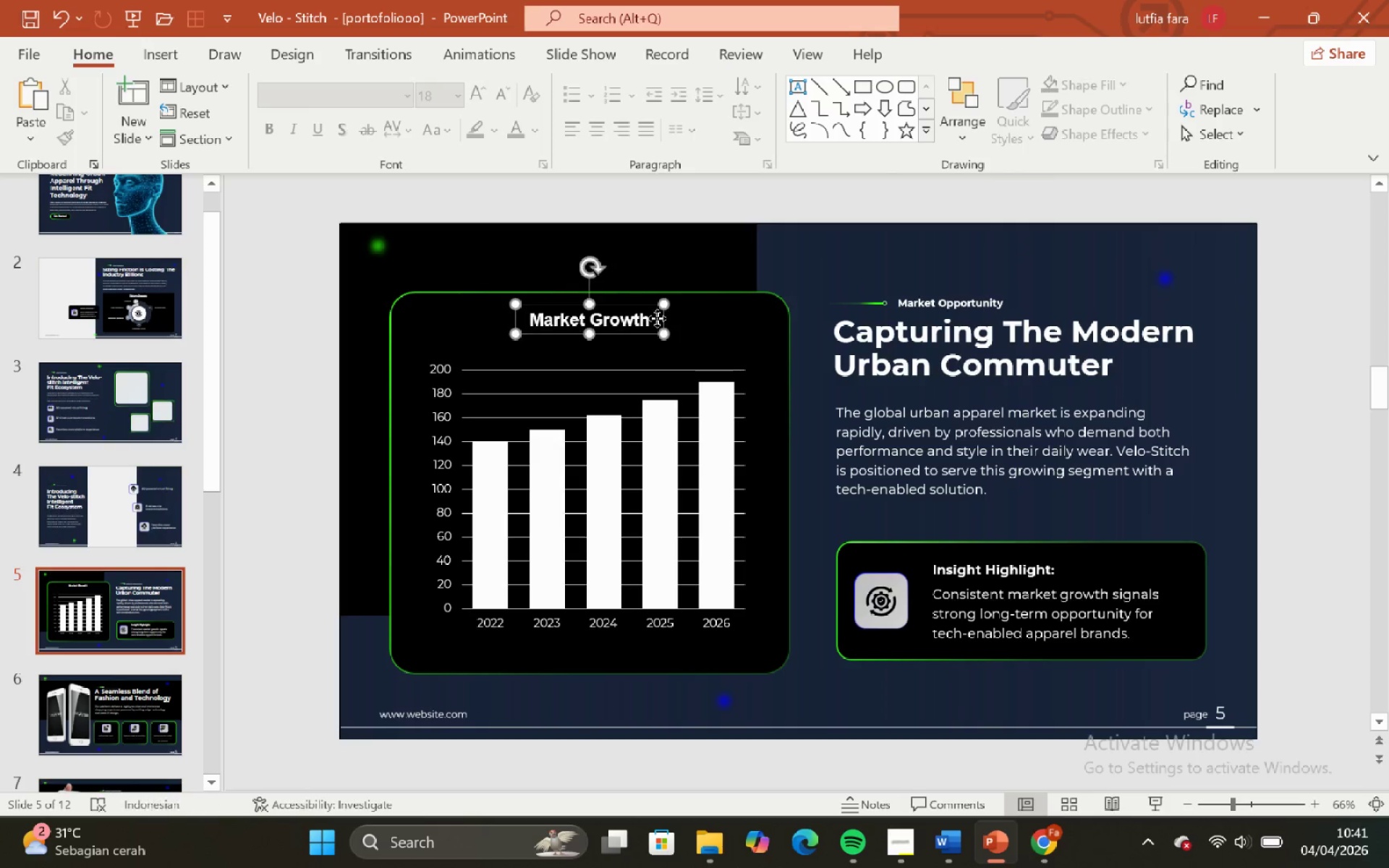 
hold_key(key=ShiftLeft, duration=0.66)
left_click([773, 318])
 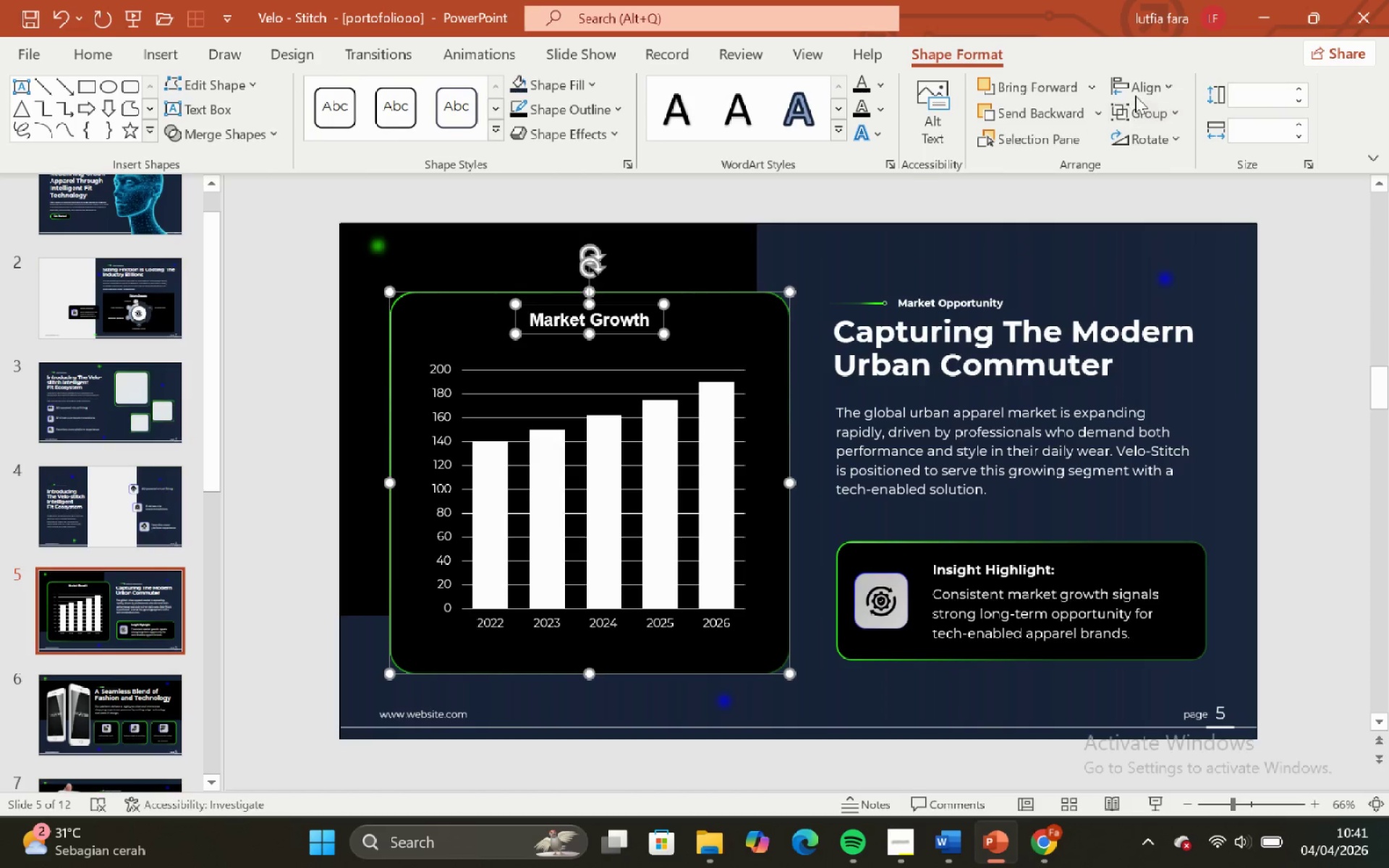 
left_click([1139, 94])
 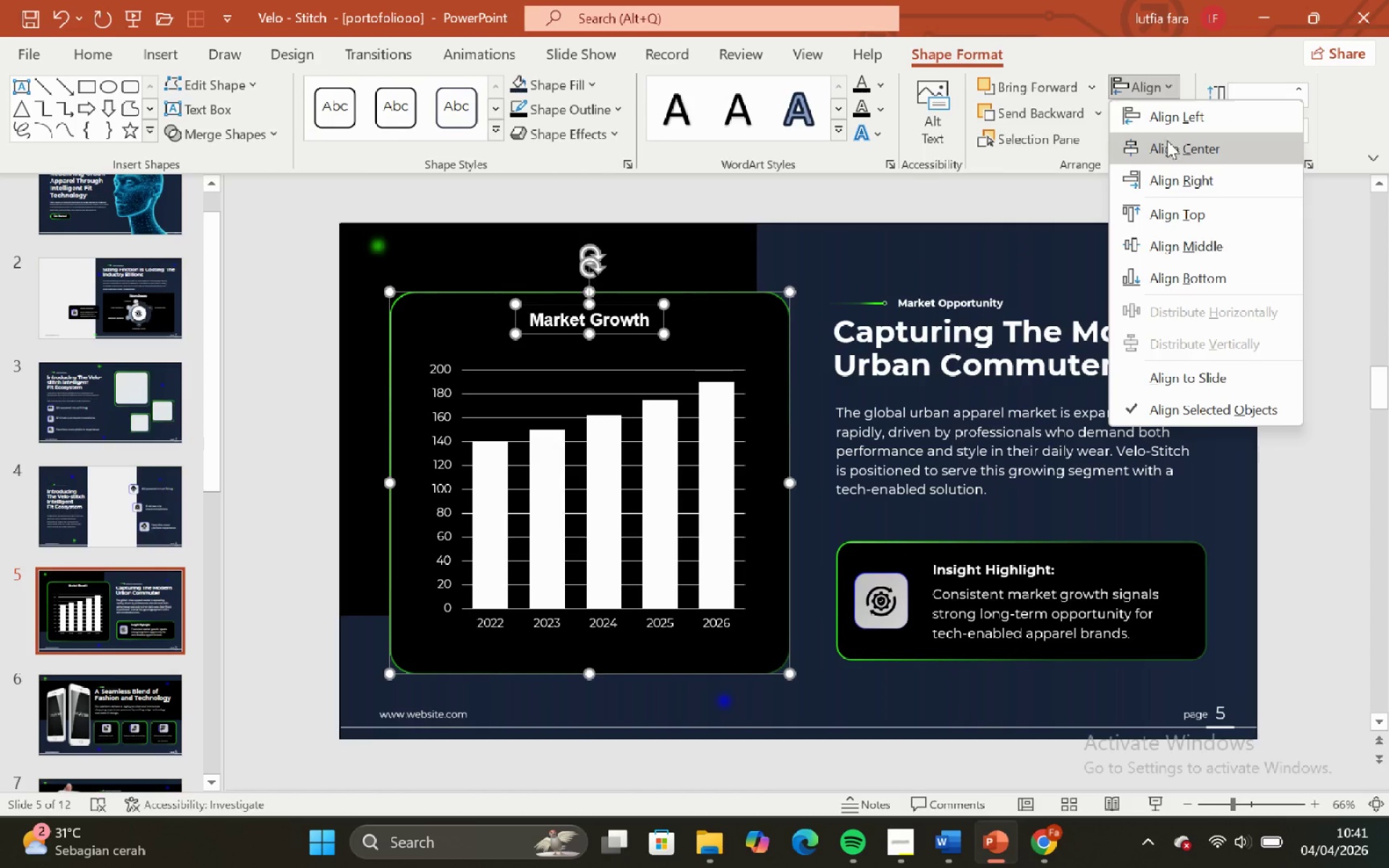 
left_click([1168, 141])
 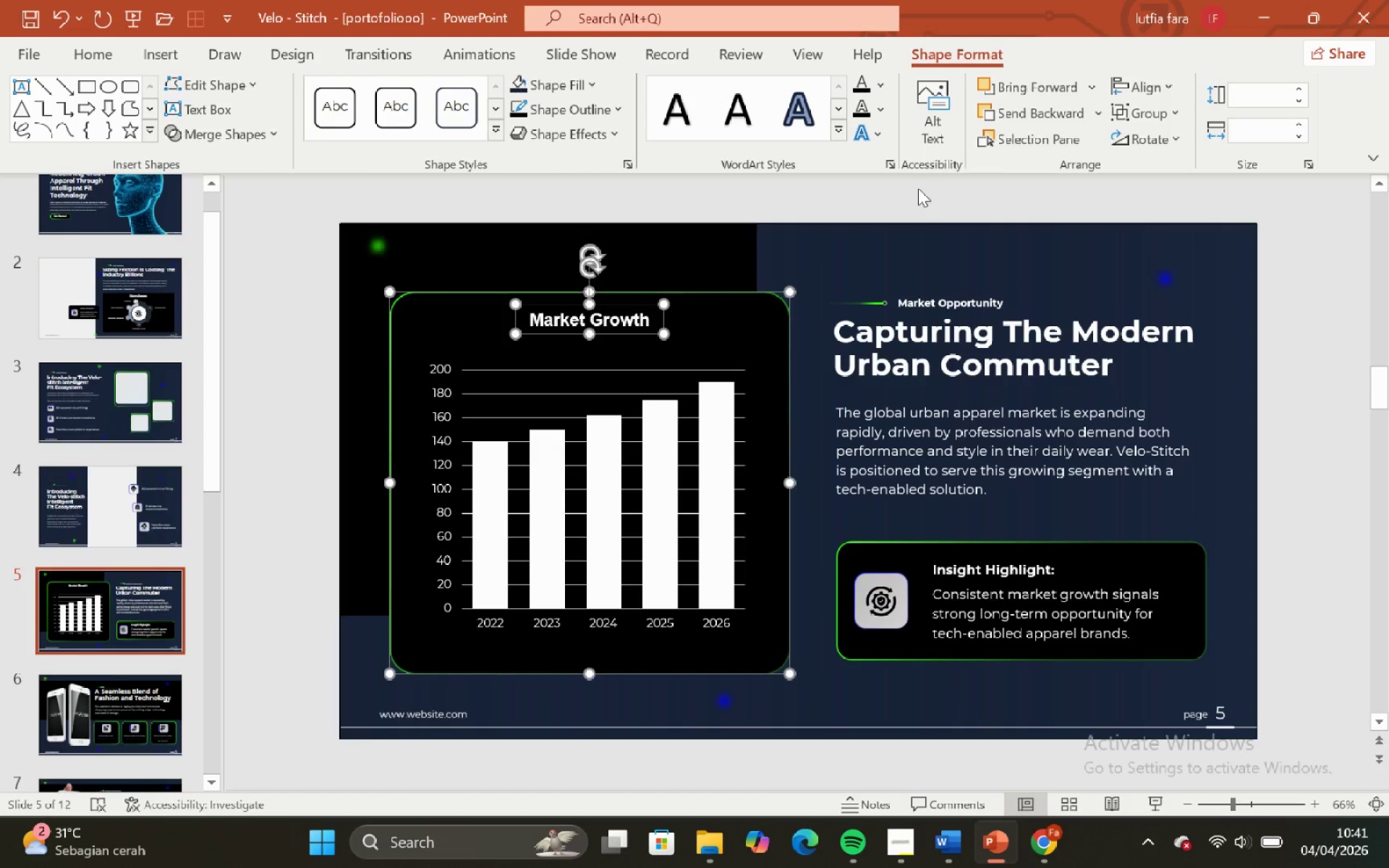 
left_click([918, 188])
 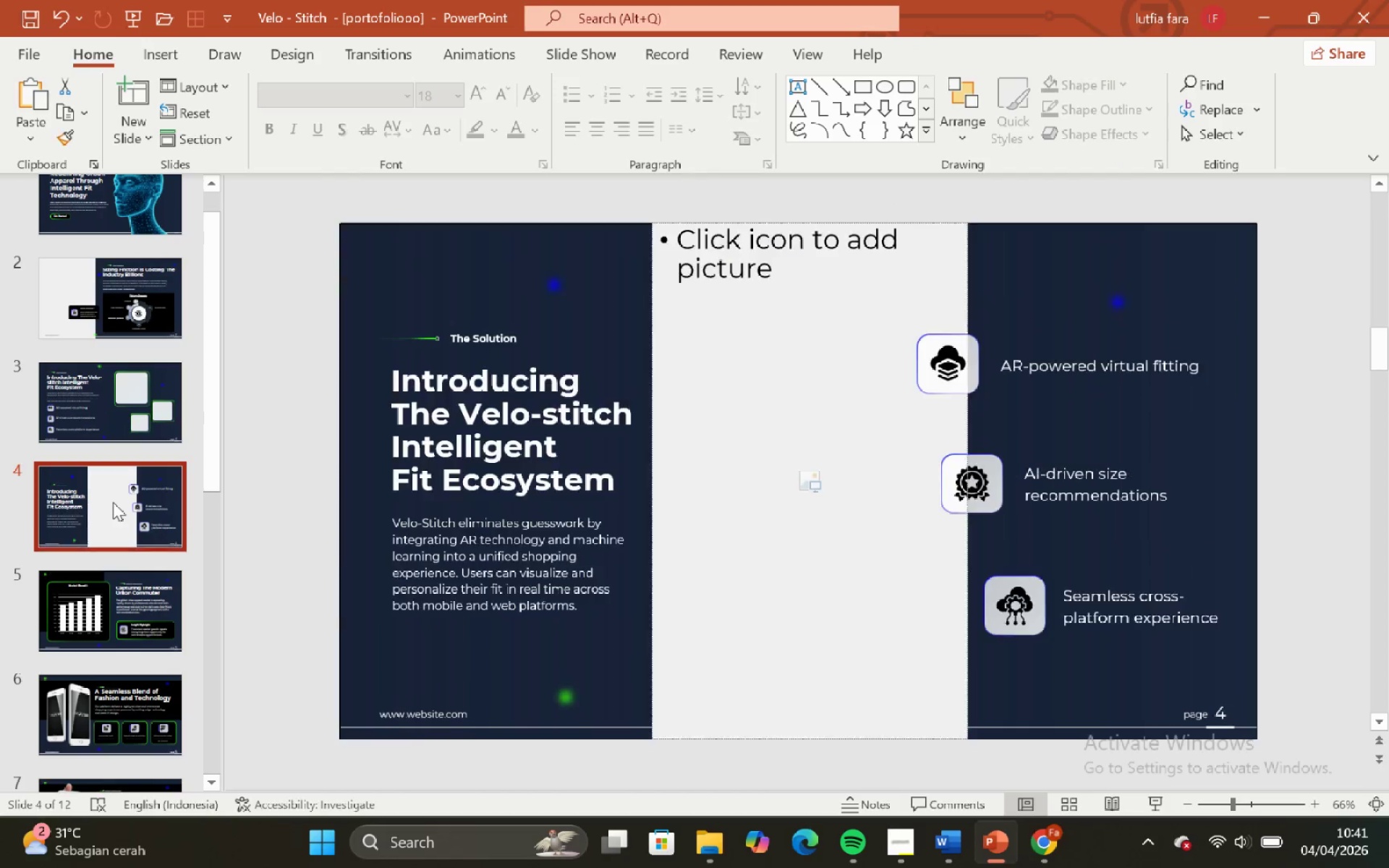 
scroll: coordinate [107, 490], scroll_direction: up, amount: 4.0
 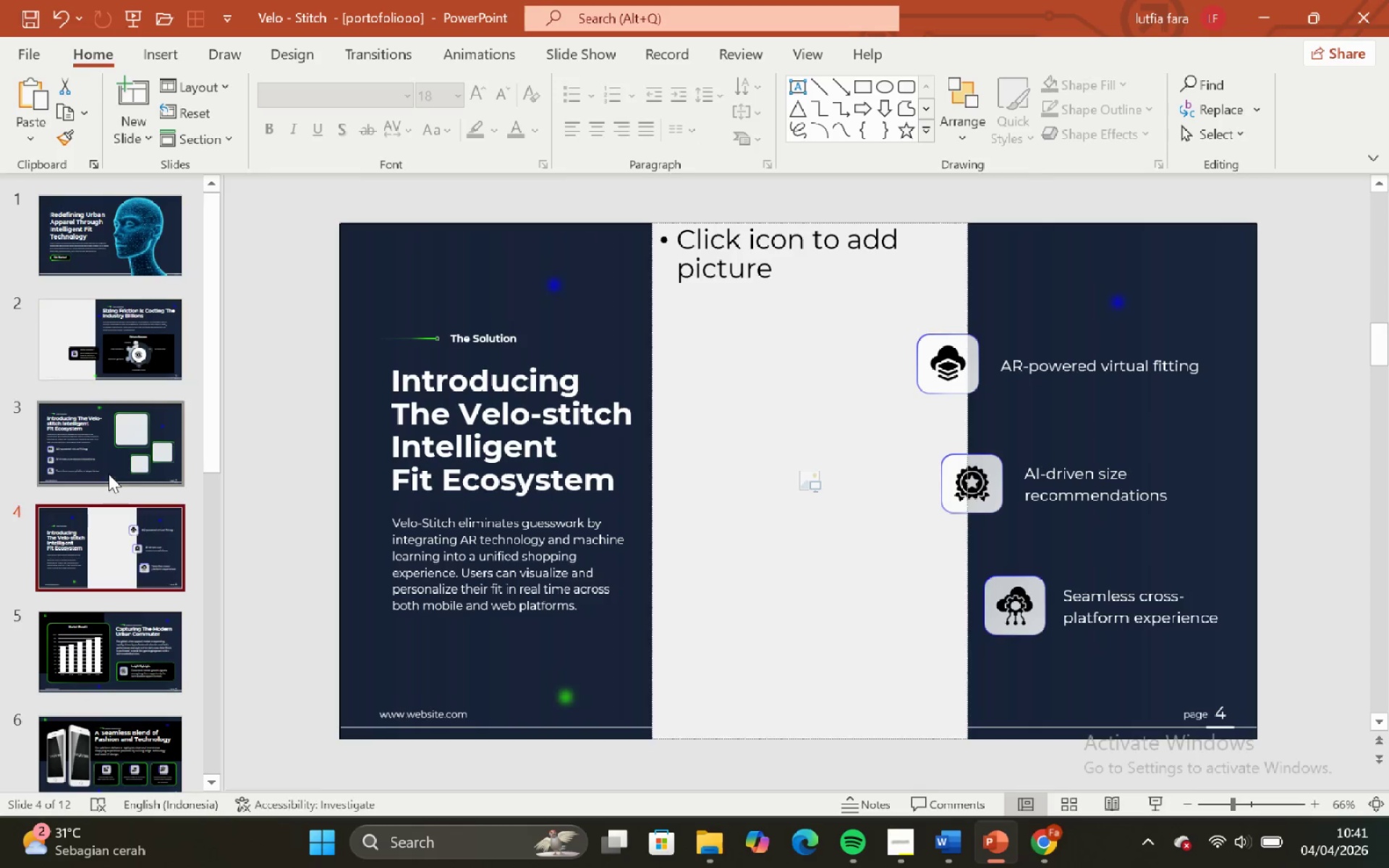 
left_click([108, 471])
 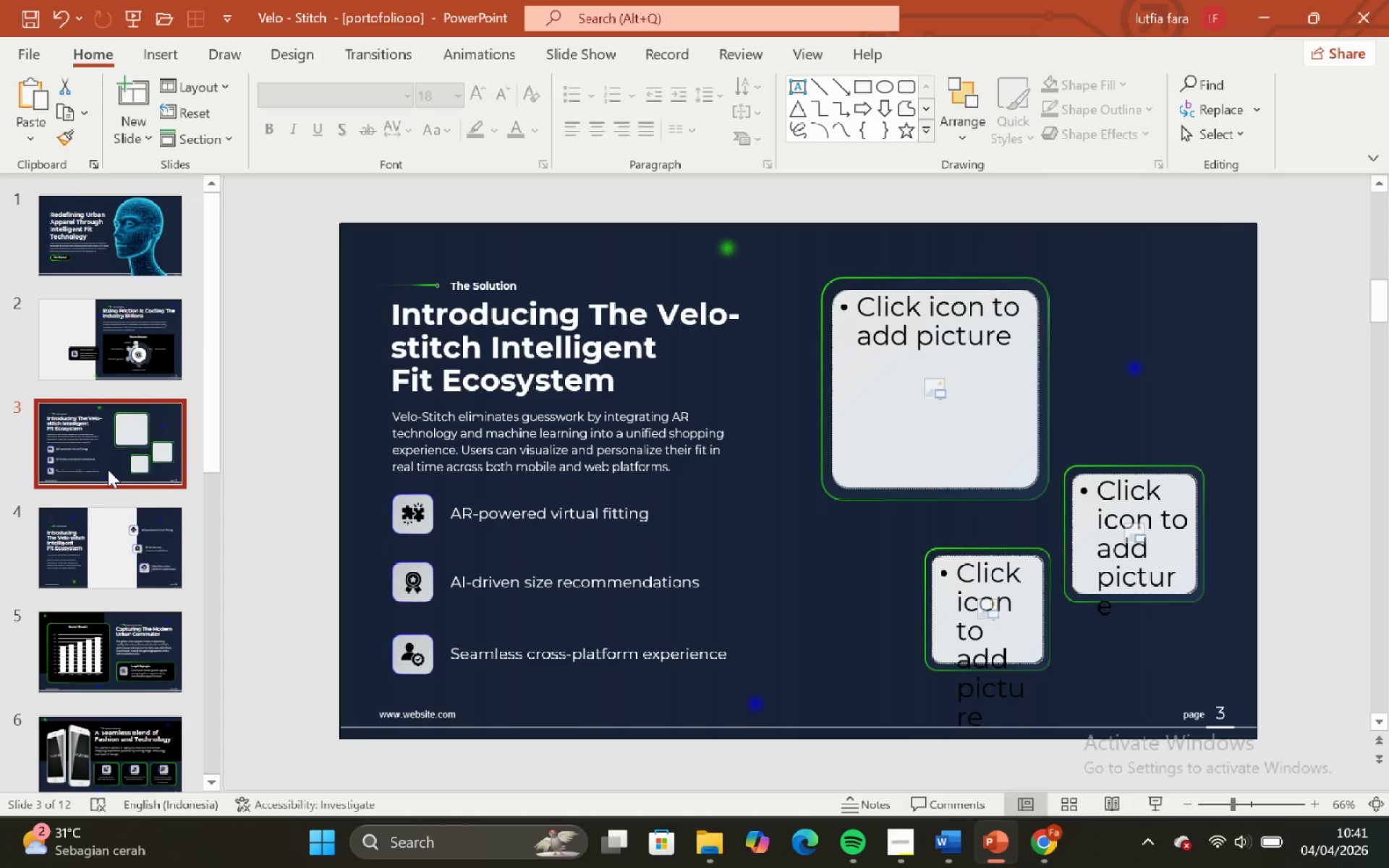 
left_click([109, 342])
 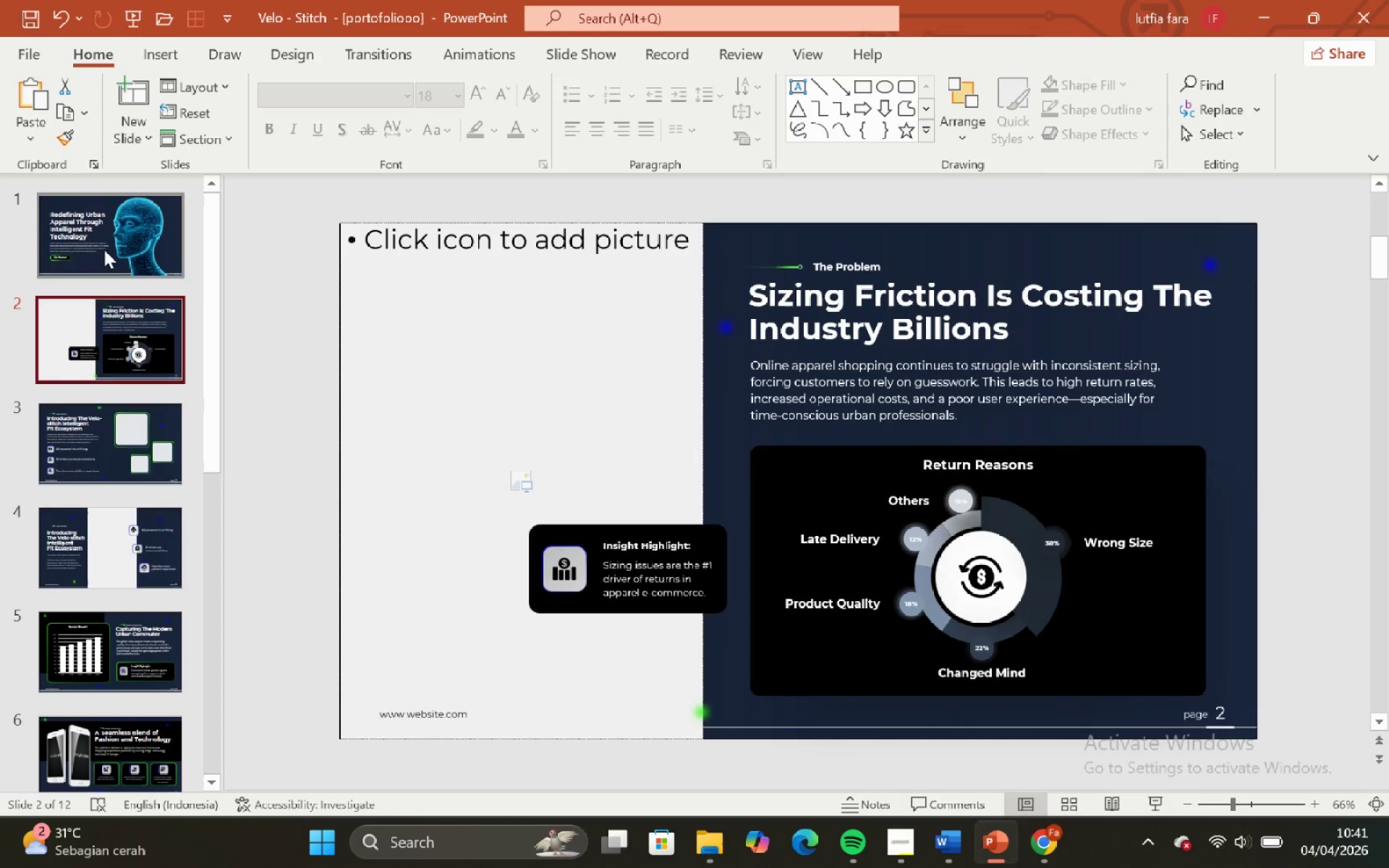 
scroll: coordinate [108, 469], scroll_direction: up, amount: 3.0
 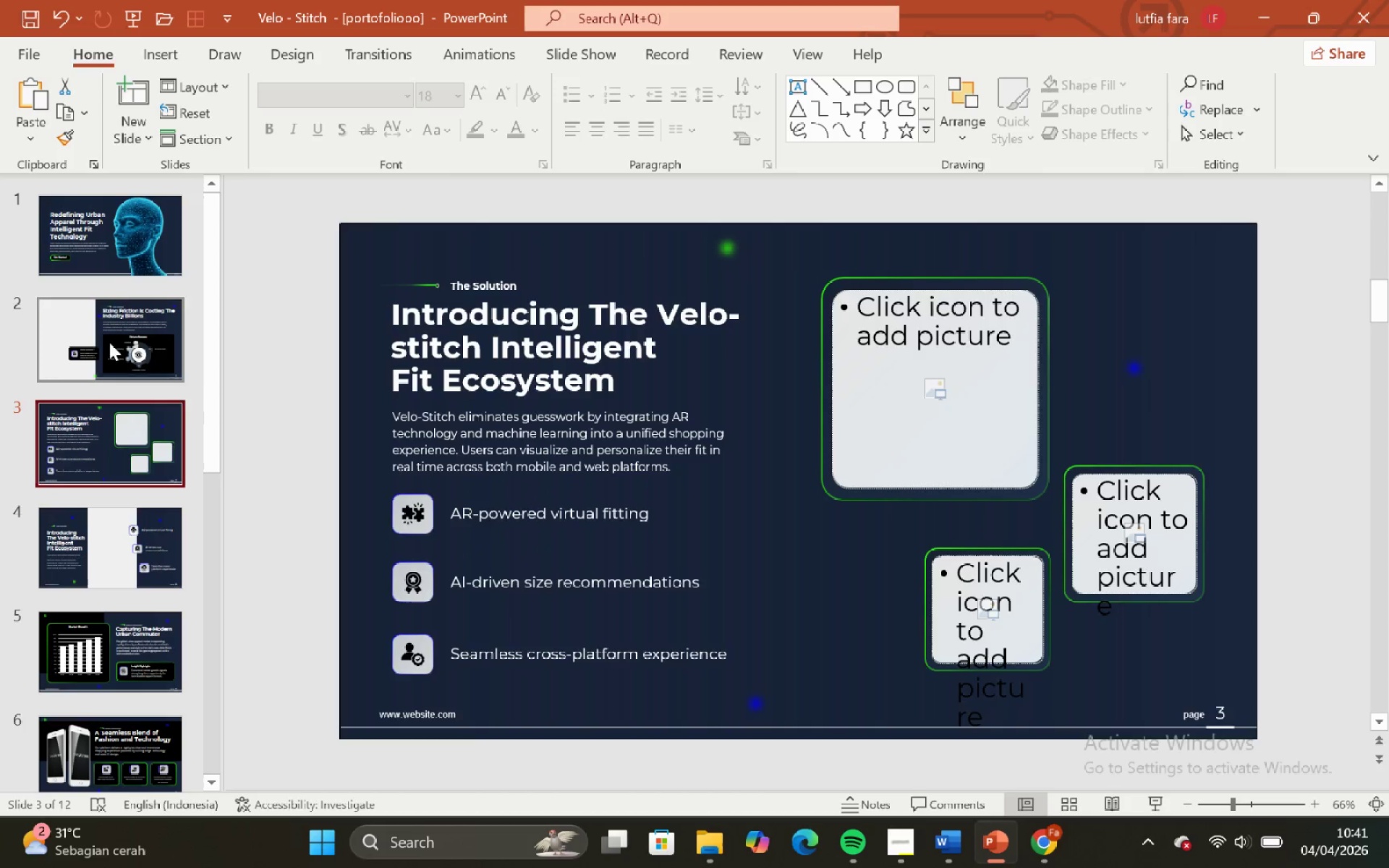 
double_click([104, 250])
 